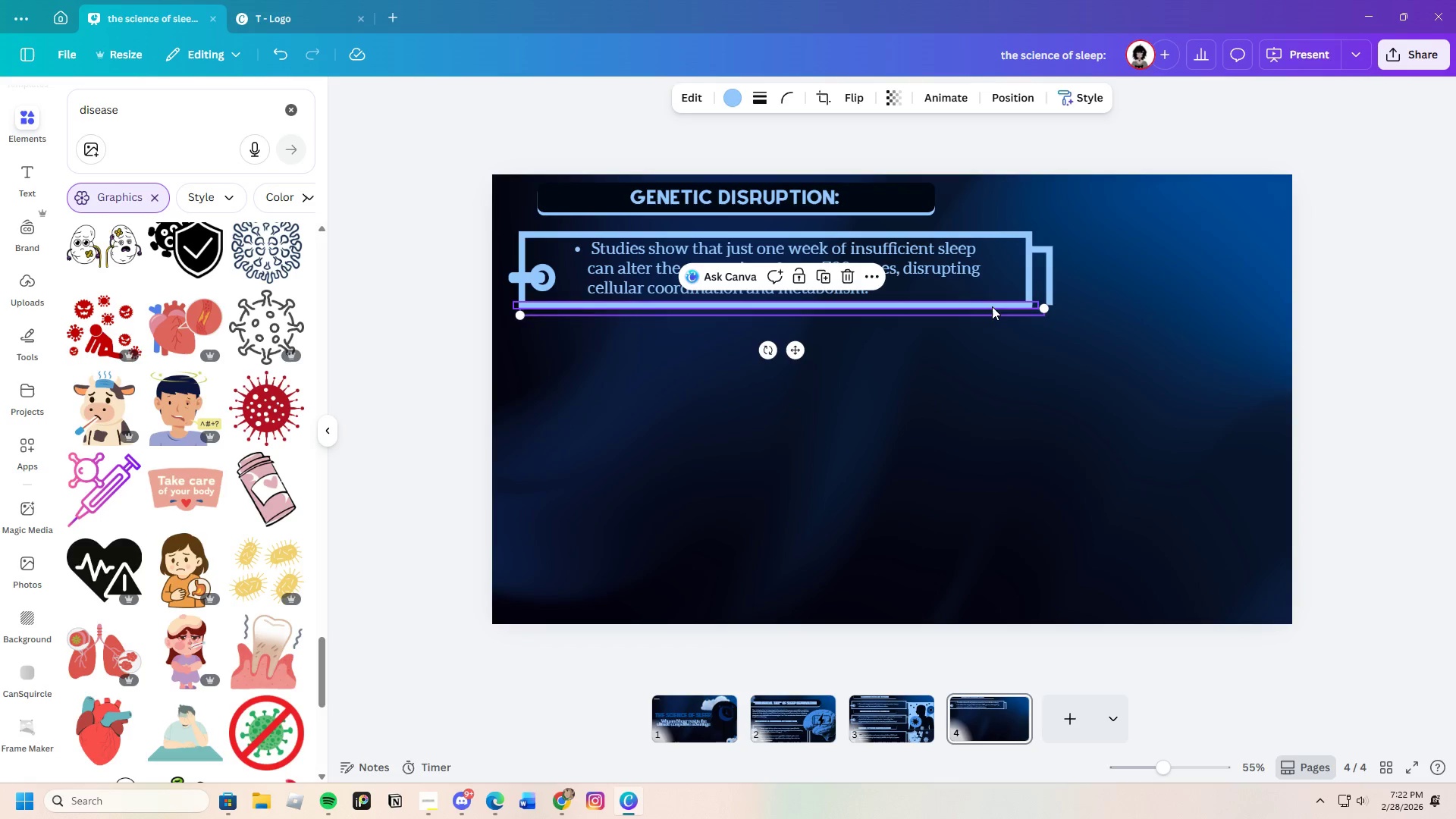 
key(Control+V)
 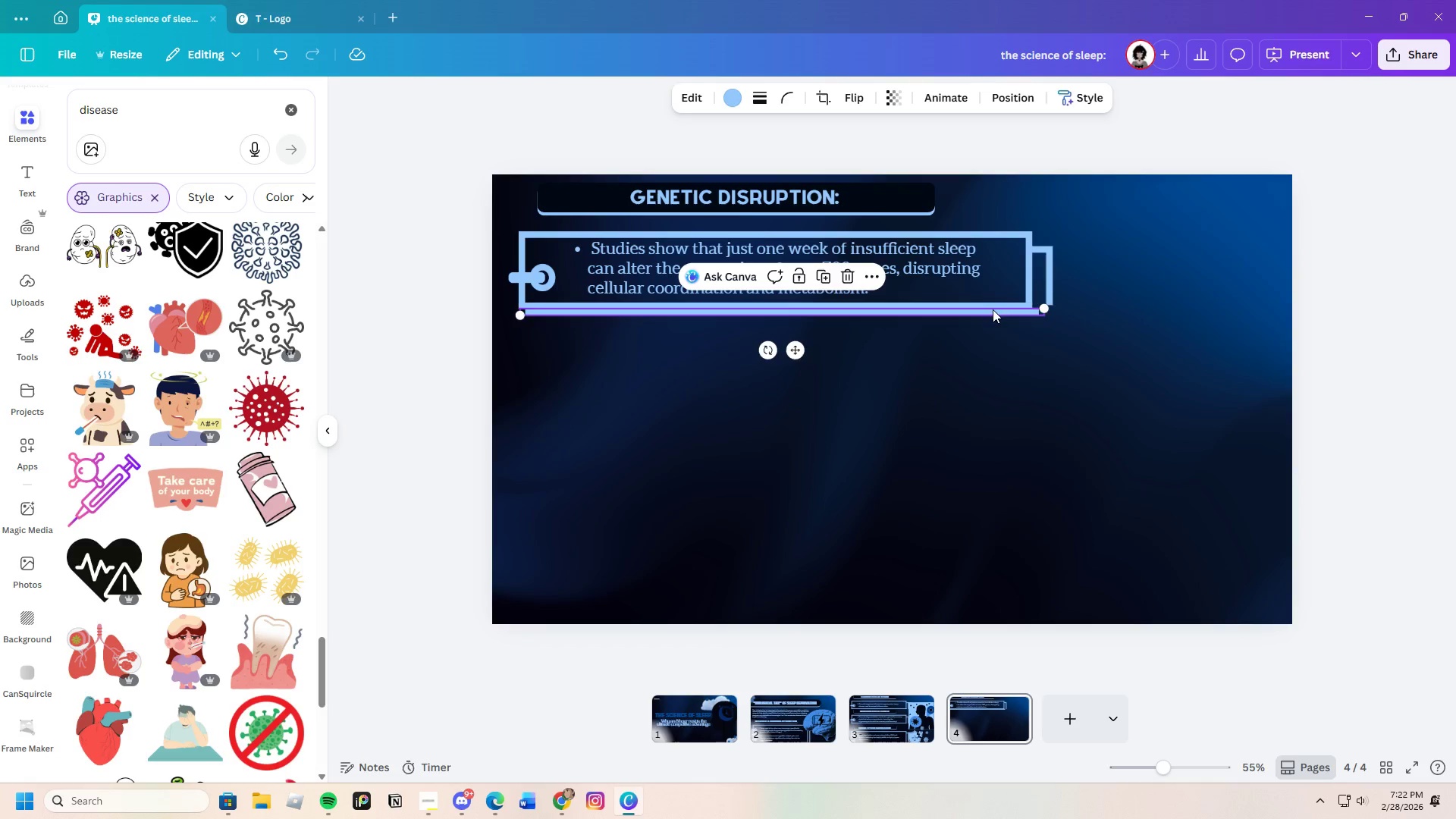 
left_click_drag(start_coordinate=[993, 309], to_coordinate=[1096, 338])
 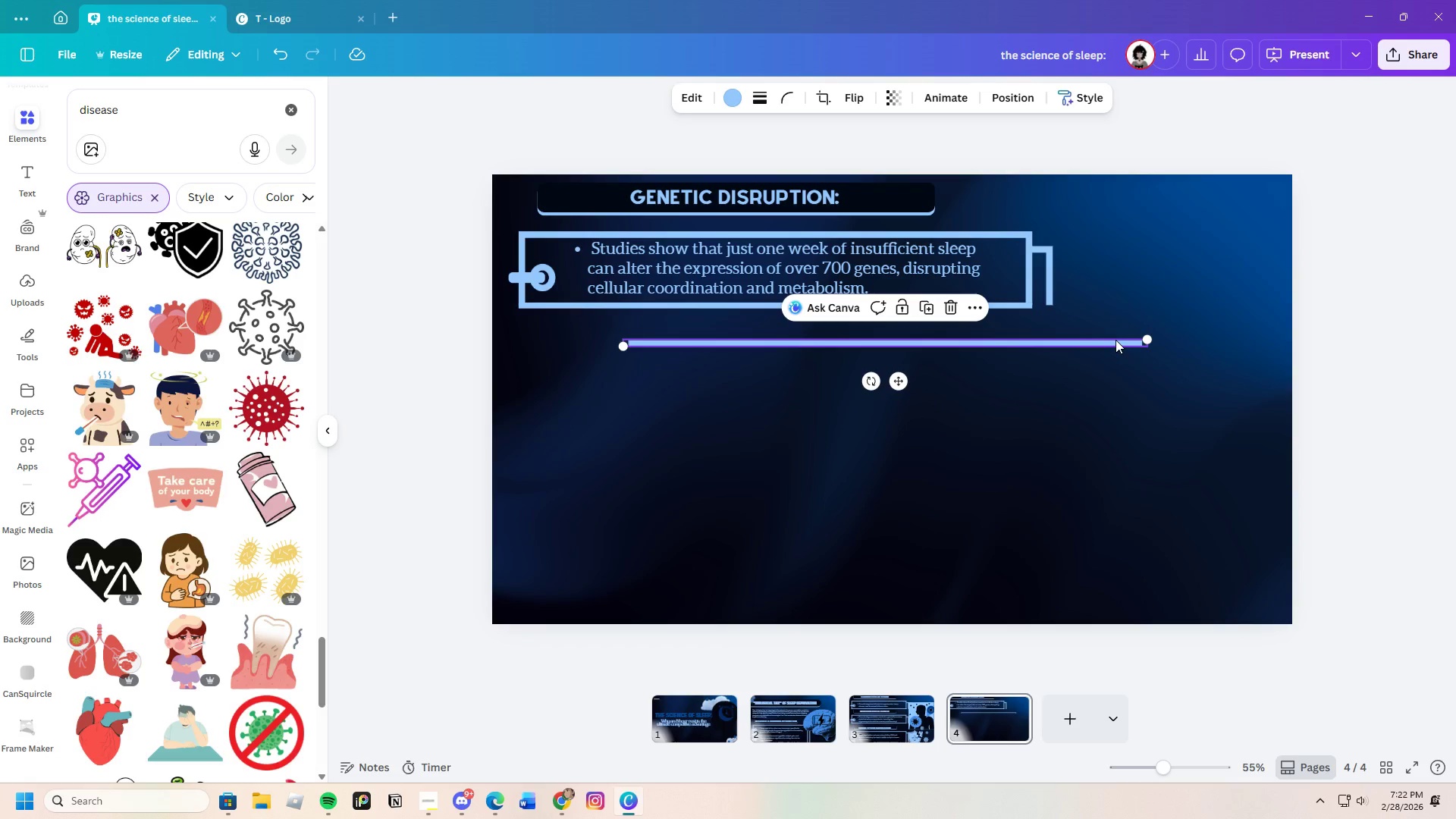 
double_click([1116, 340])
 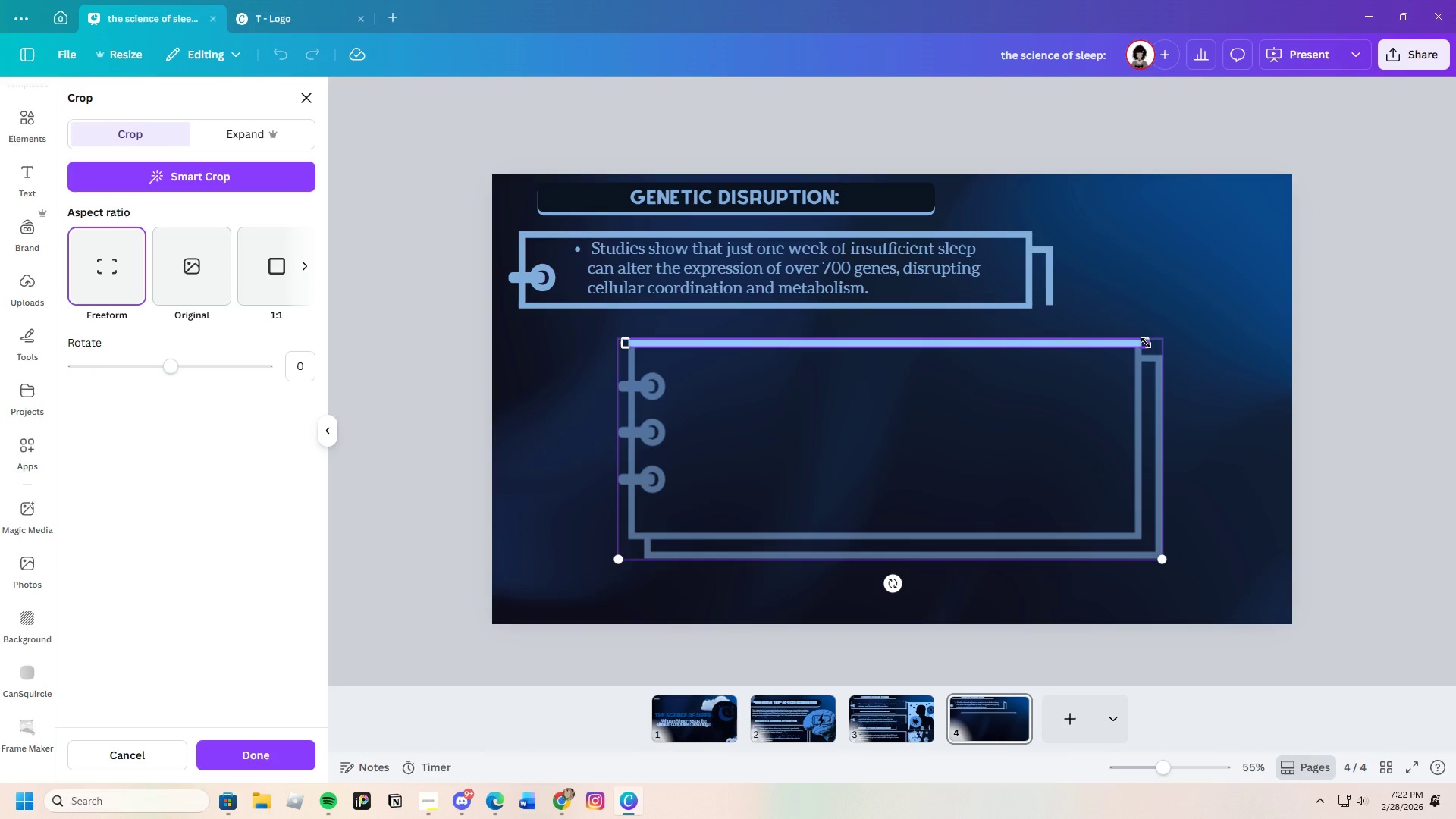 
left_click_drag(start_coordinate=[1146, 343], to_coordinate=[795, 347])
 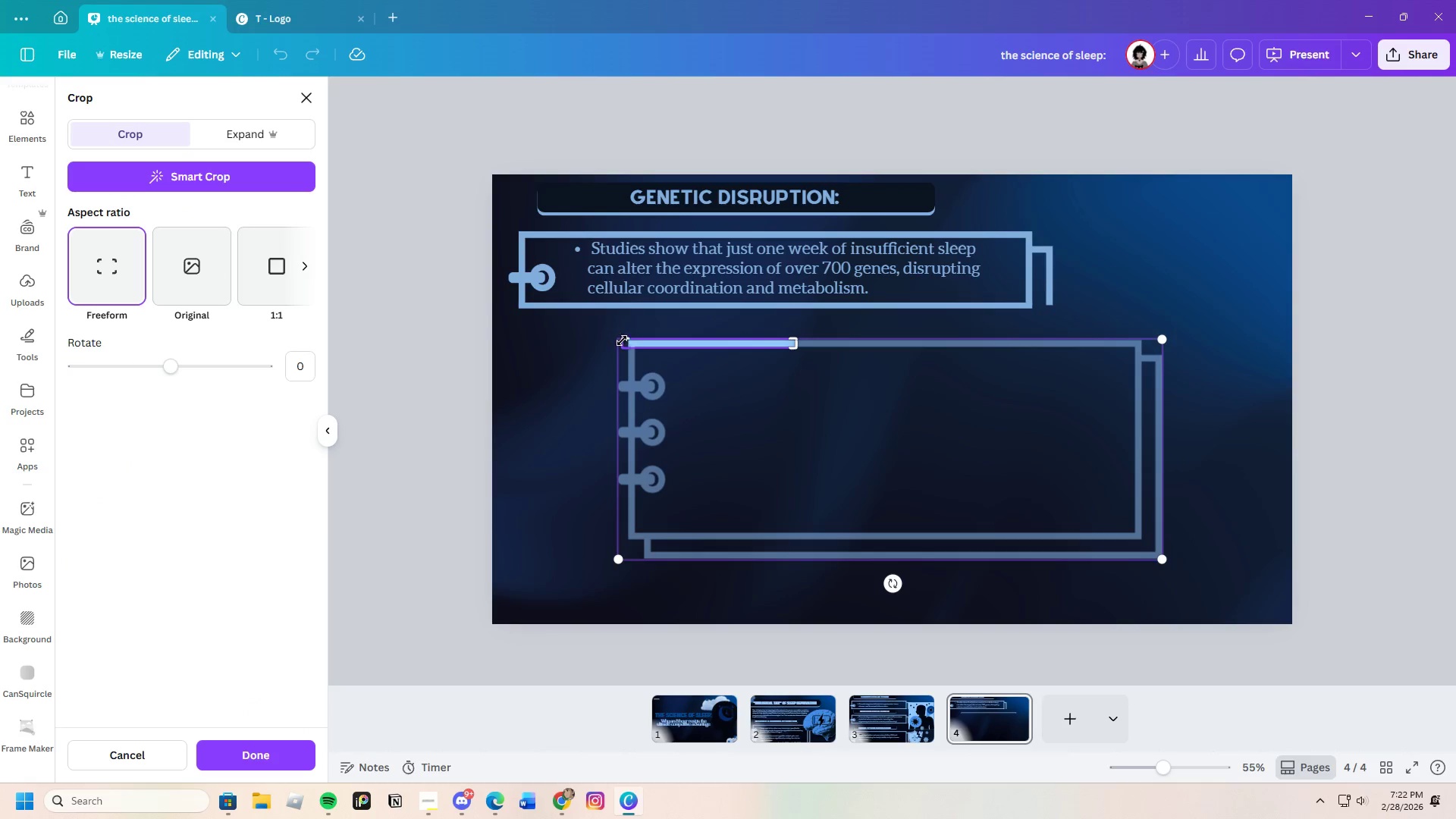 
left_click_drag(start_coordinate=[622, 338], to_coordinate=[780, 337])
 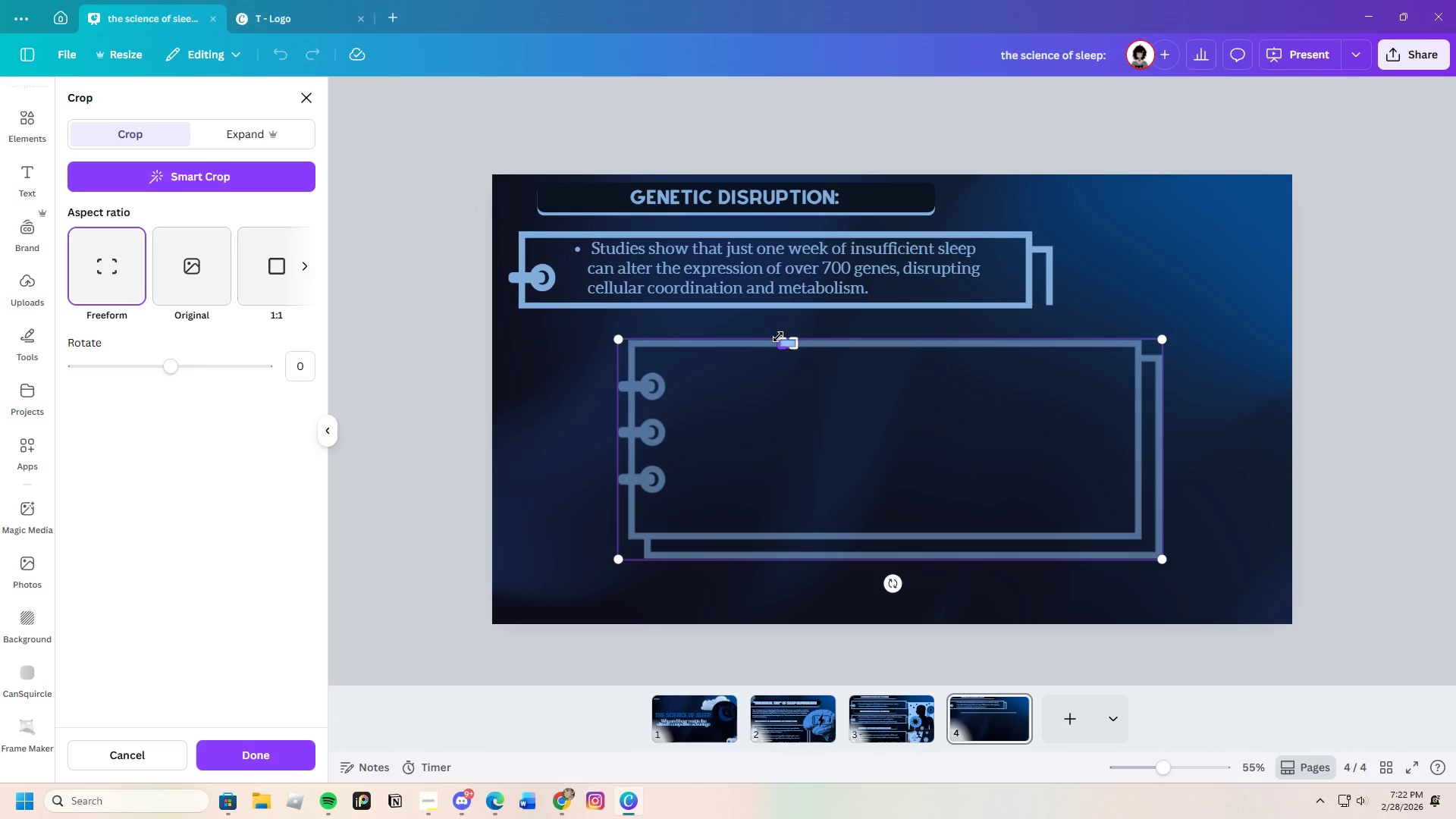 
key(Enter)
 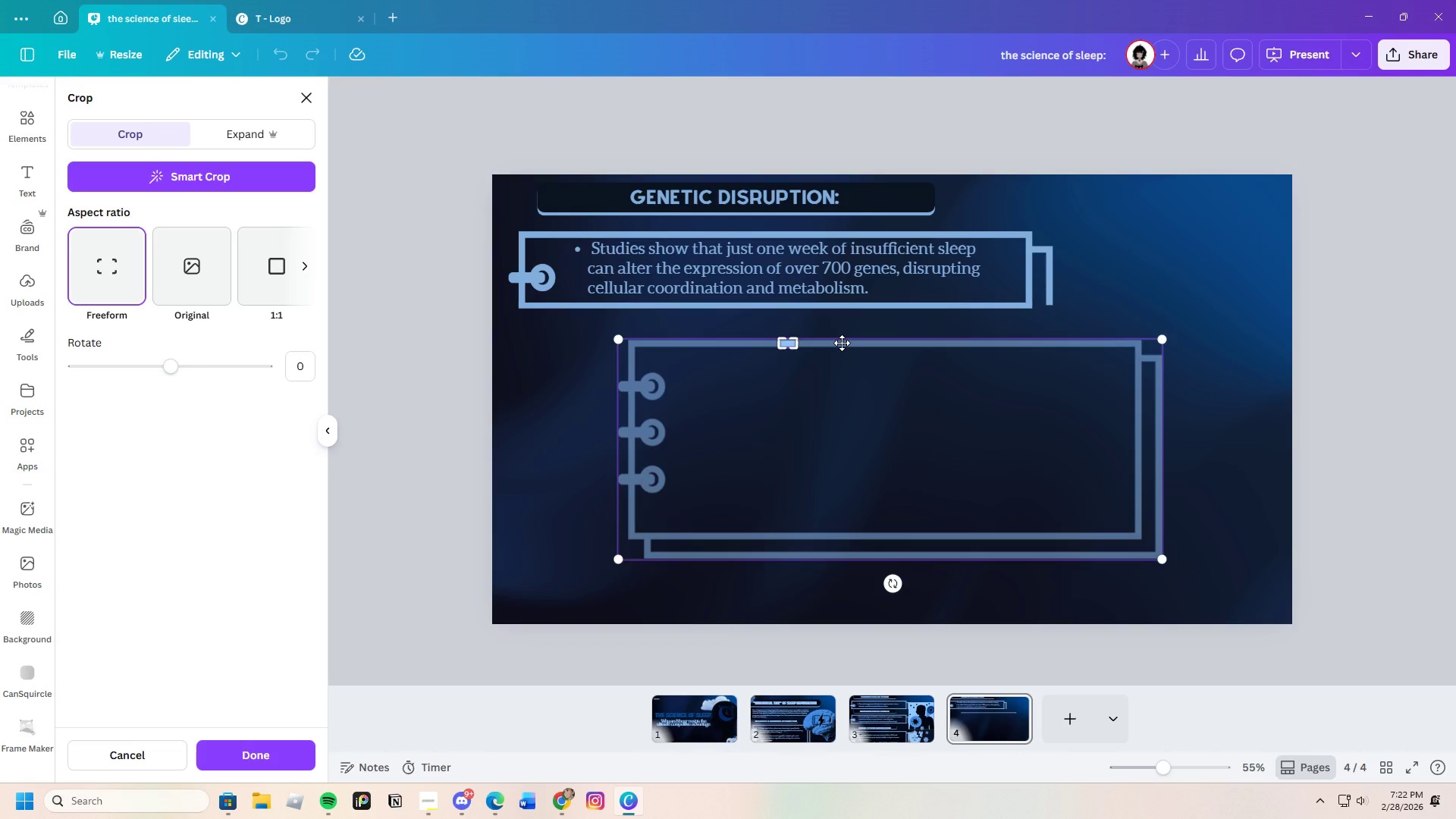 
key(Enter)
 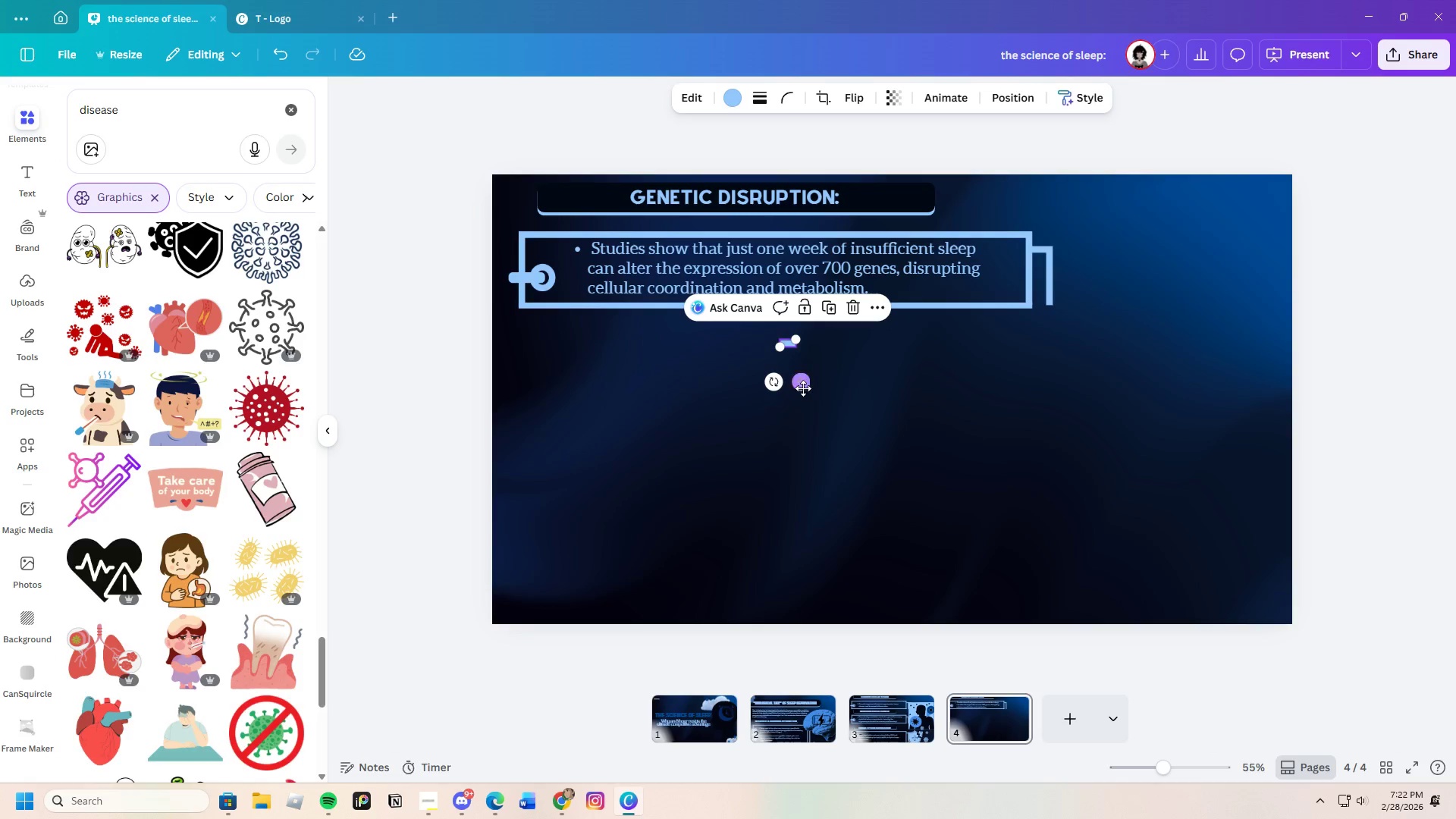 
left_click_drag(start_coordinate=[802, 388], to_coordinate=[1061, 348])
 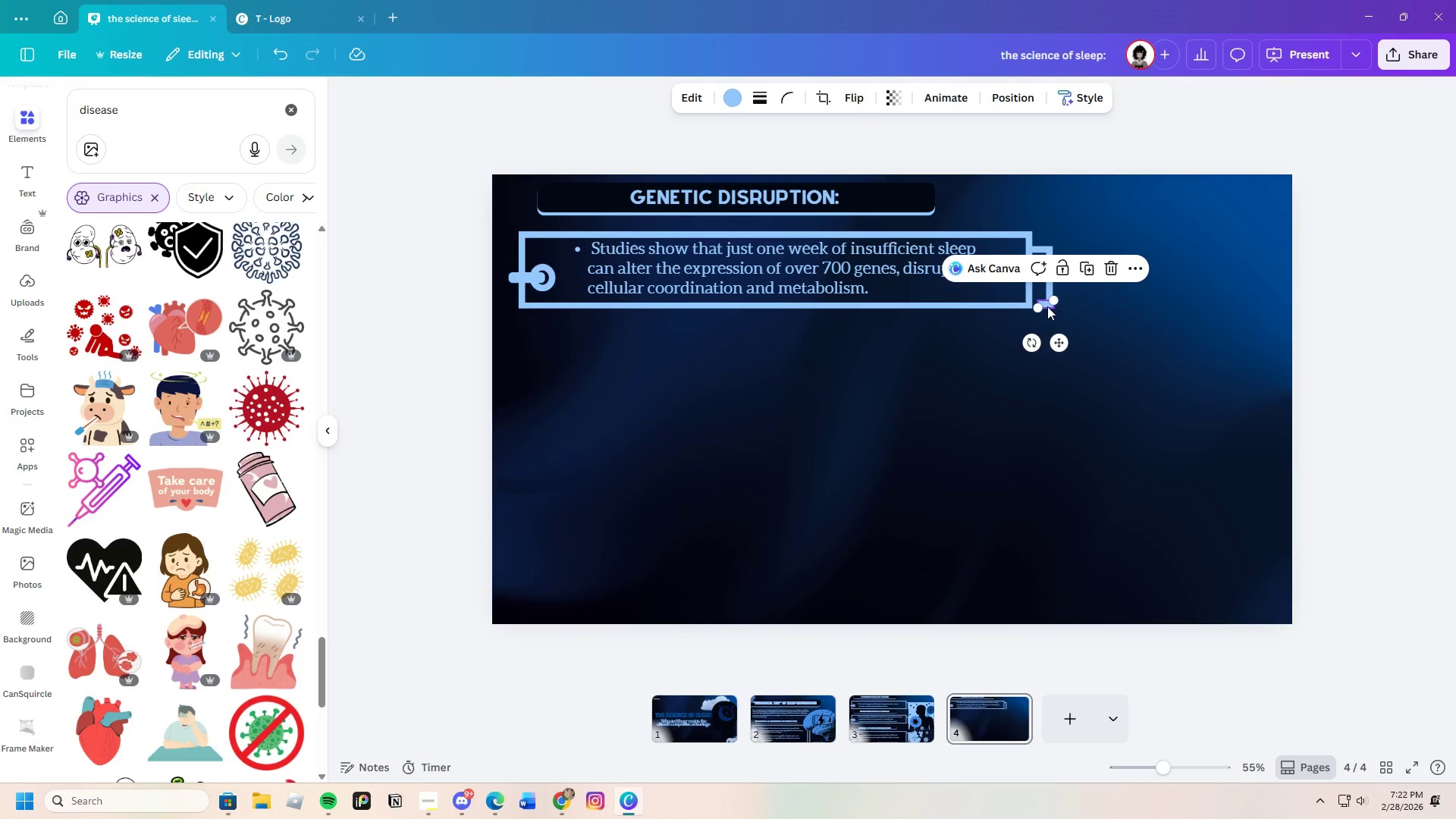 
double_click([1047, 306])
 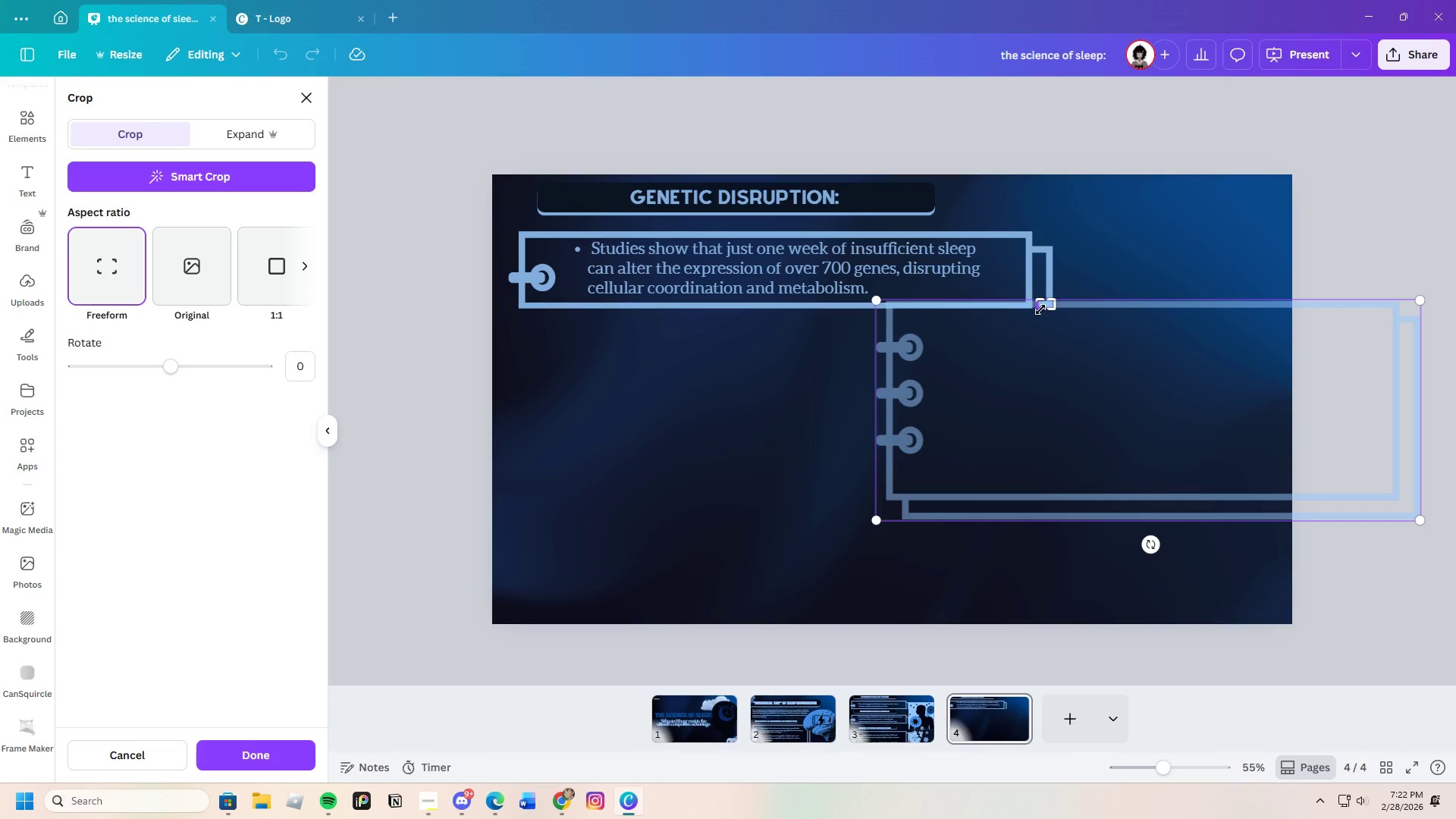 
left_click_drag(start_coordinate=[1039, 308], to_coordinate=[1028, 308])
 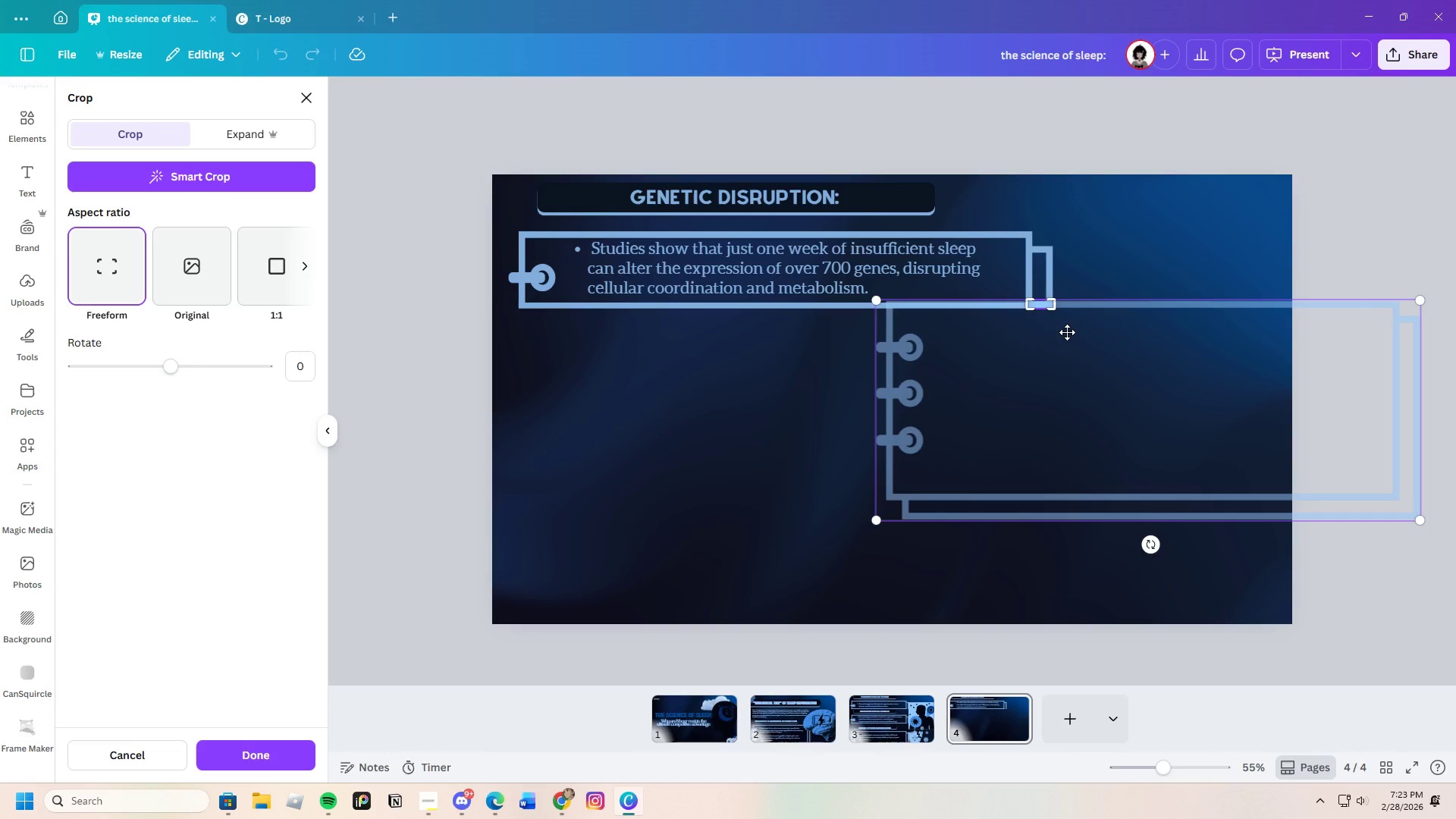 
key(Enter)
 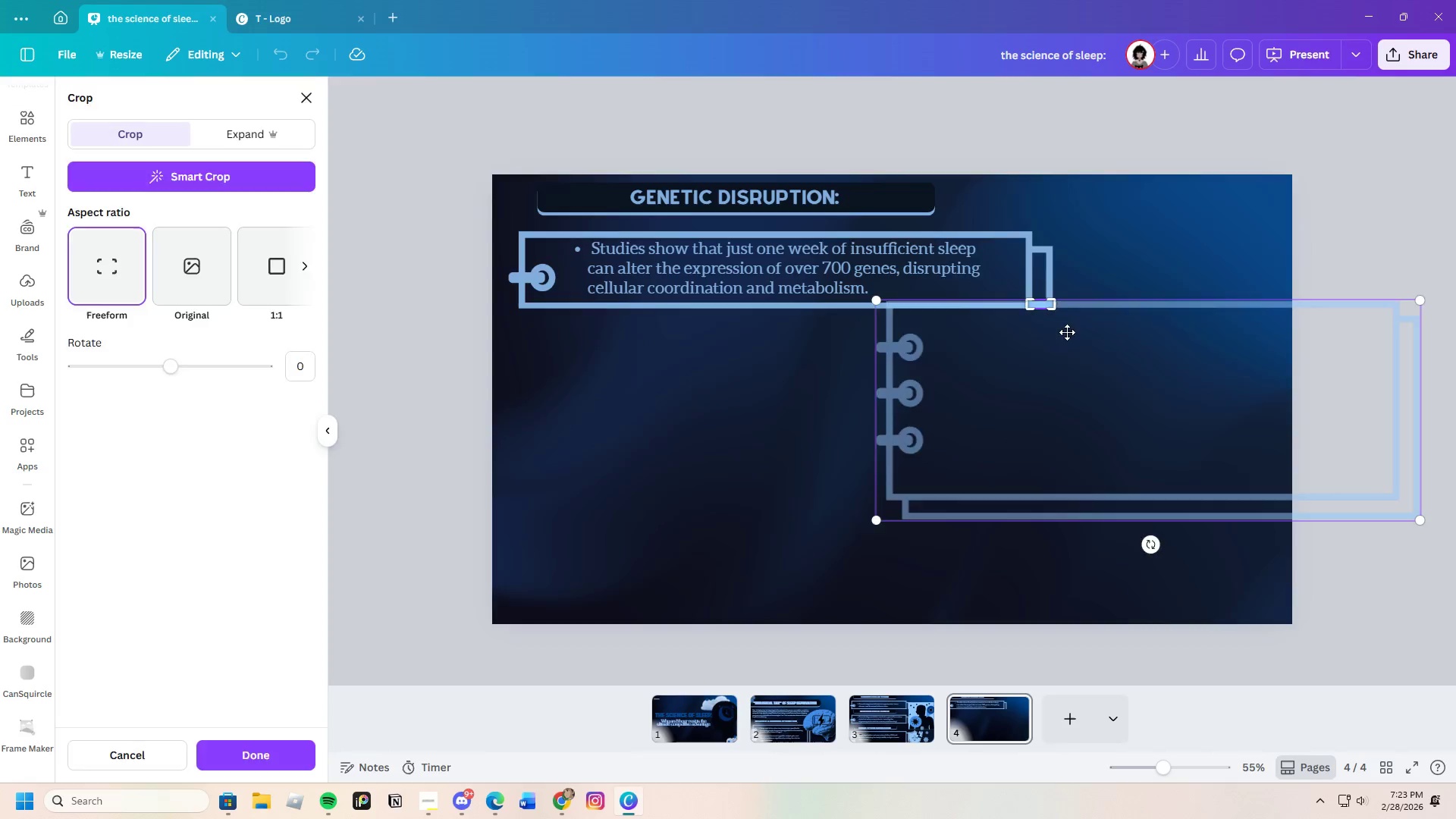 
key(Enter)
 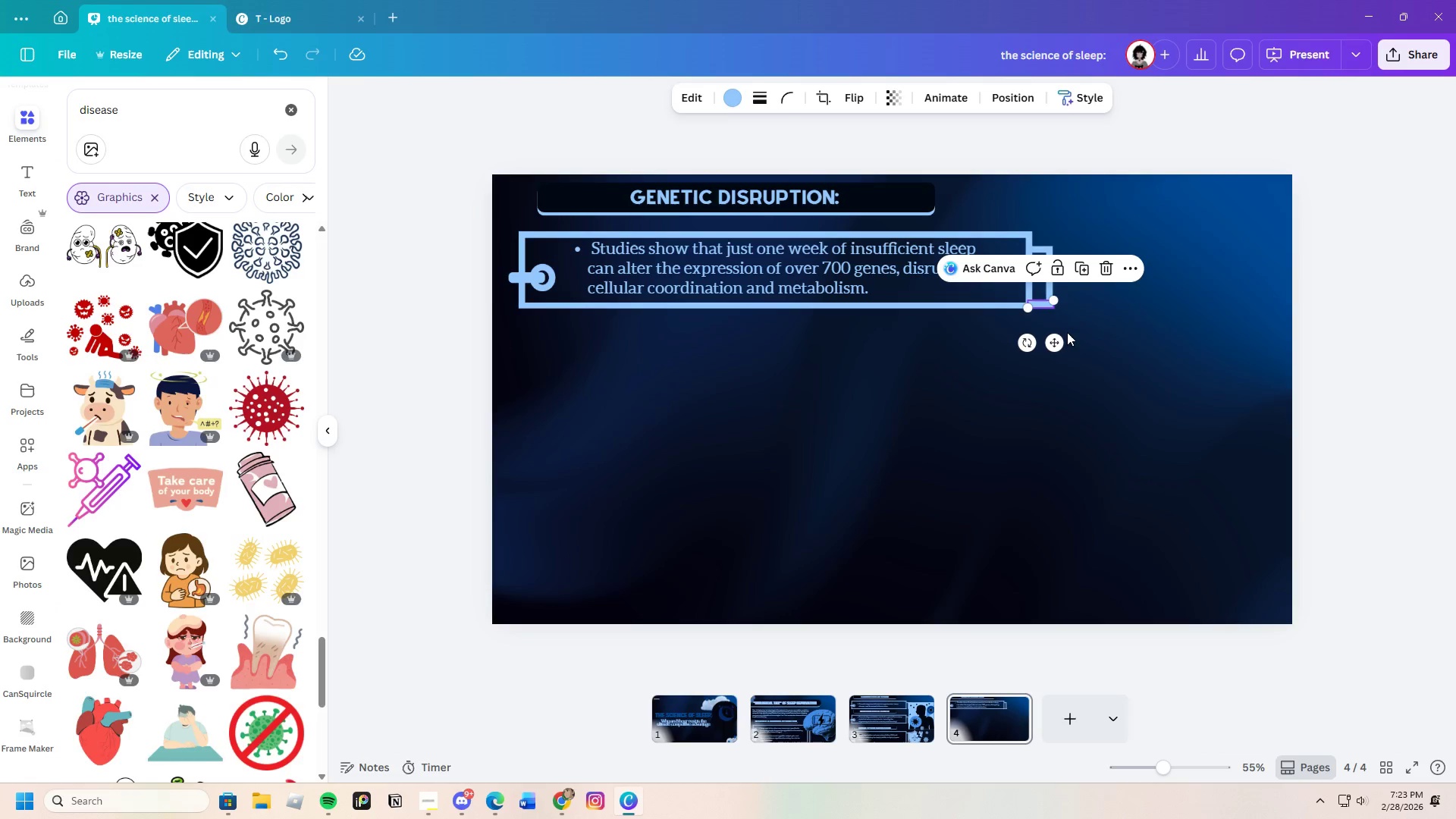 
key(Enter)
 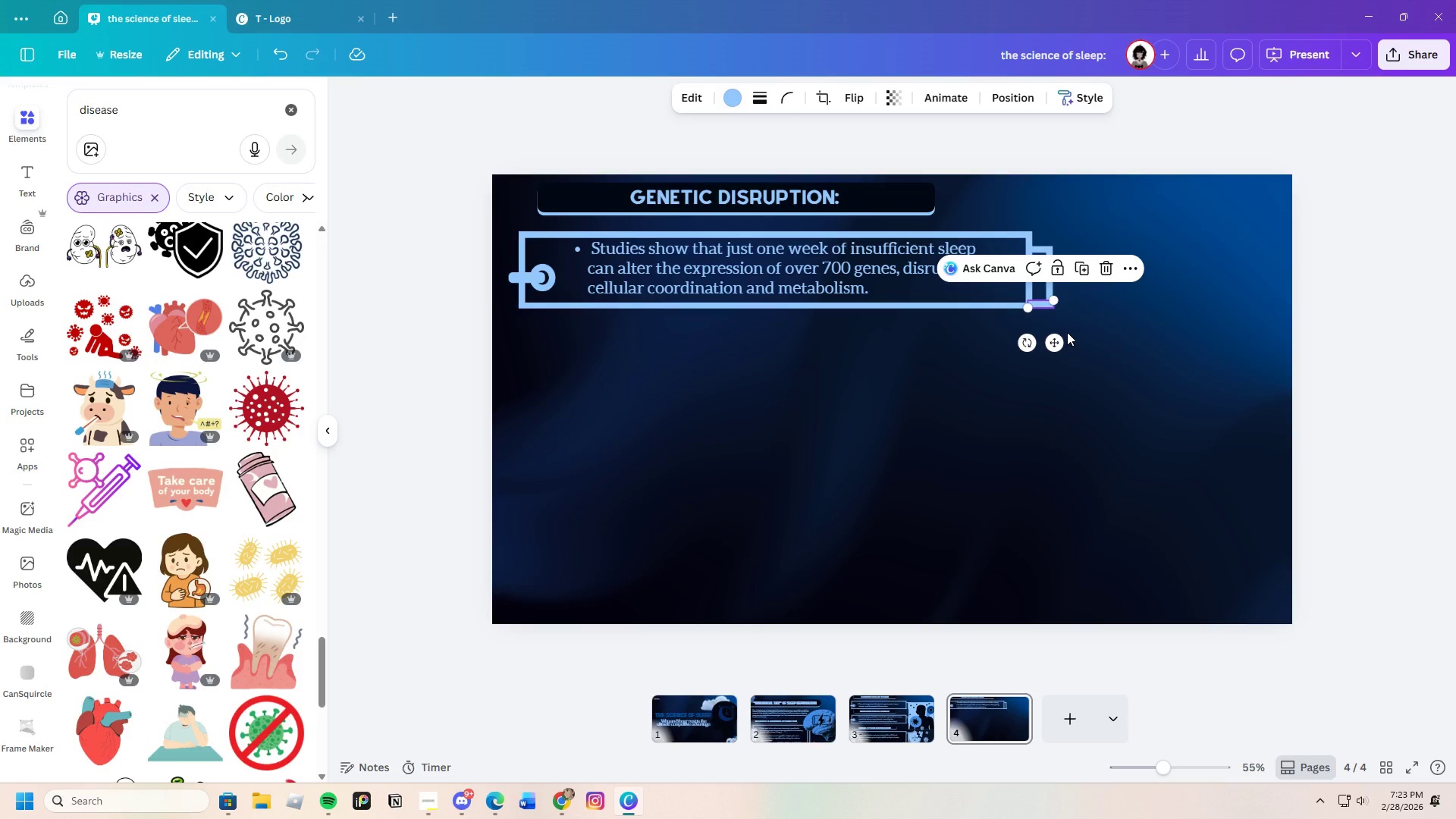 
left_click([1067, 332])
 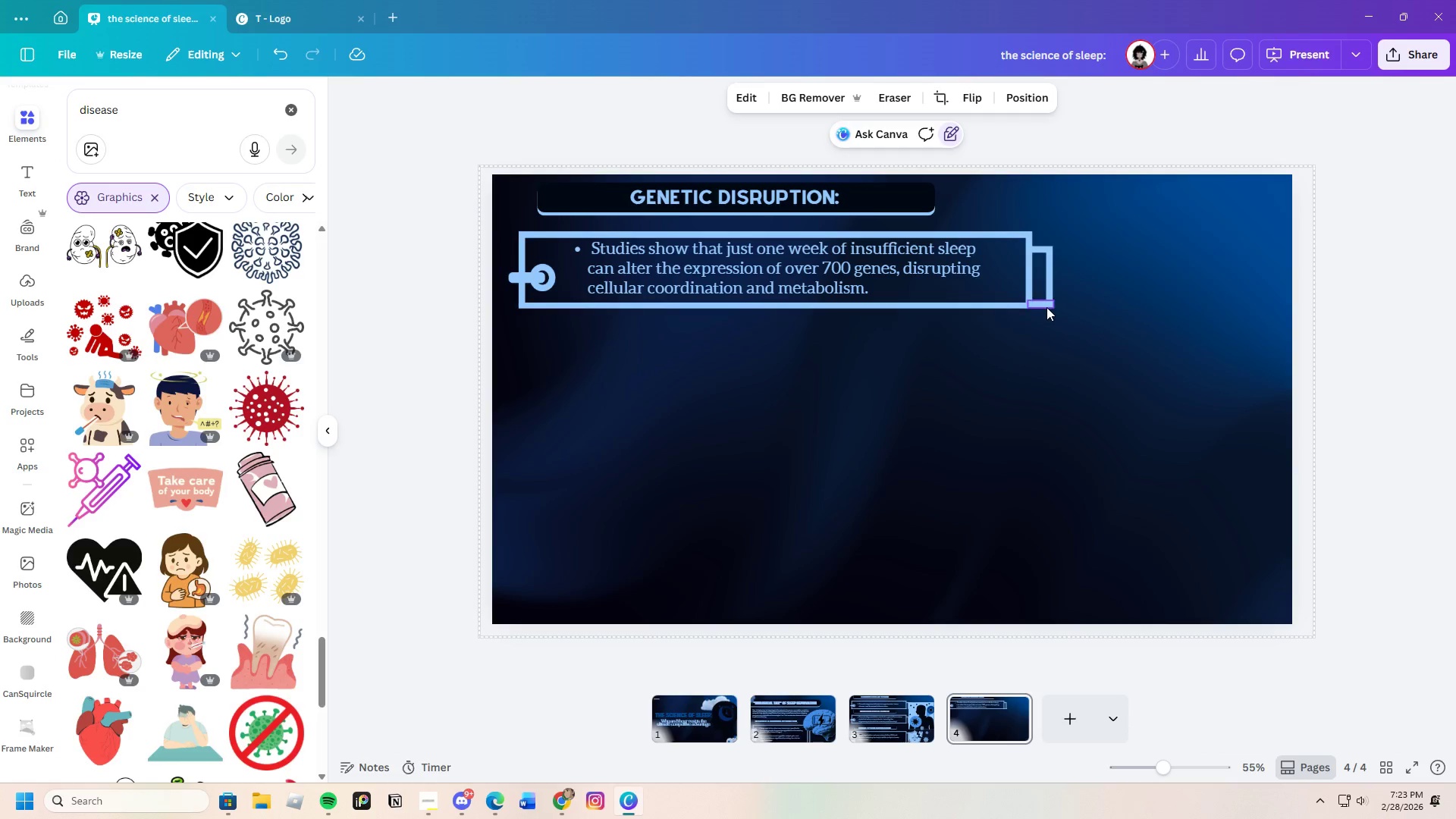 
left_click([1044, 307])
 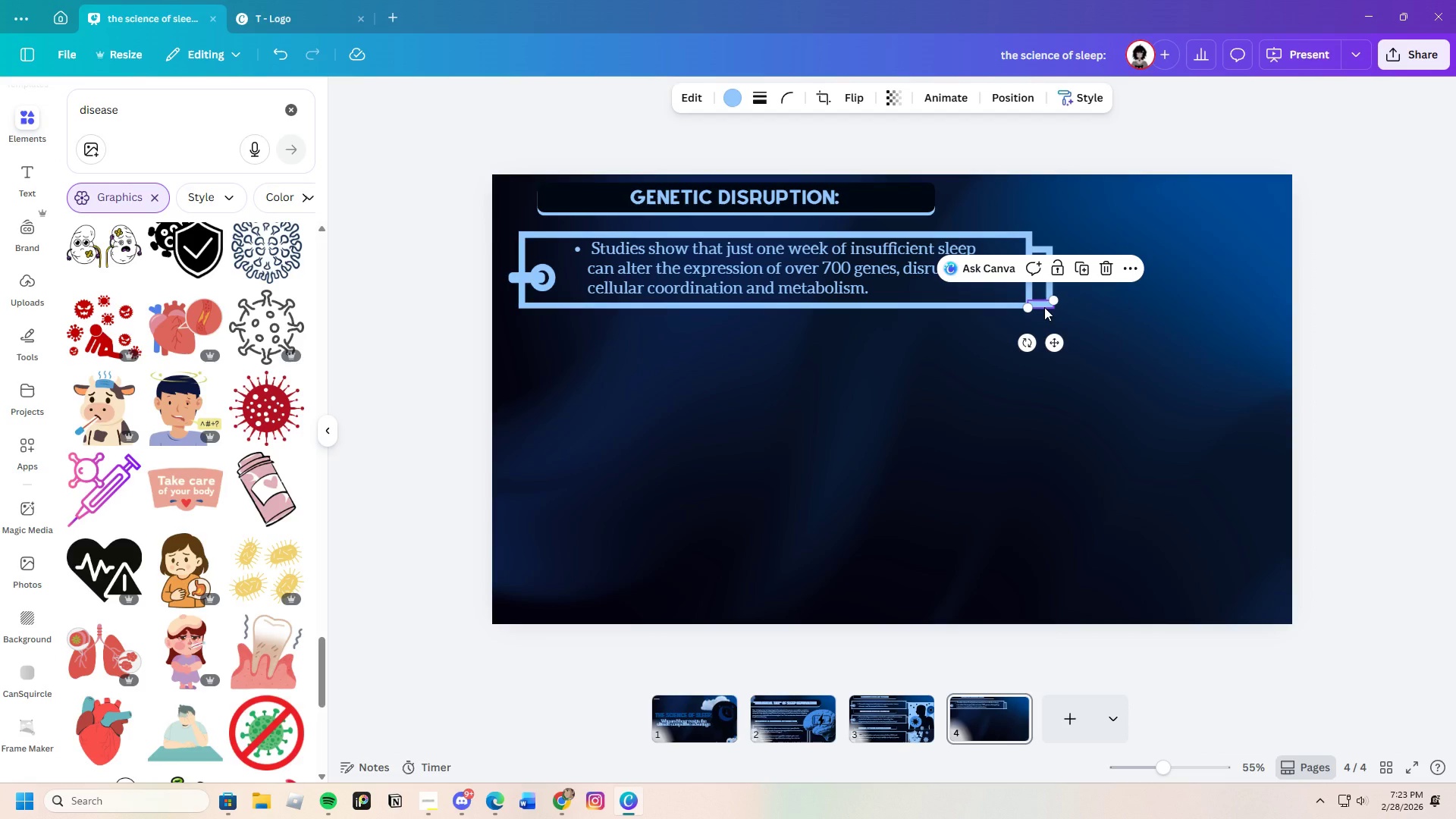 
right_click([1044, 307])
 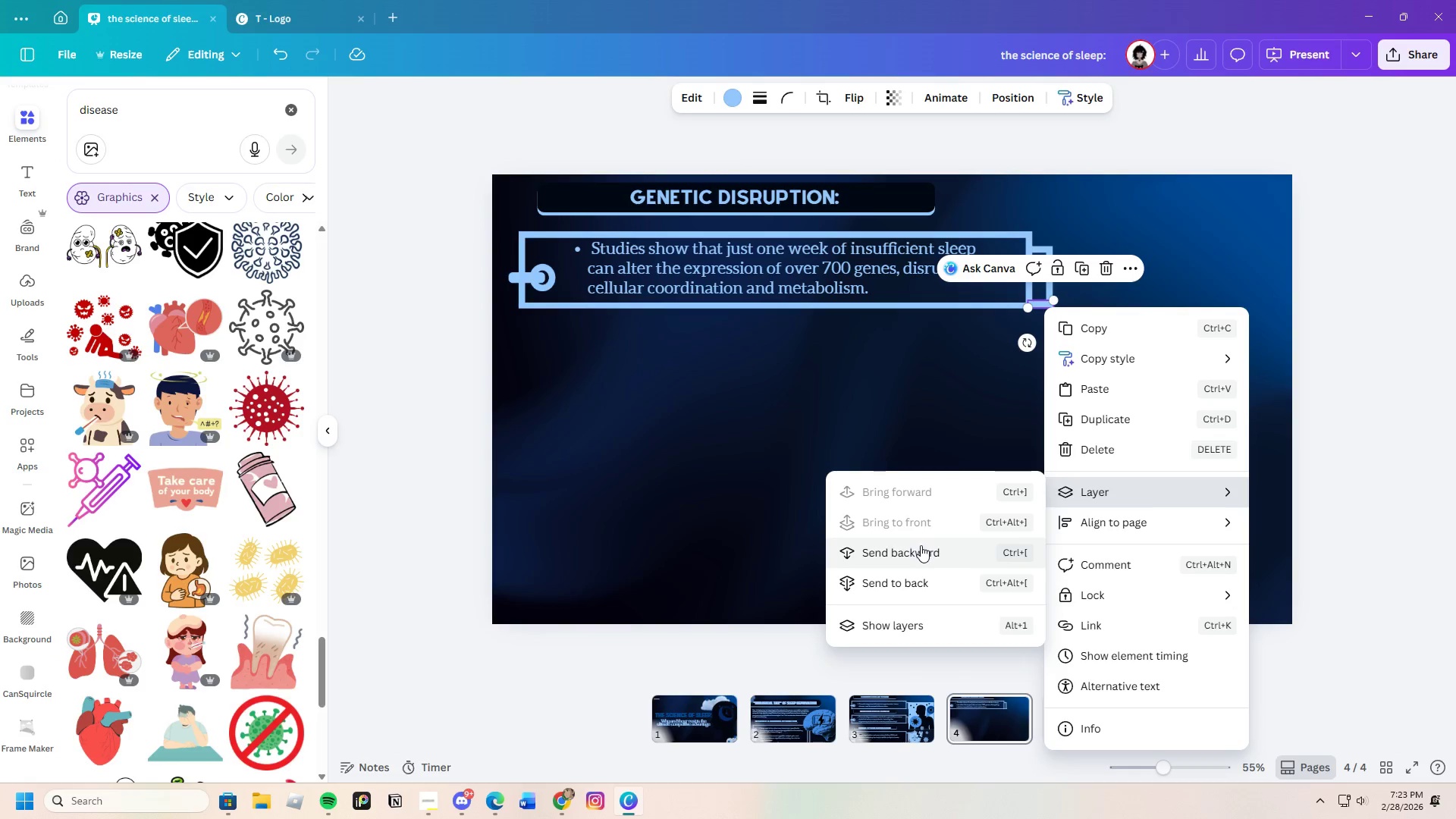 
left_click([1081, 318])
 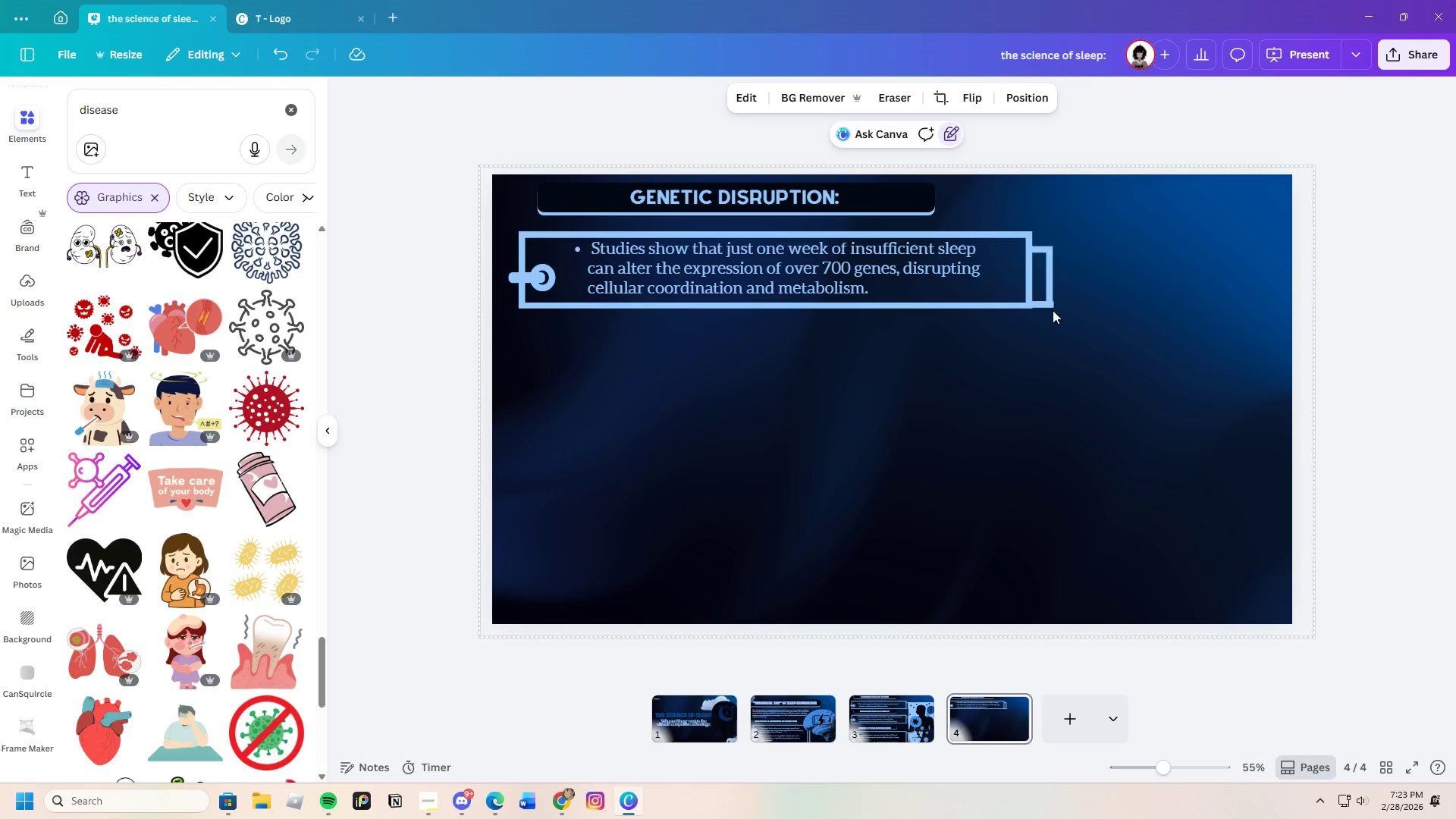 
left_click([1046, 307])
 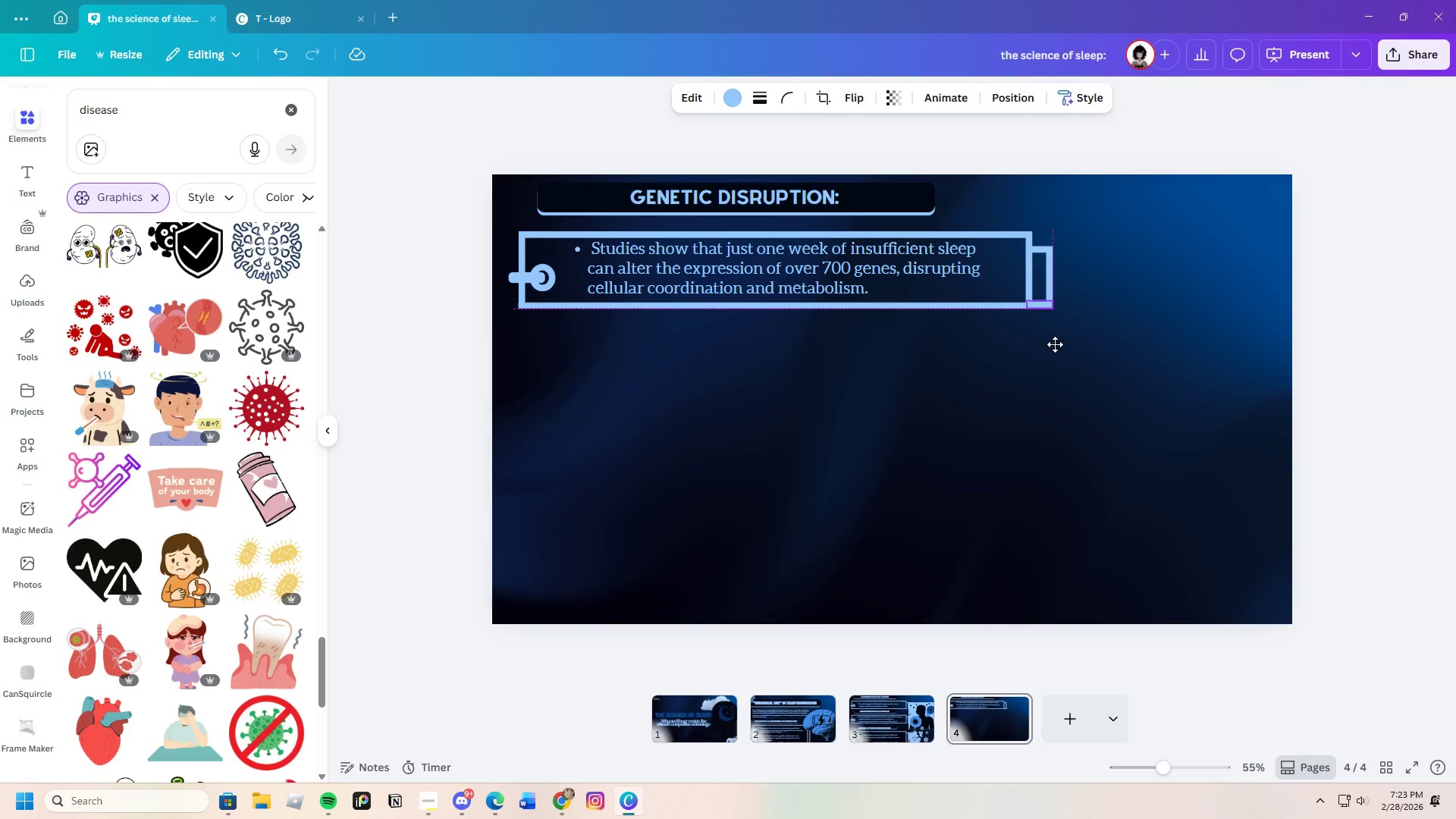 
left_click([1089, 335])
 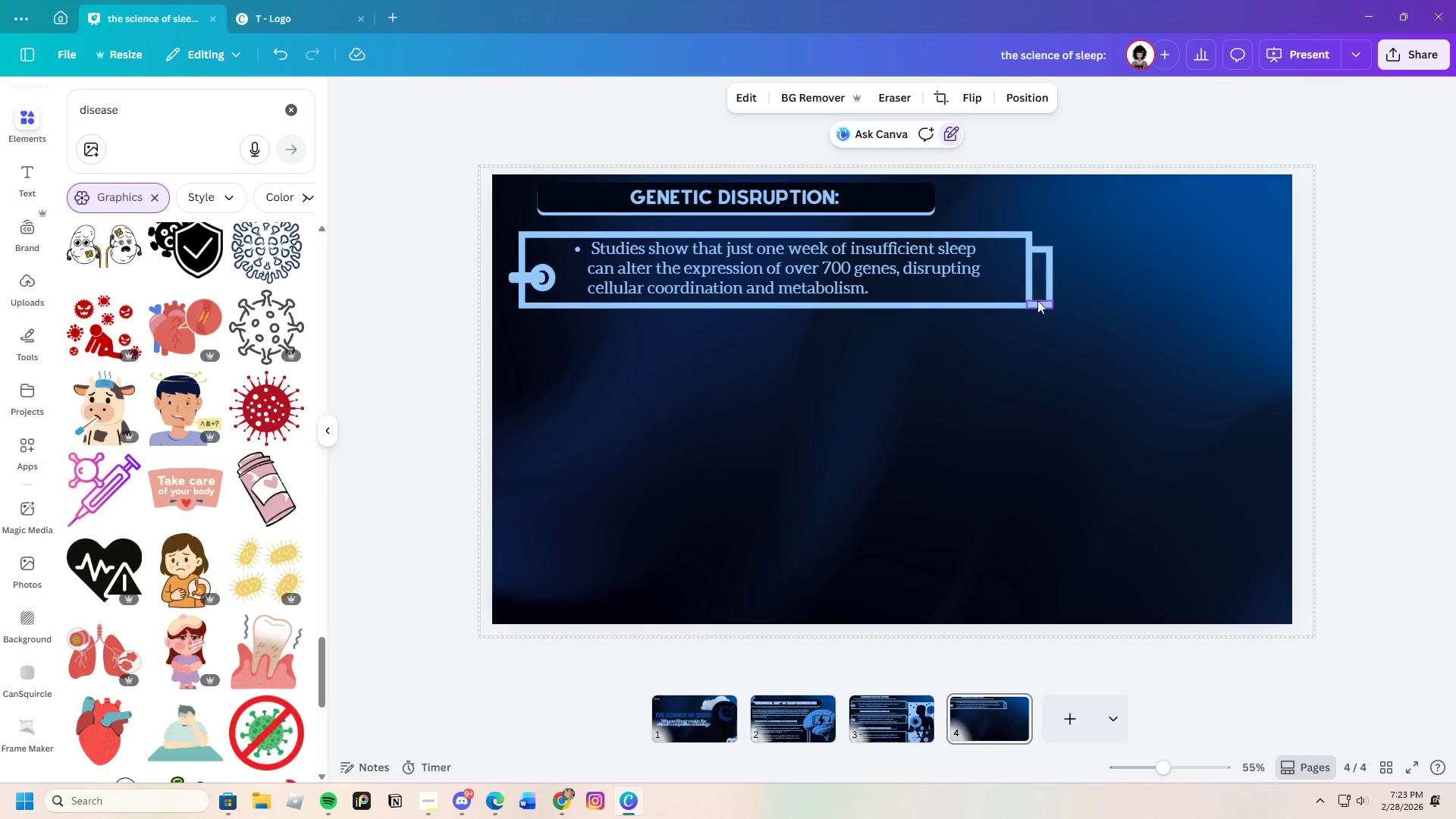 
left_click([1038, 302])
 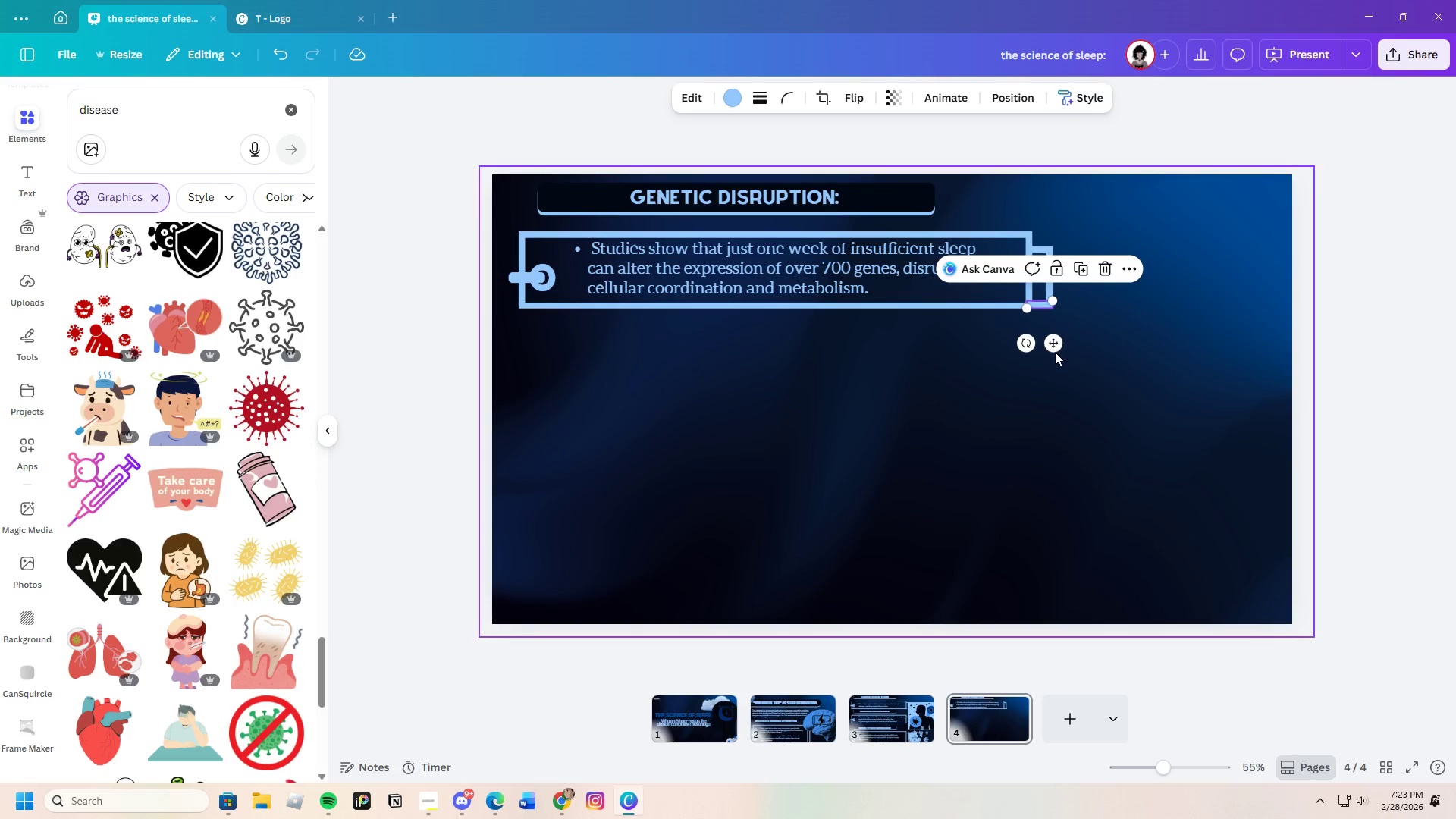 
left_click_drag(start_coordinate=[1053, 347], to_coordinate=[1052, 344])
 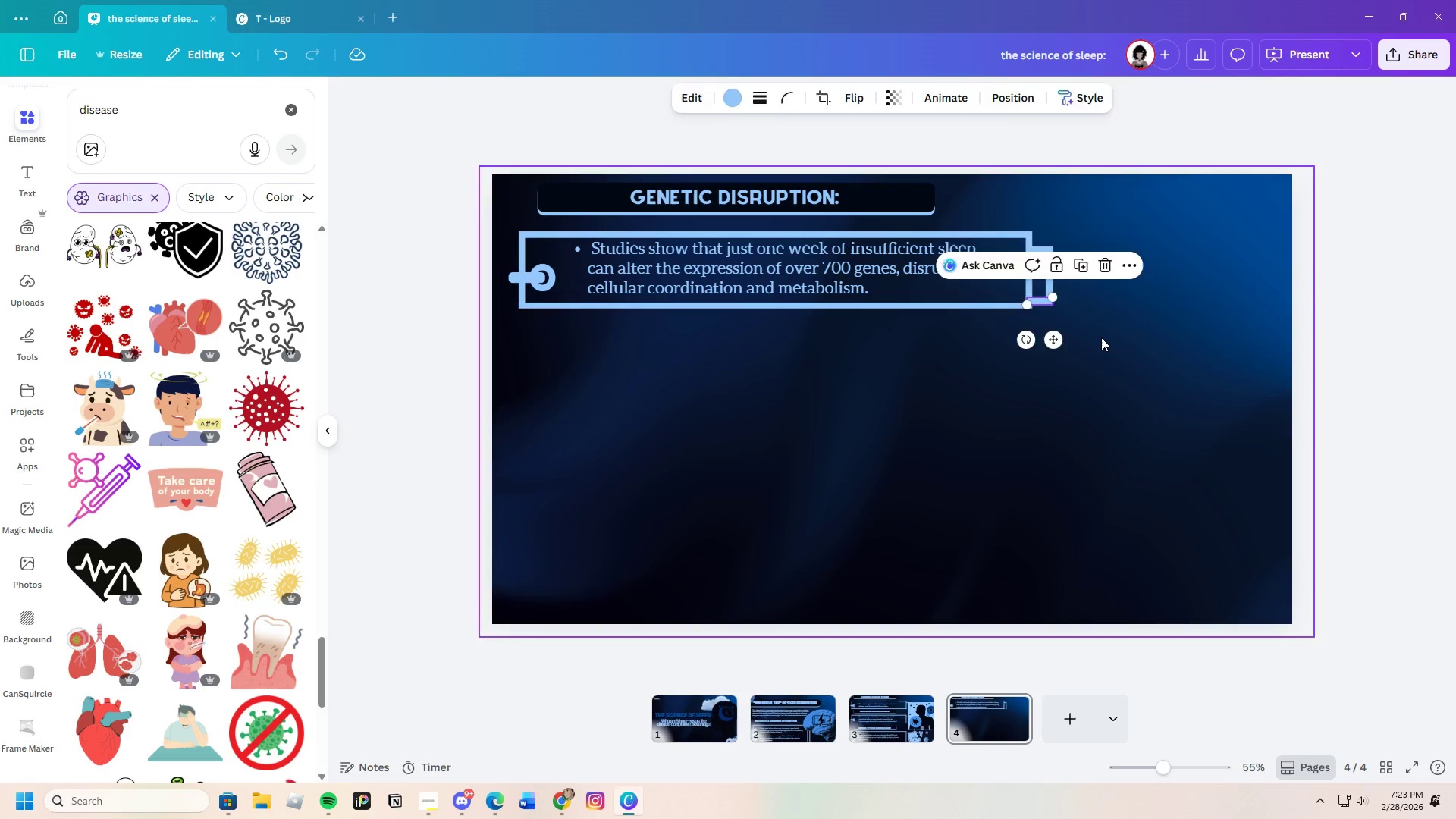 
left_click([1101, 337])
 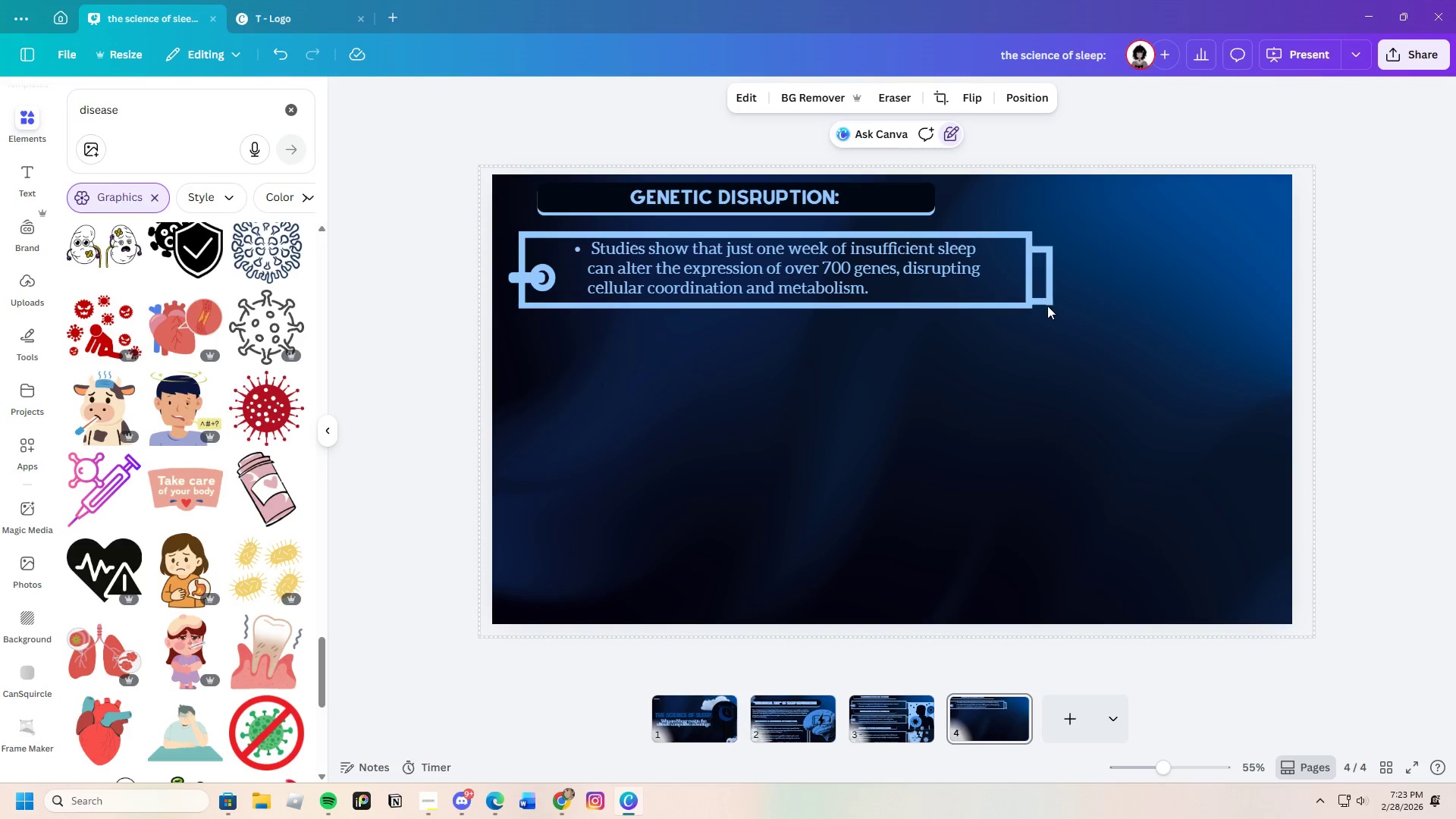 
left_click([1043, 303])
 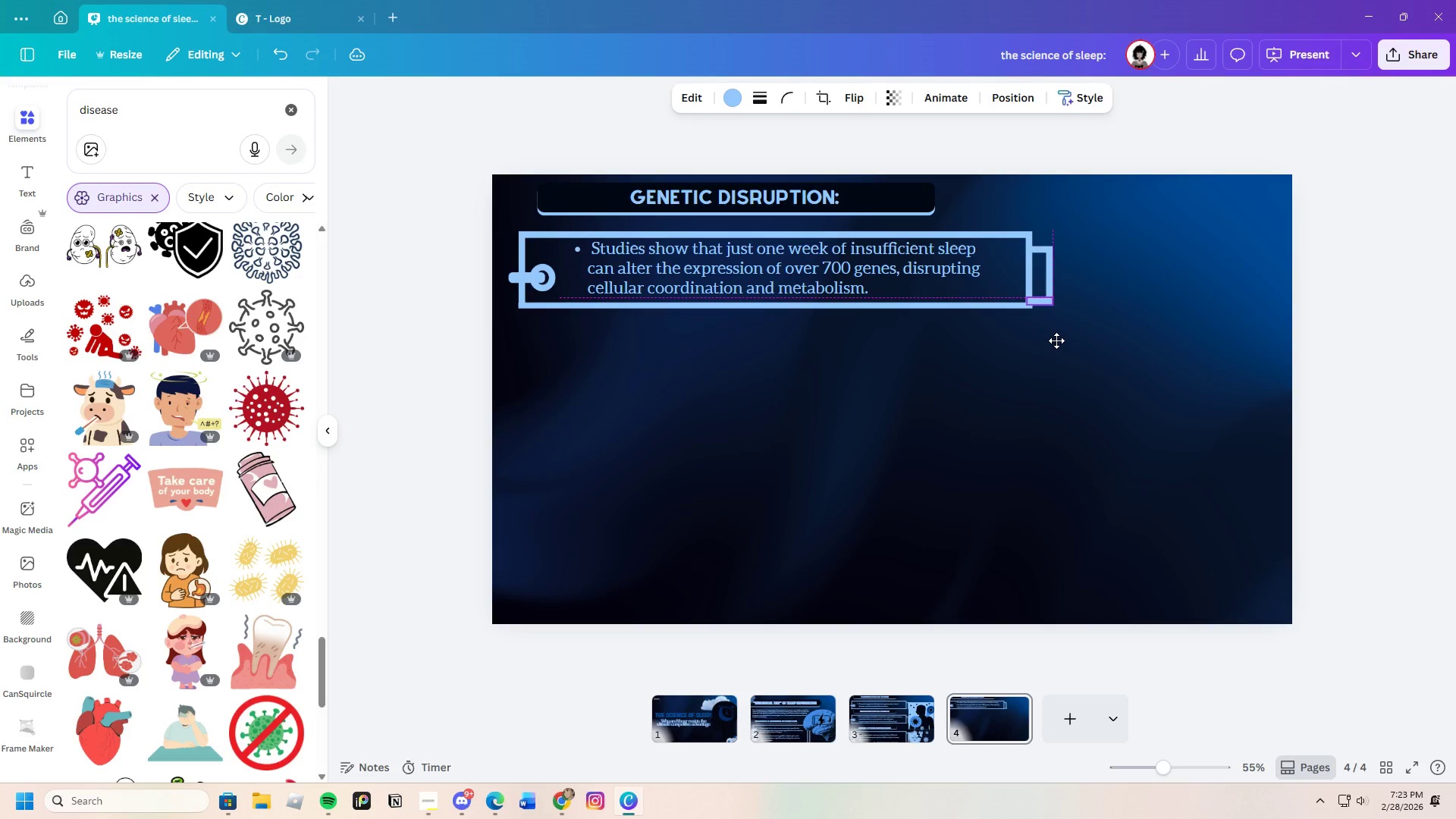 
left_click([1081, 336])
 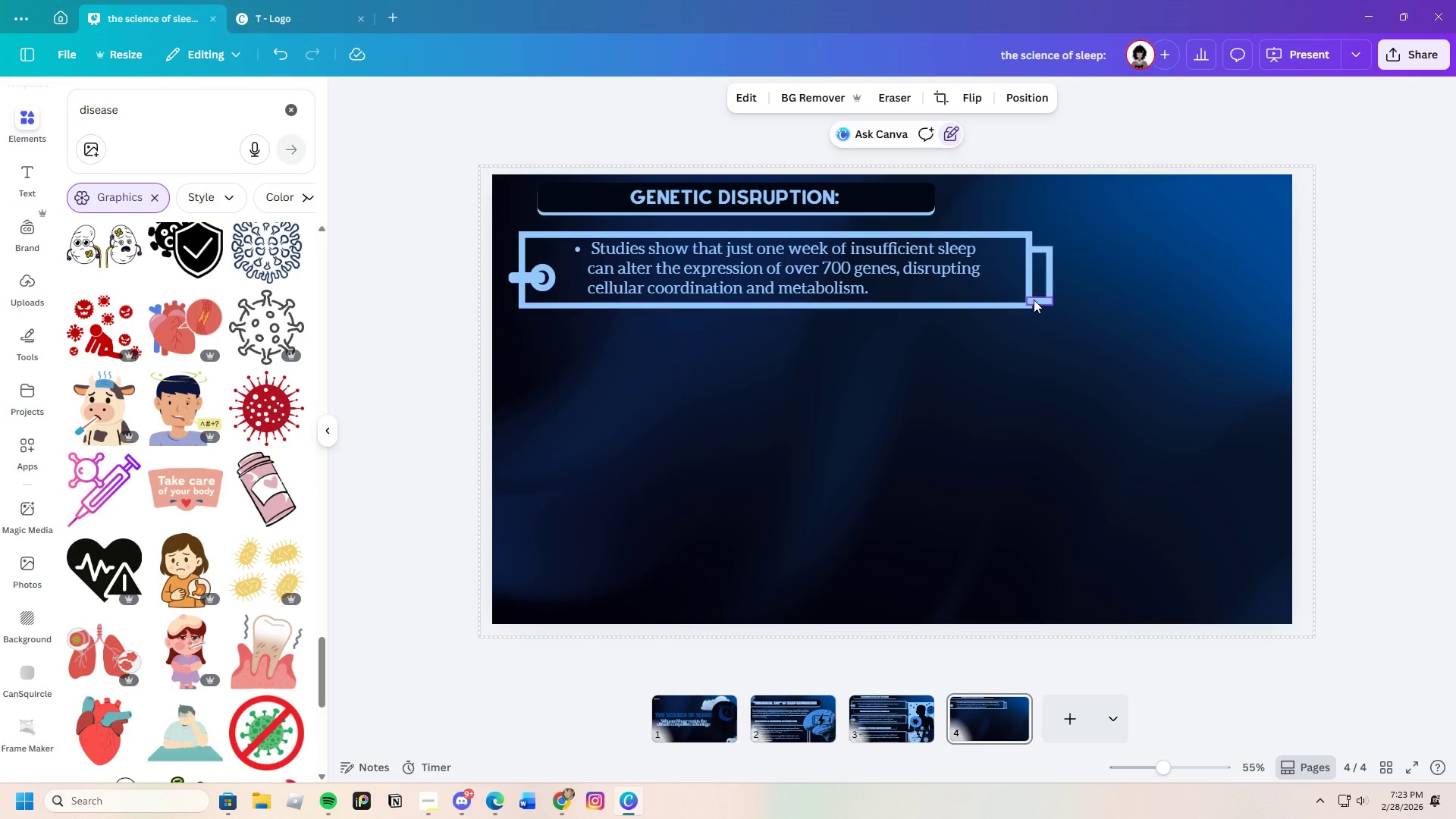 
left_click([1041, 300])
 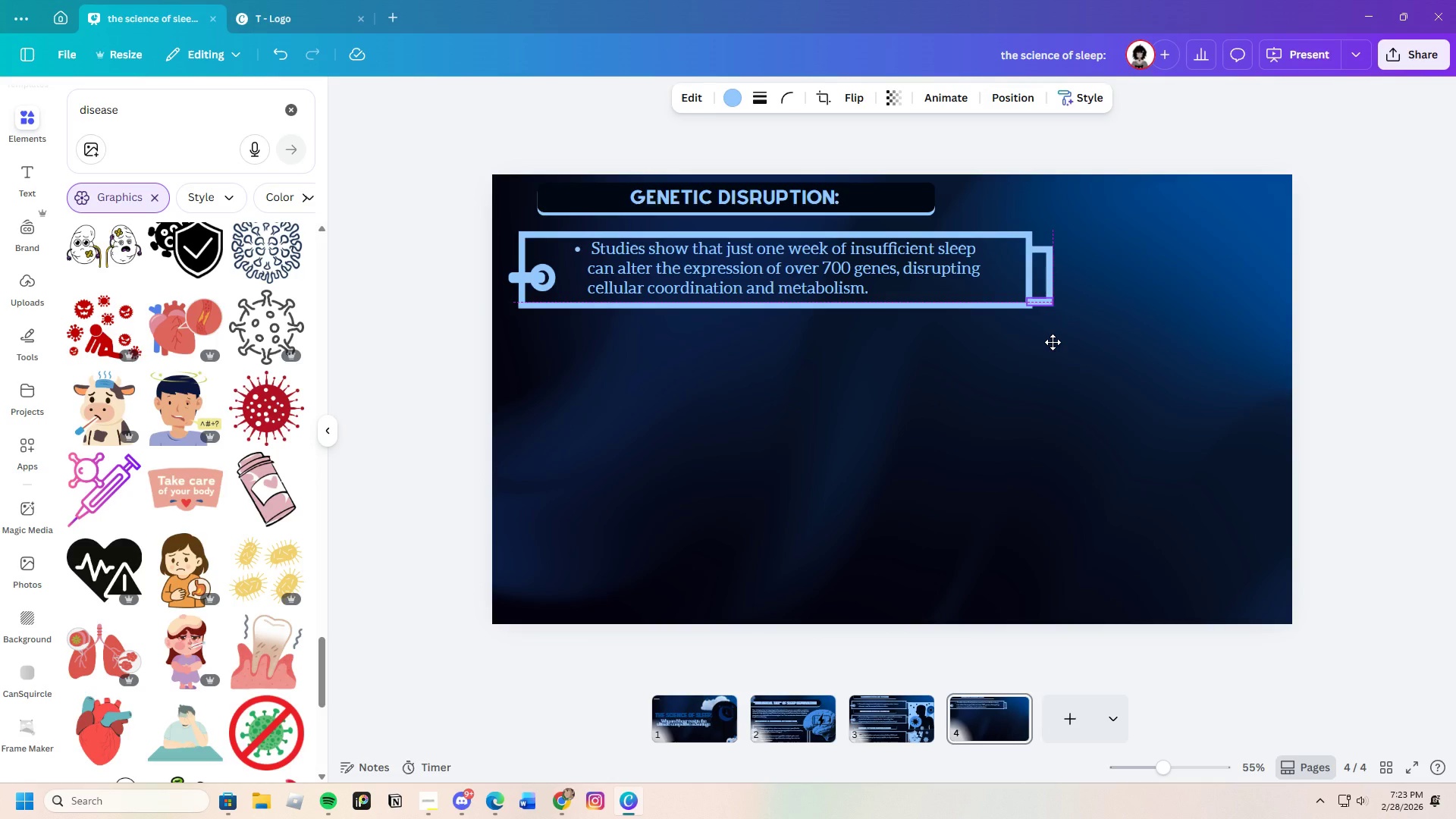 
left_click([1094, 338])
 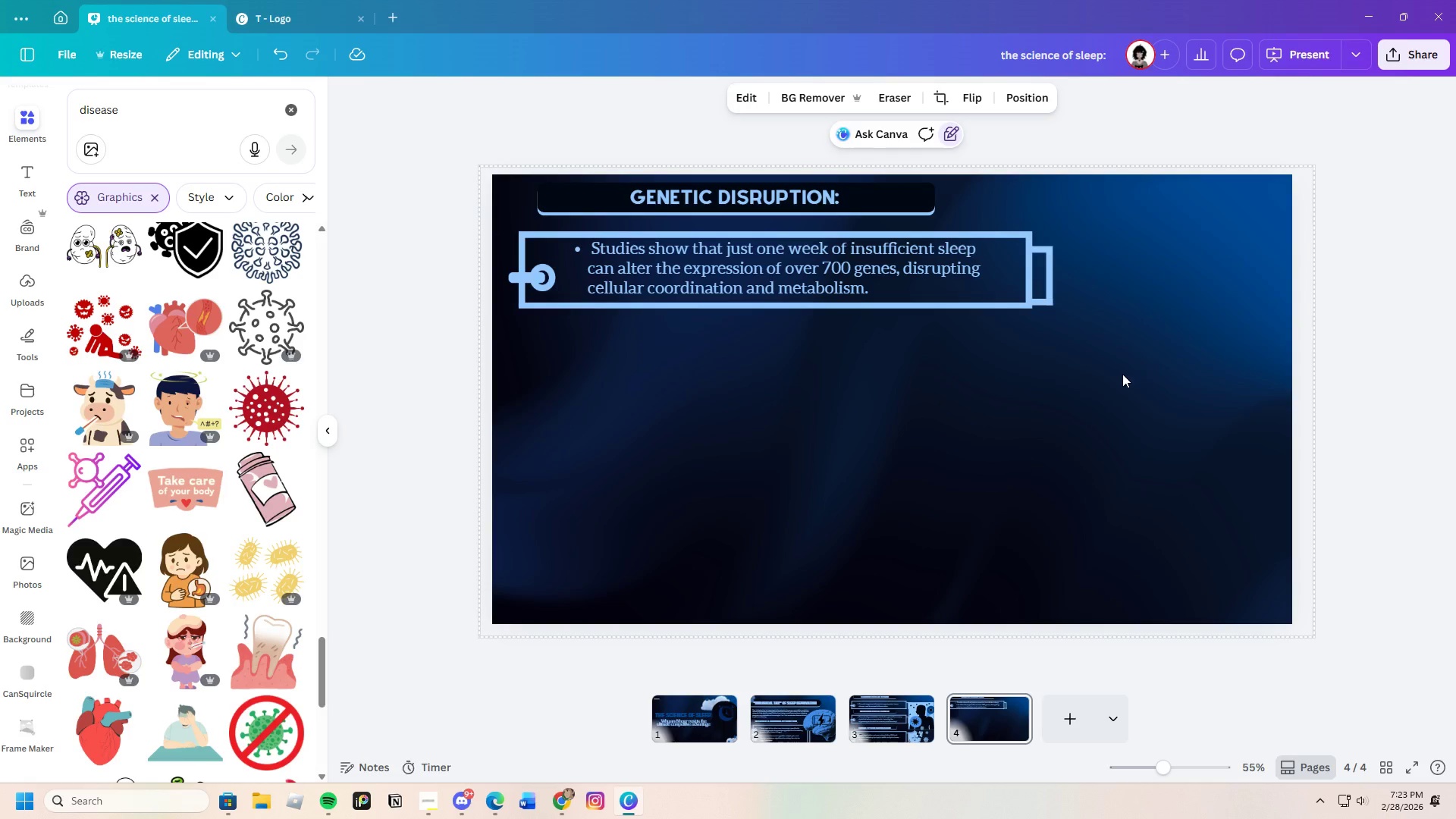 
wait(8.11)
 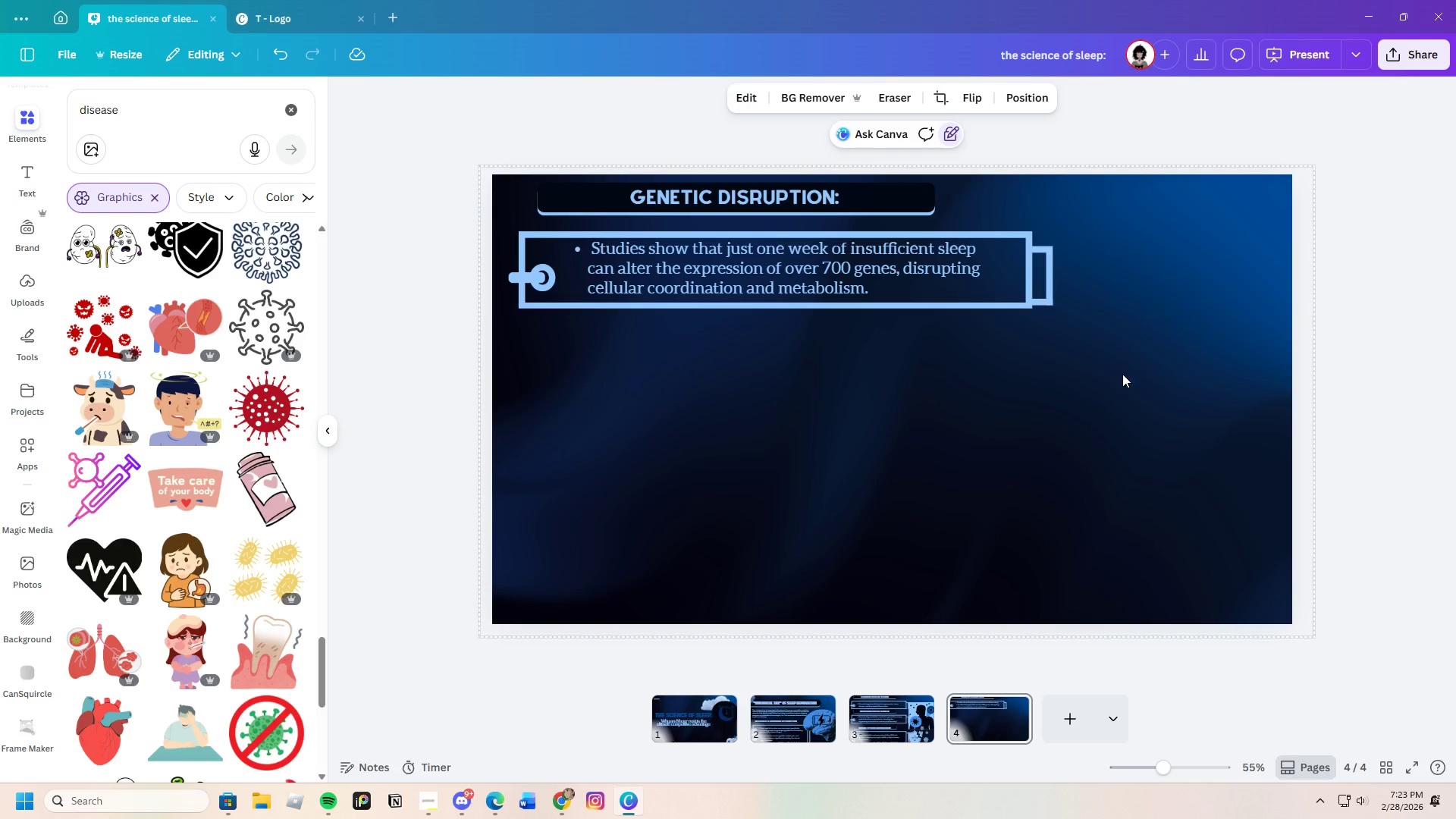 
left_click_drag(start_coordinate=[979, 207], to_coordinate=[715, 189])
 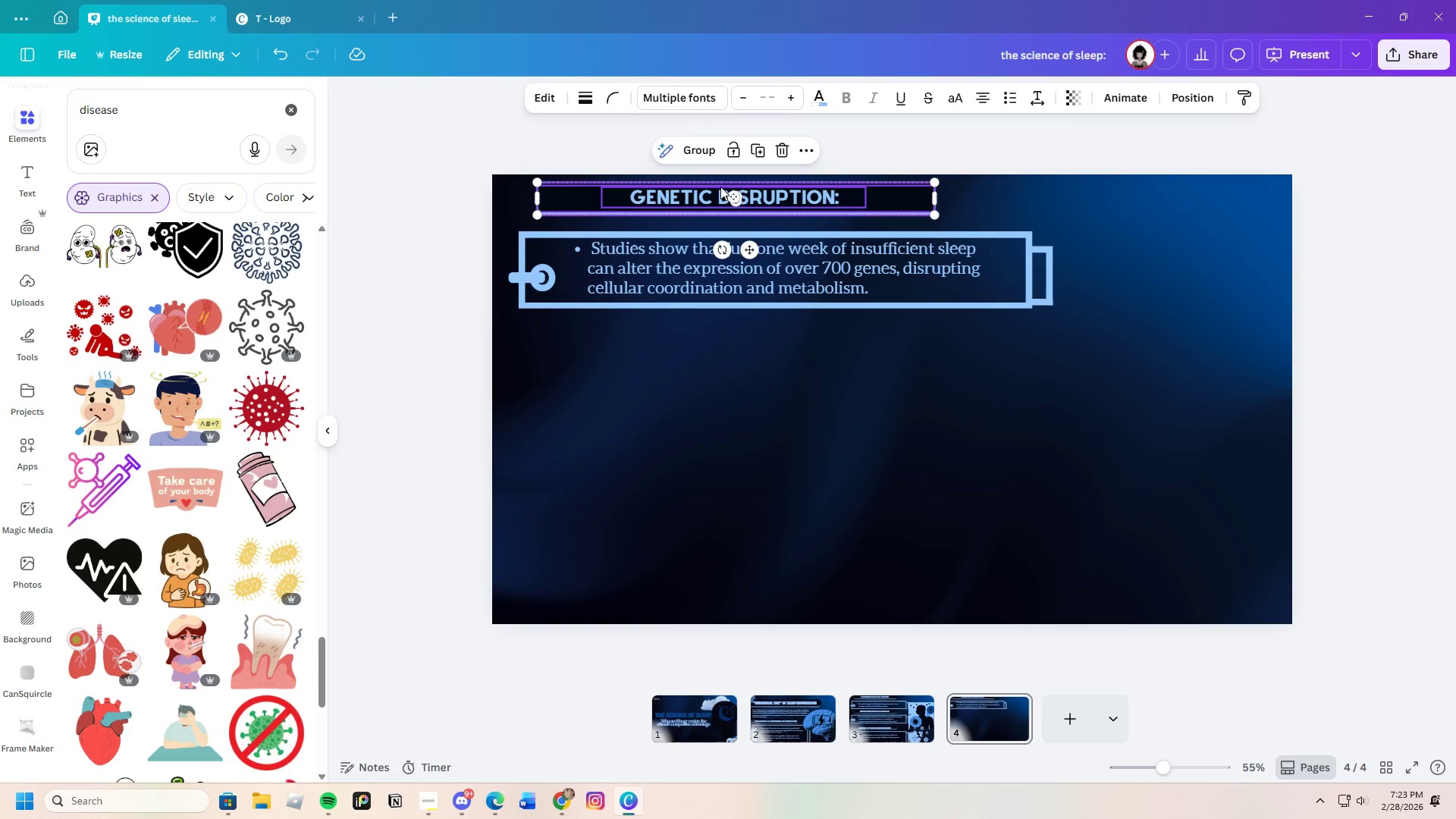 
key(Control+C)
 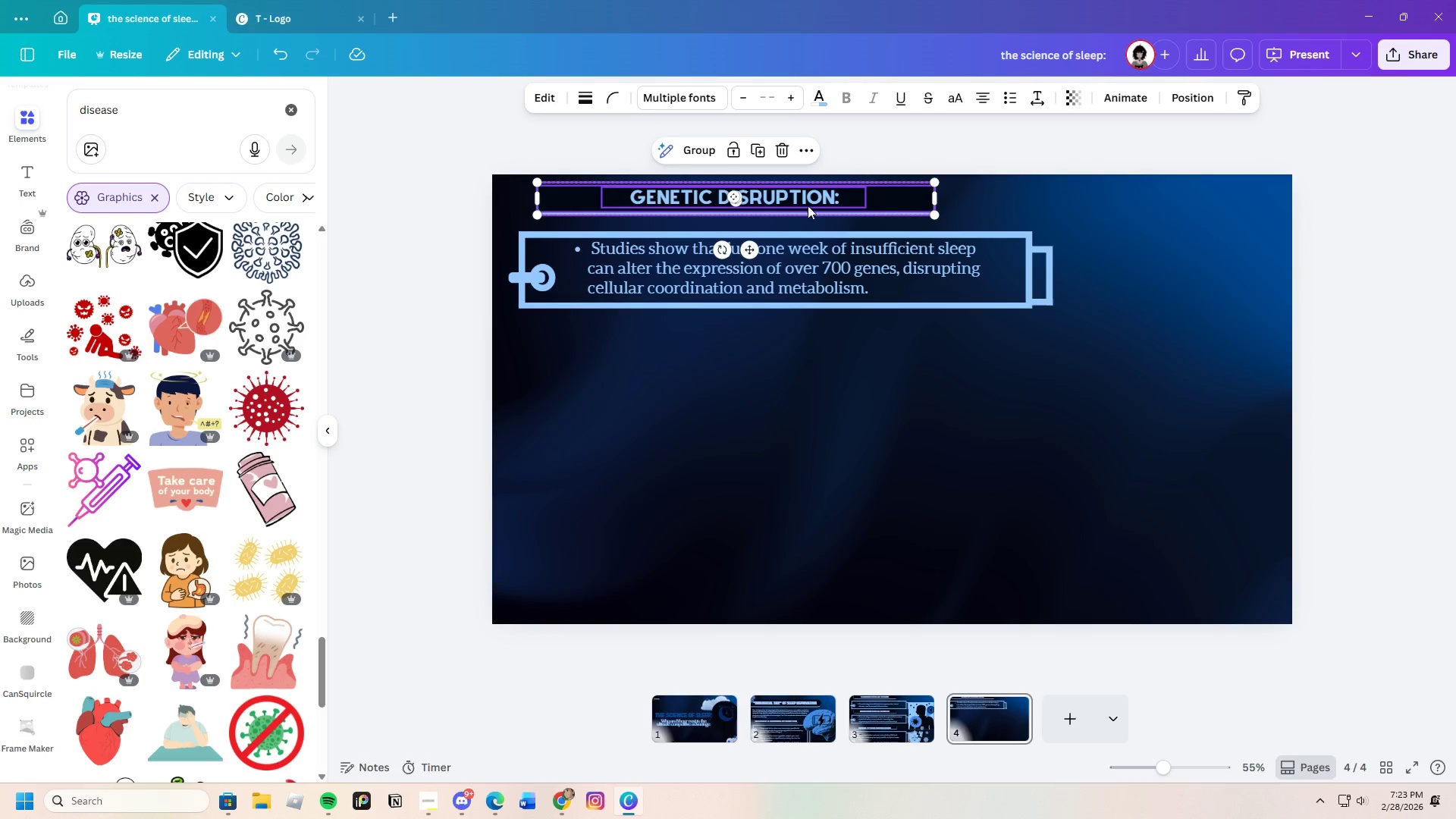 
key(Control+V)
 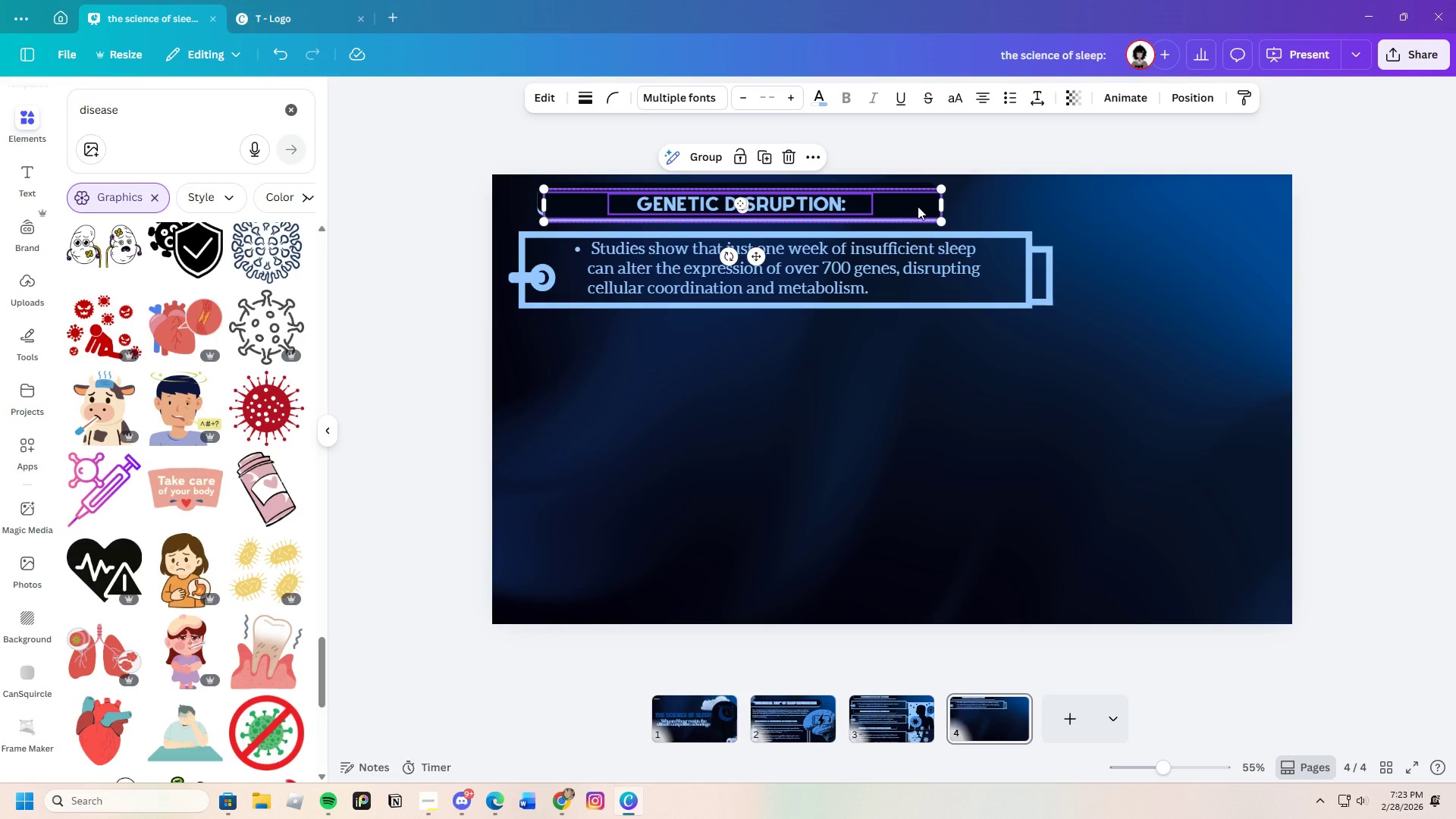 
left_click_drag(start_coordinate=[917, 206], to_coordinate=[945, 356])
 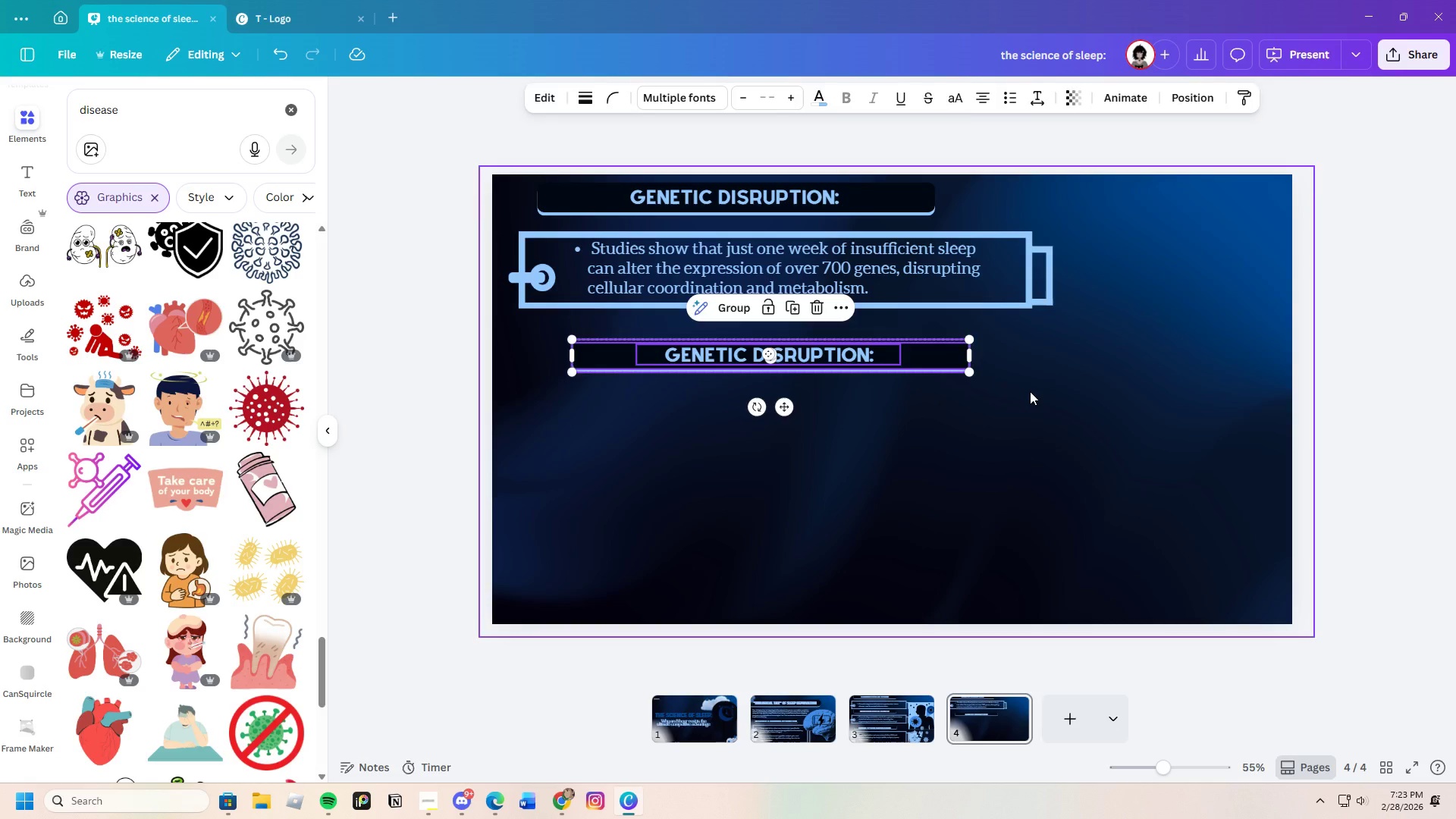 
left_click([1030, 391])
 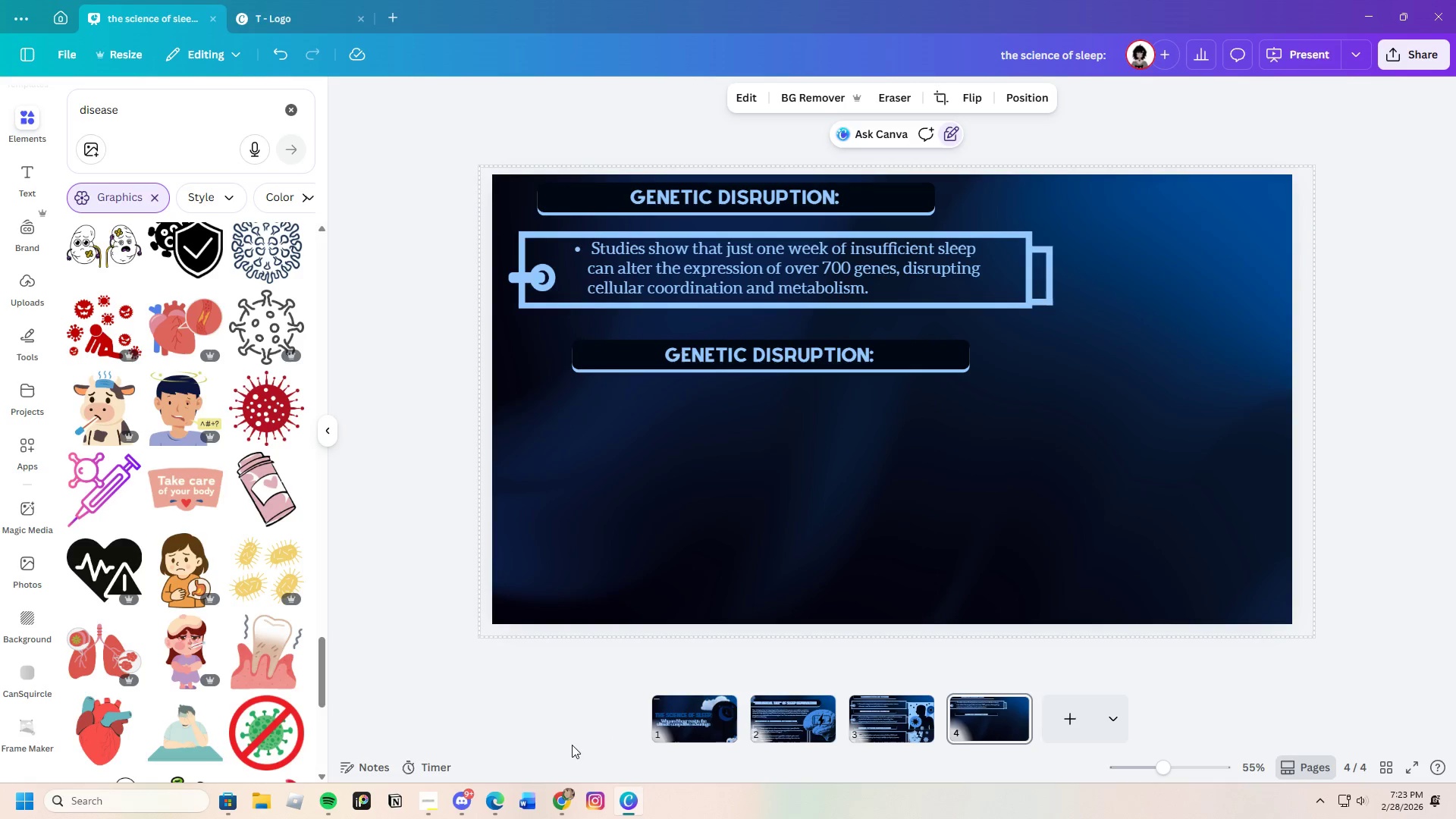 
left_click([570, 795])
 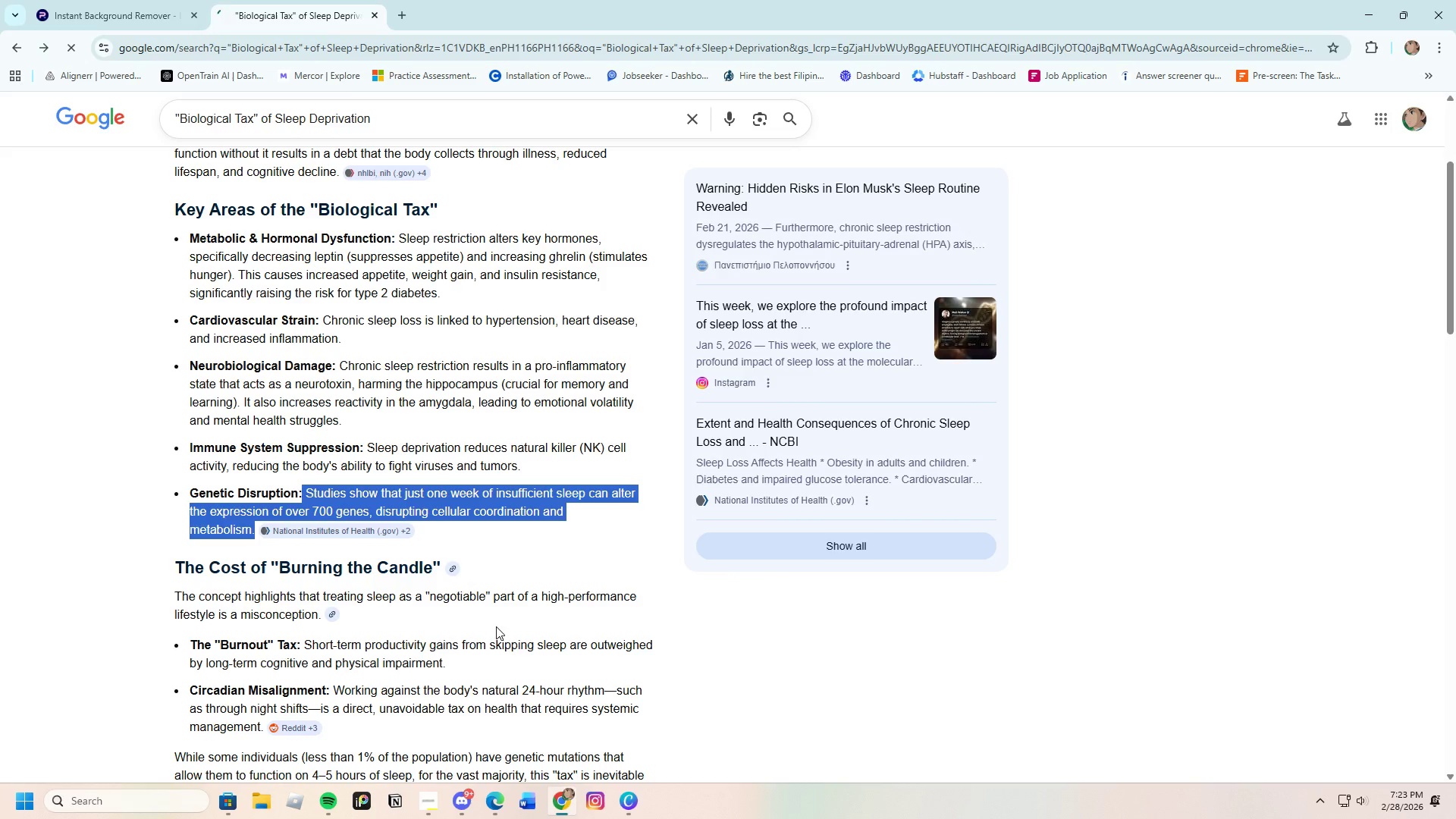 
scroll: coordinate [463, 580], scroll_direction: down, amount: 1.0
 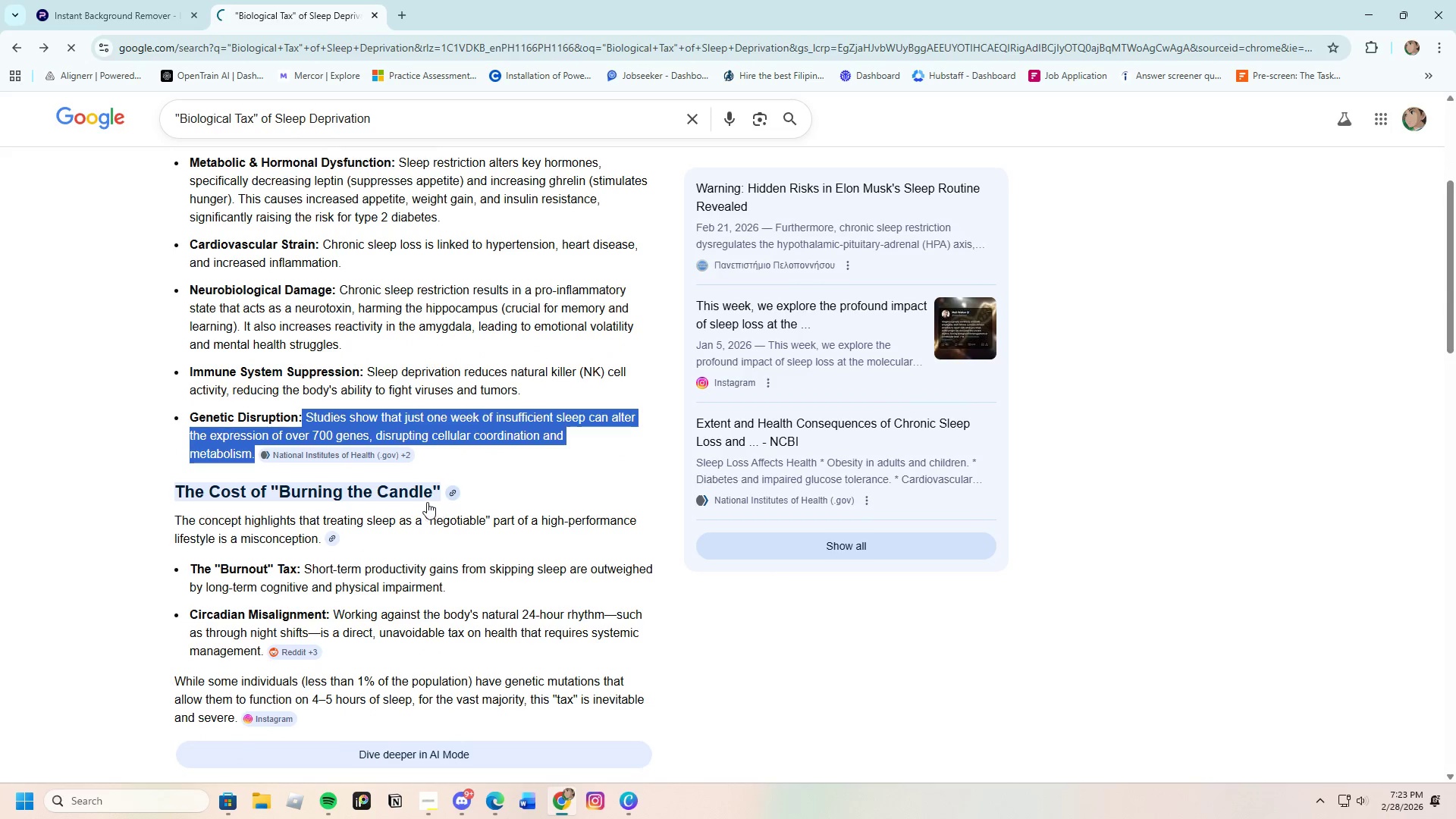 
scroll: coordinate [344, 525], scroll_direction: up, amount: 1.0
 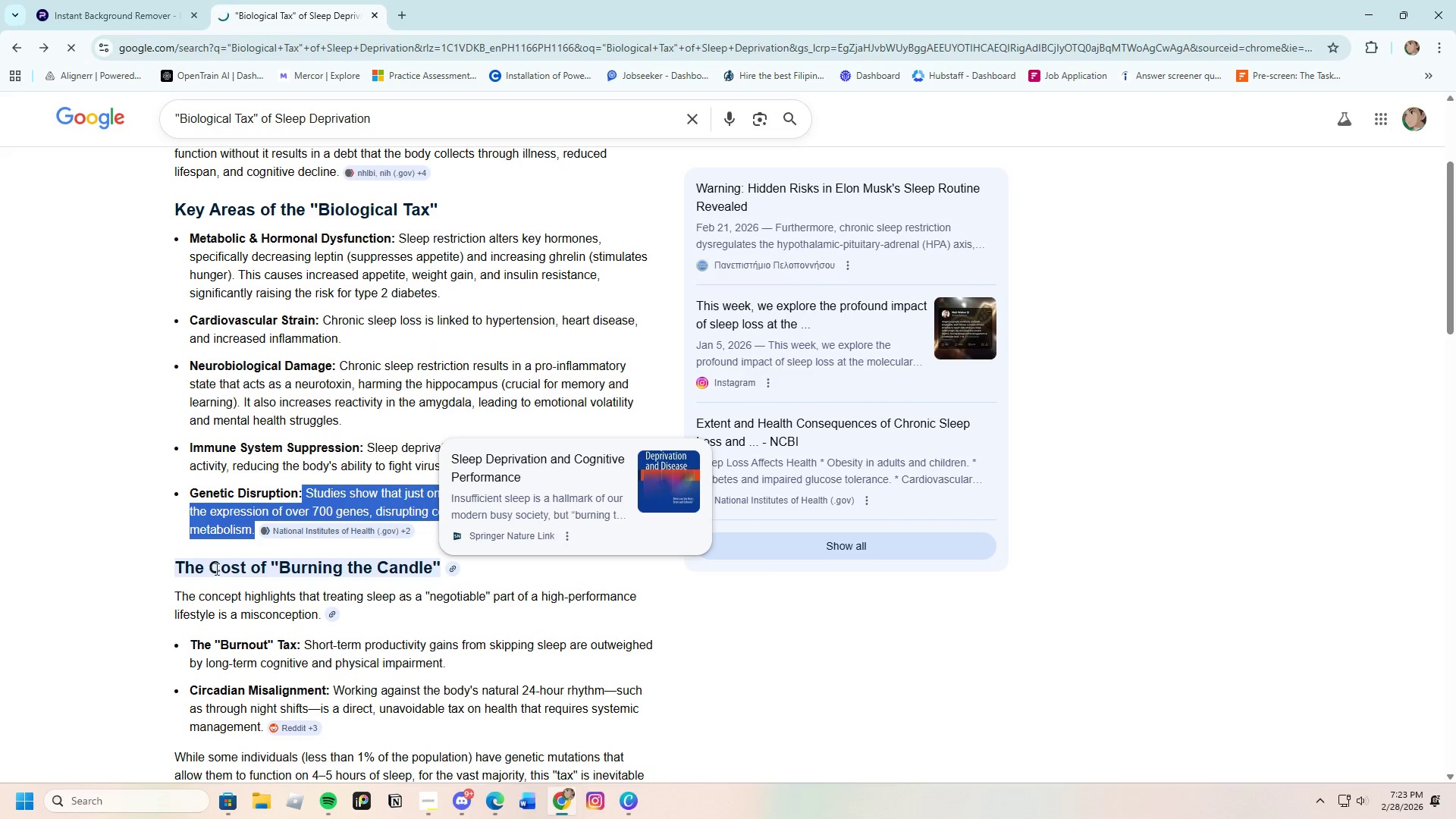 
scroll: coordinate [236, 560], scroll_direction: down, amount: 1.0
 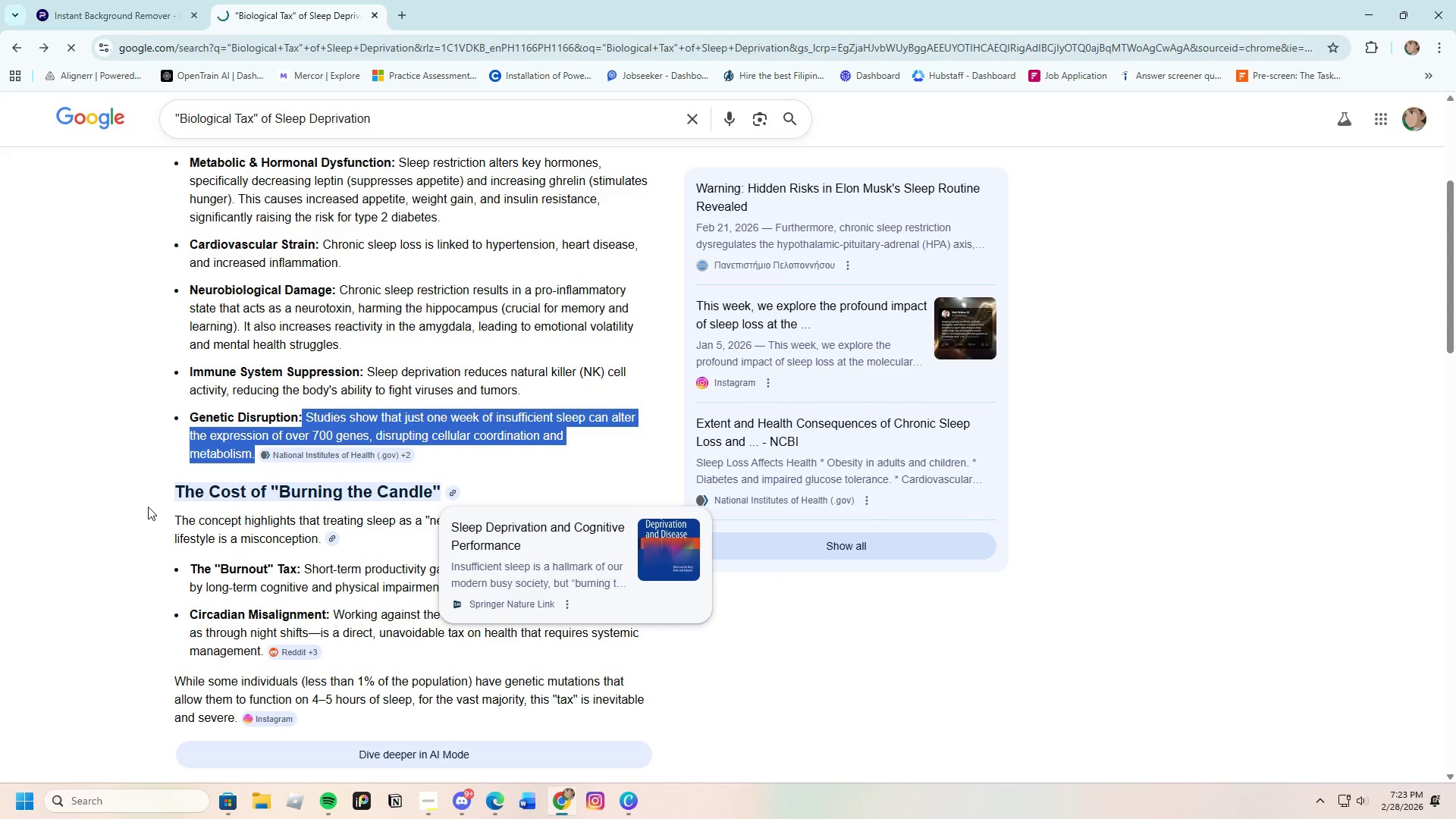 
left_click([148, 504])
 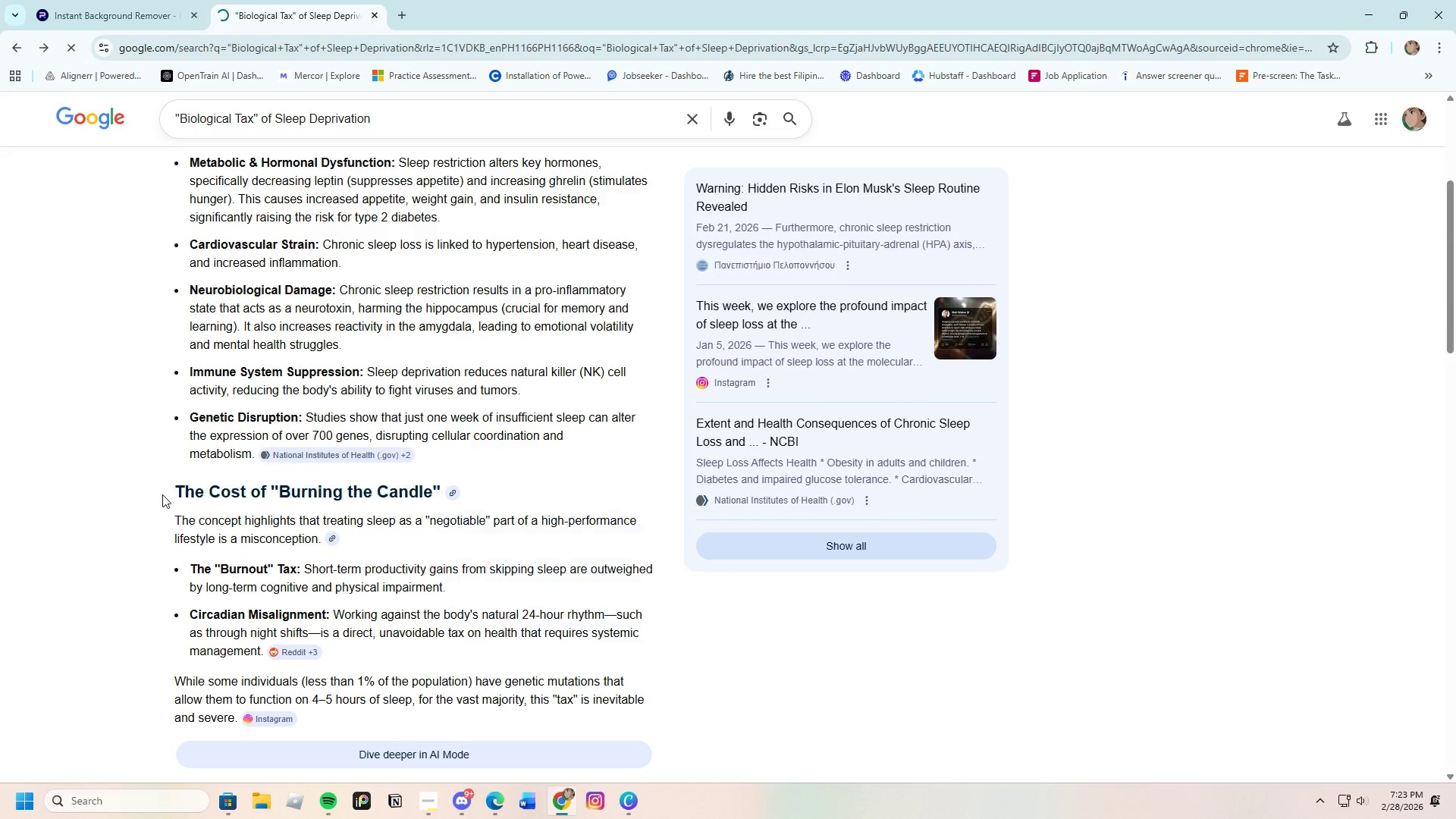 
left_click_drag(start_coordinate=[158, 498], to_coordinate=[435, 483])
 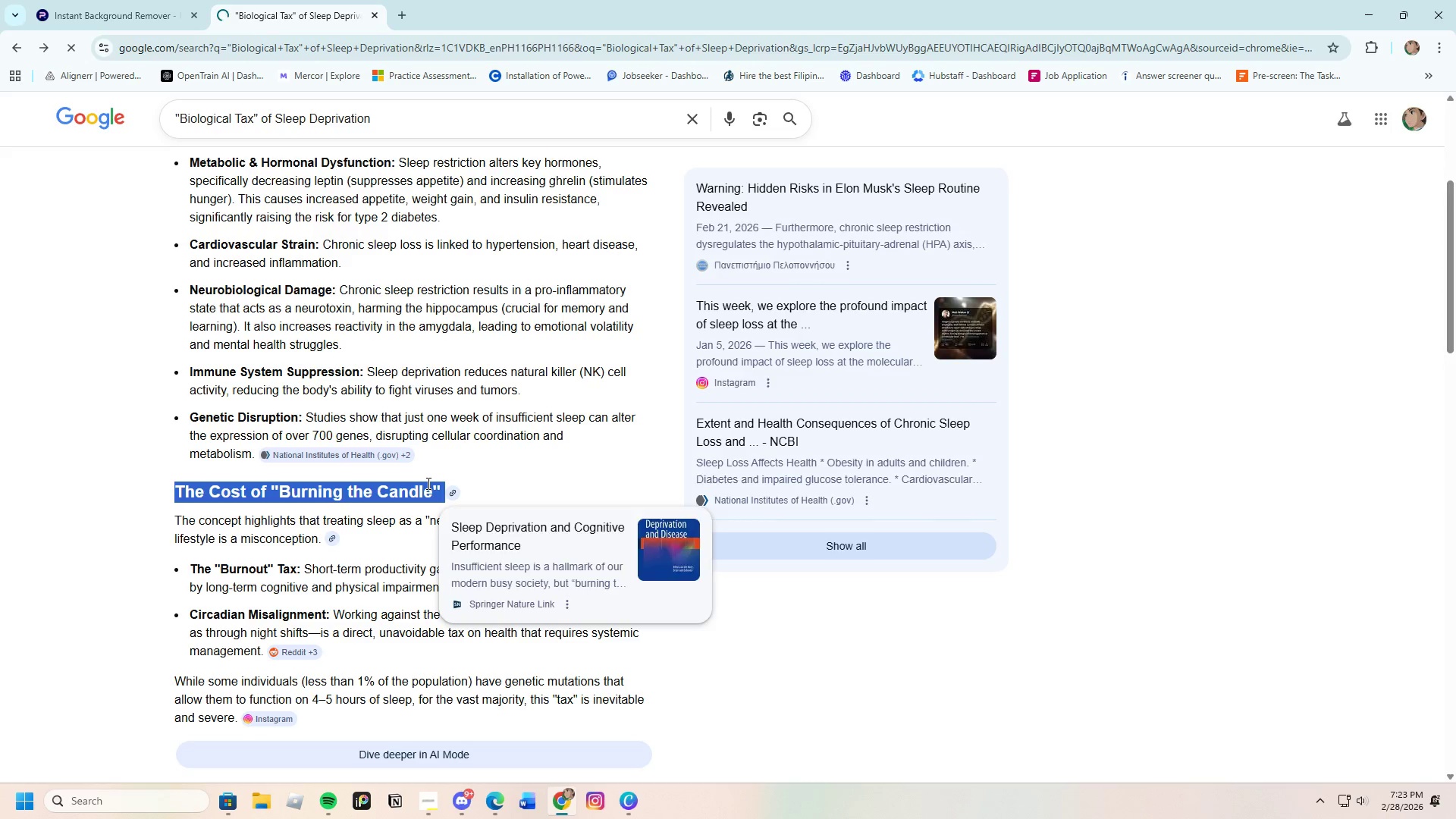 
right_click([427, 483])
 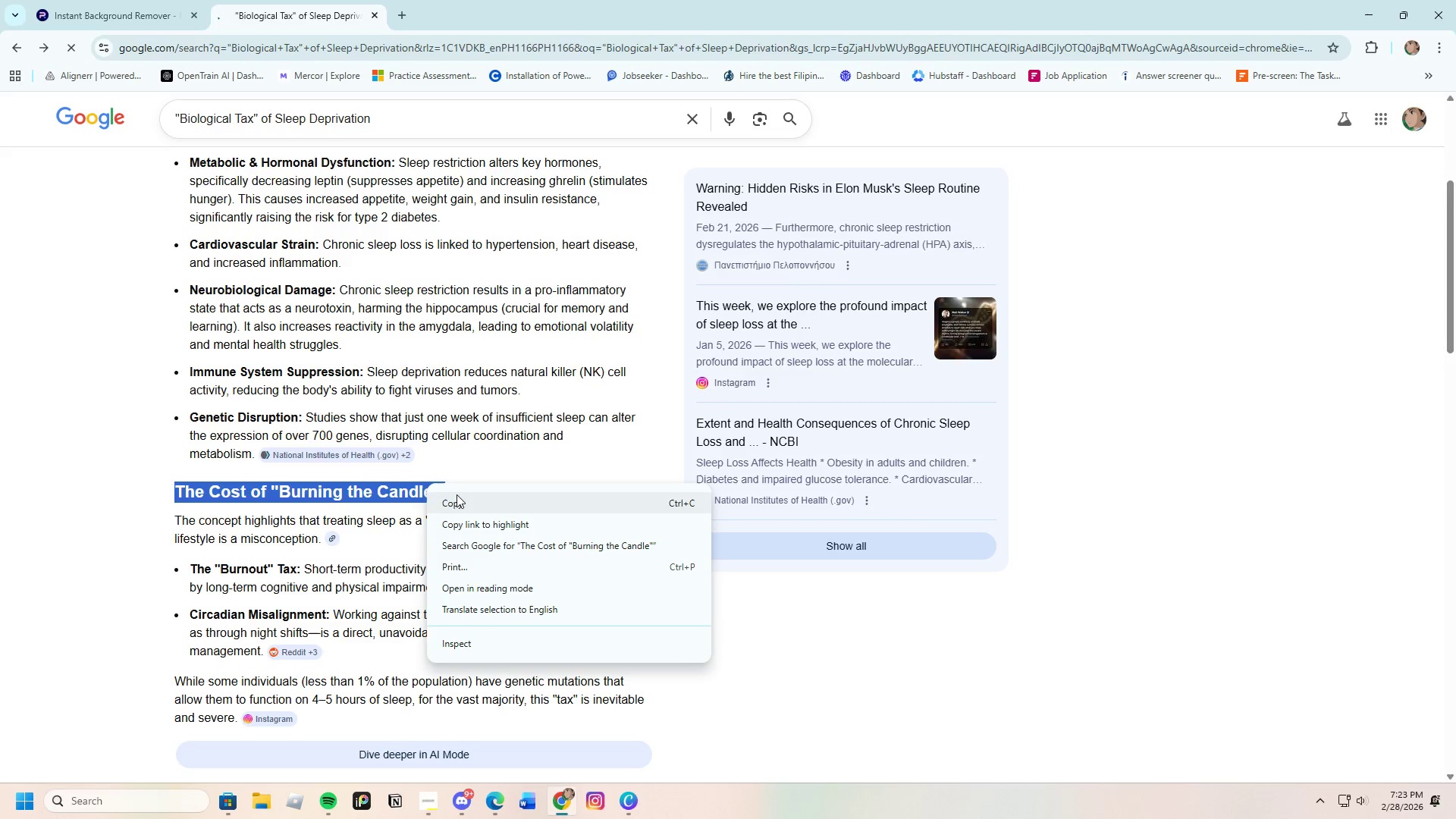 
left_click([457, 497])
 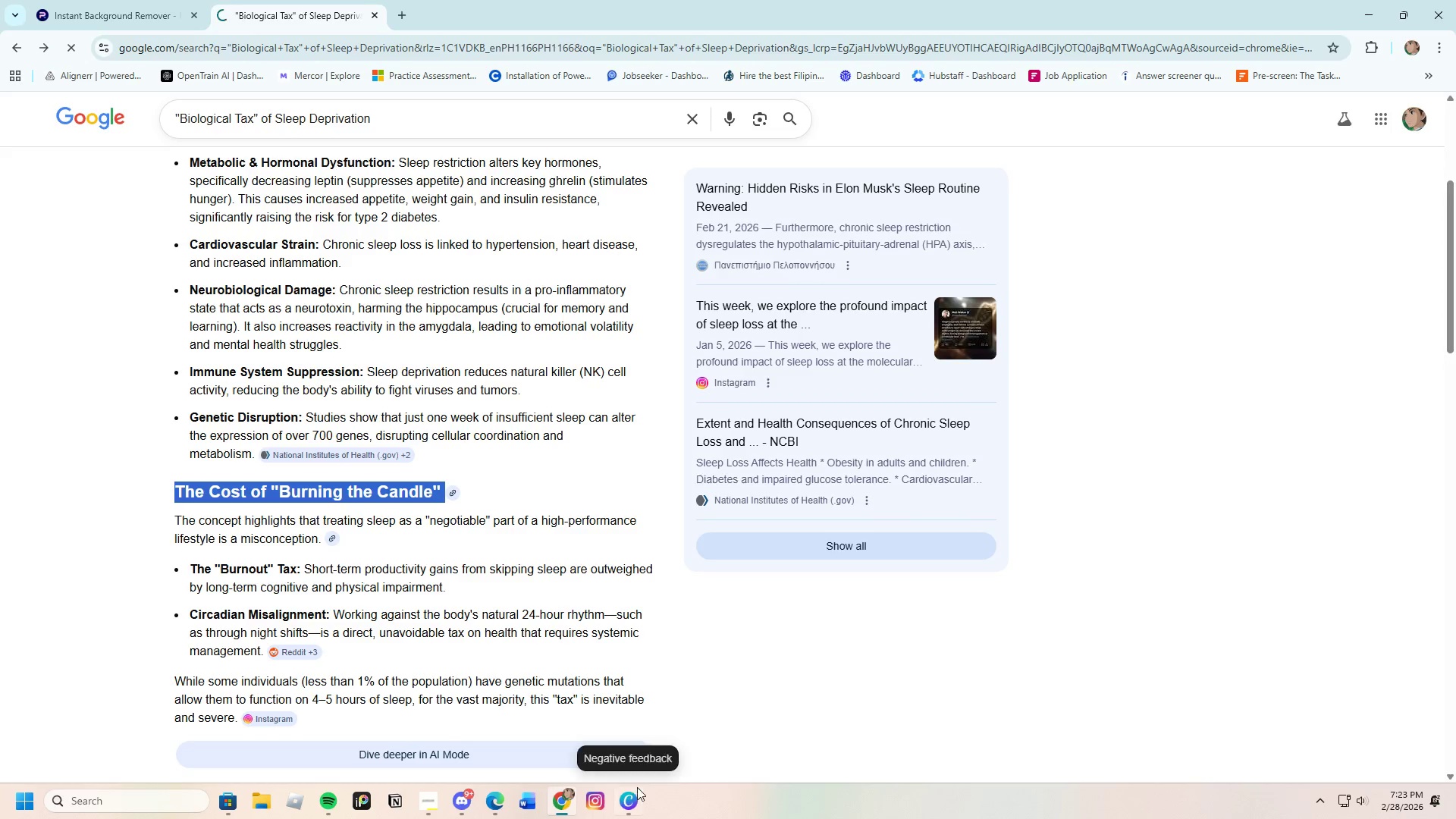 
left_click([629, 799])
 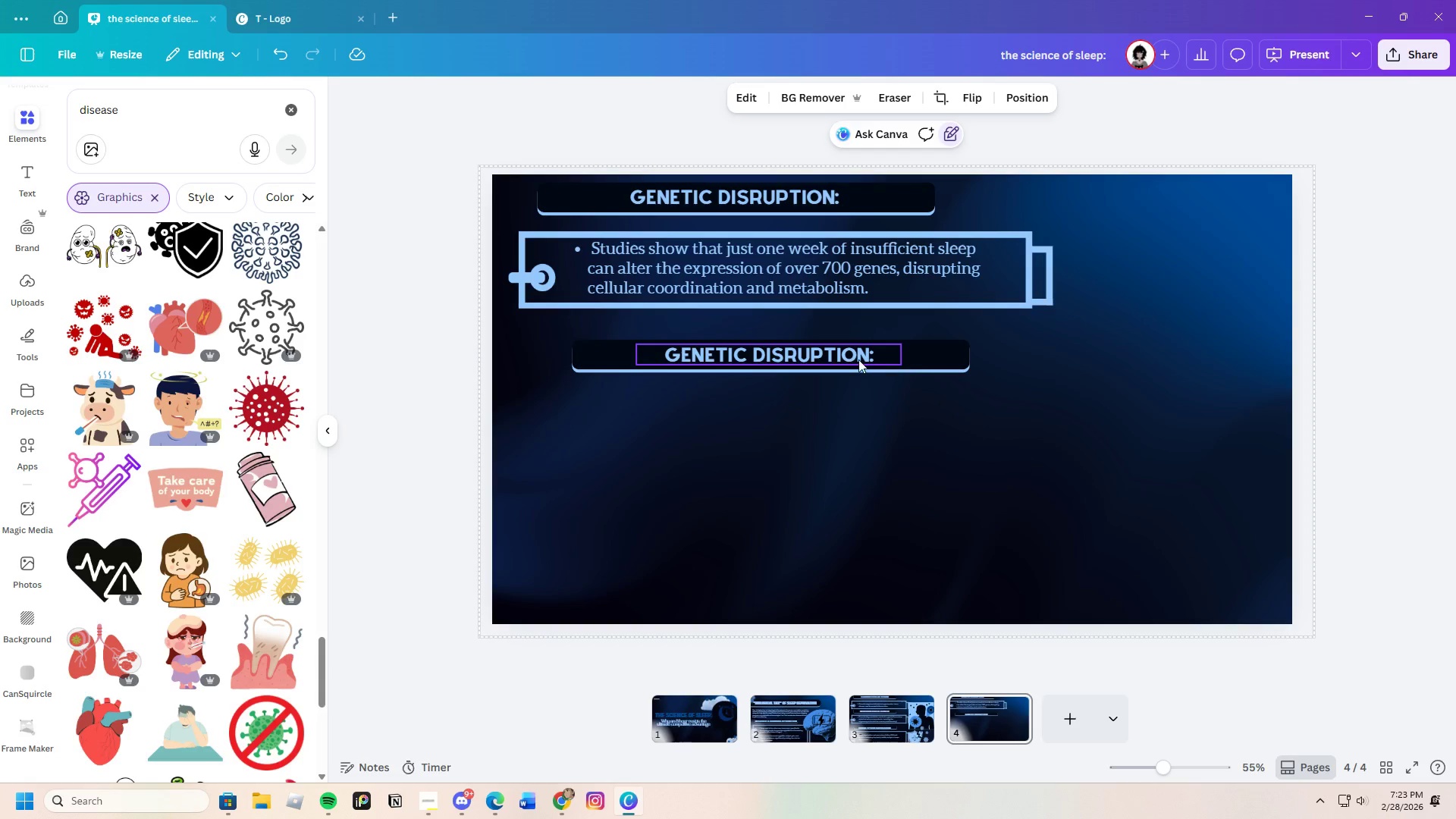 
double_click([858, 359])
 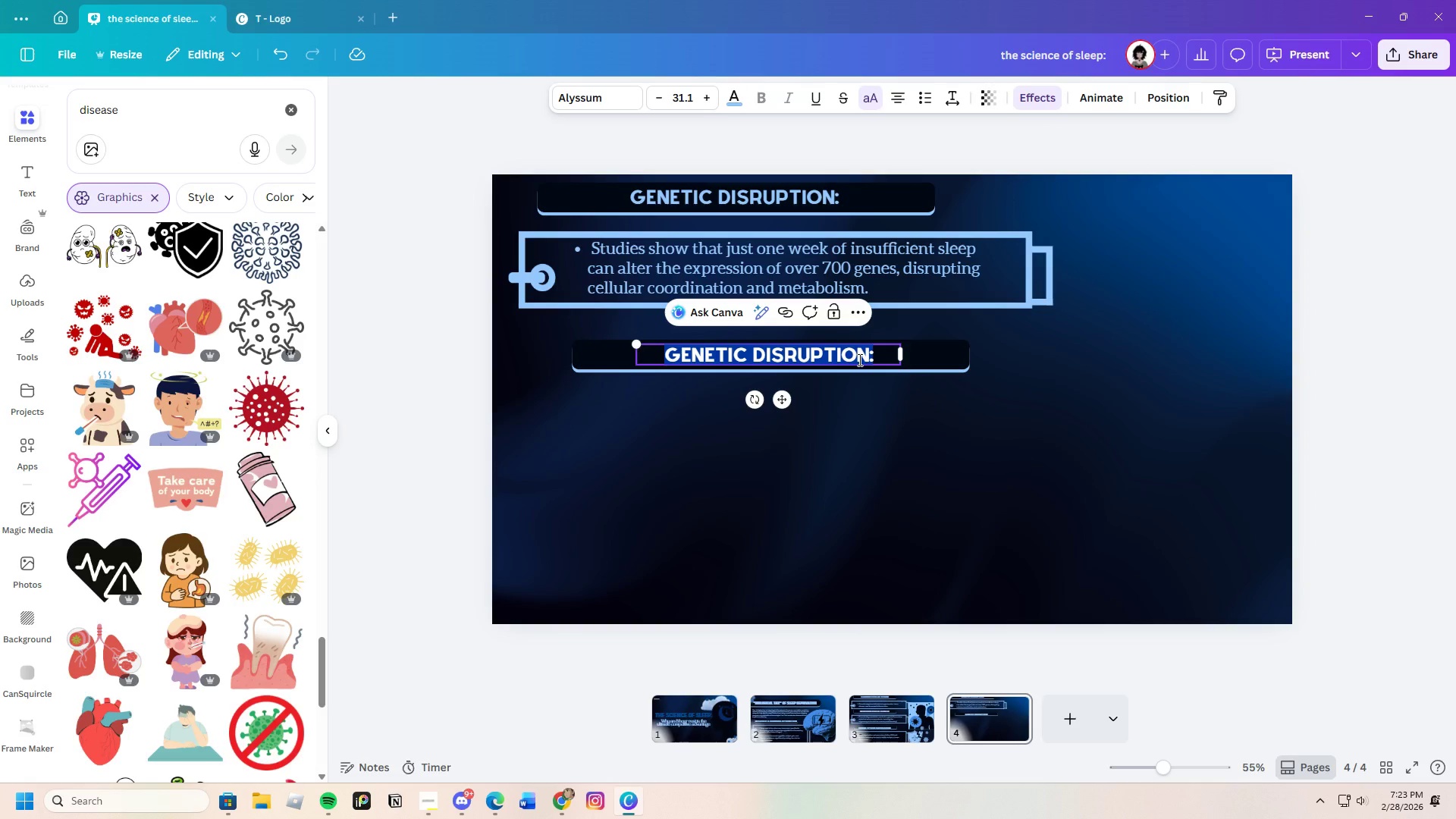 
key(Backspace)
 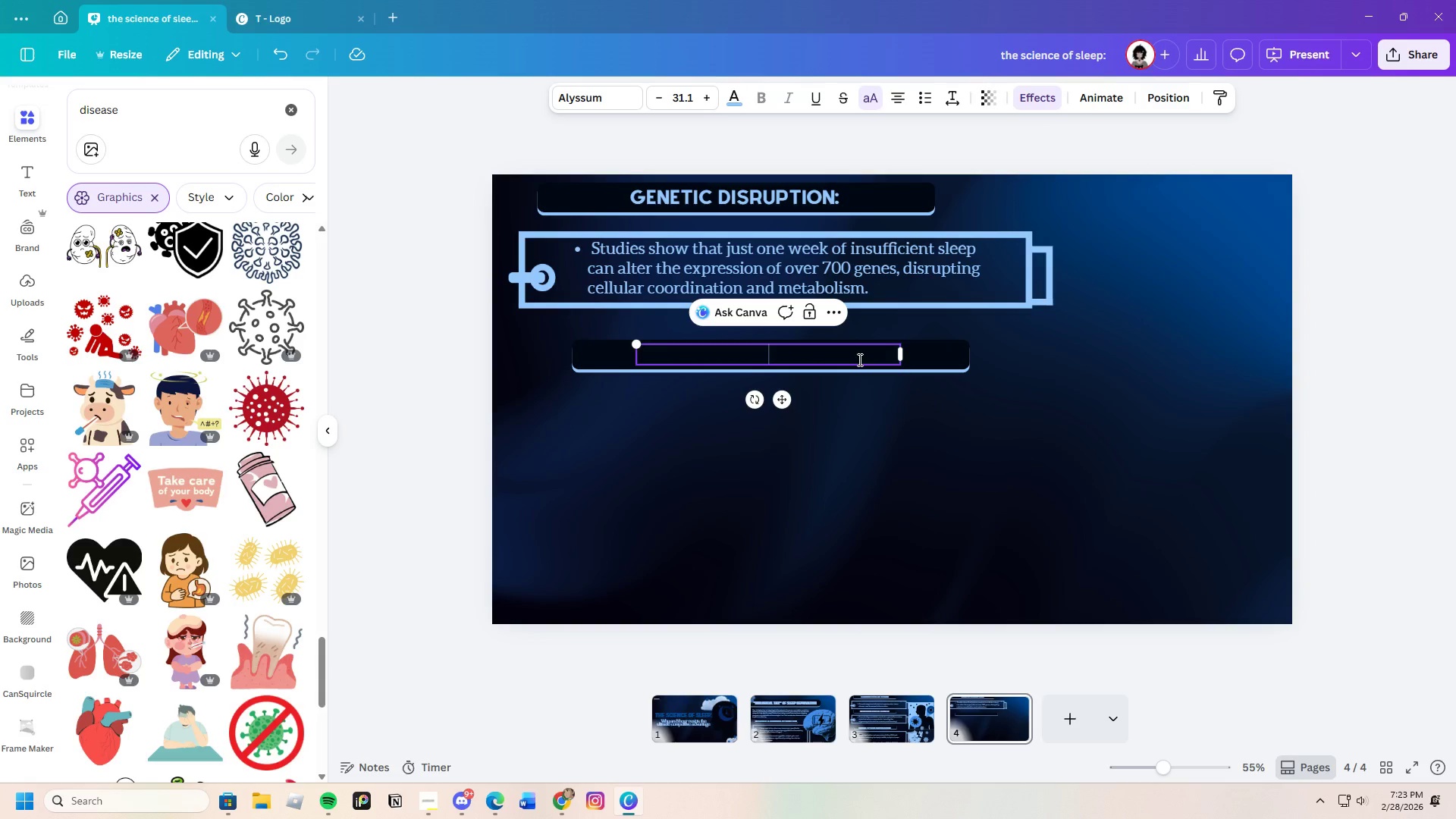 
key(Control+V)
 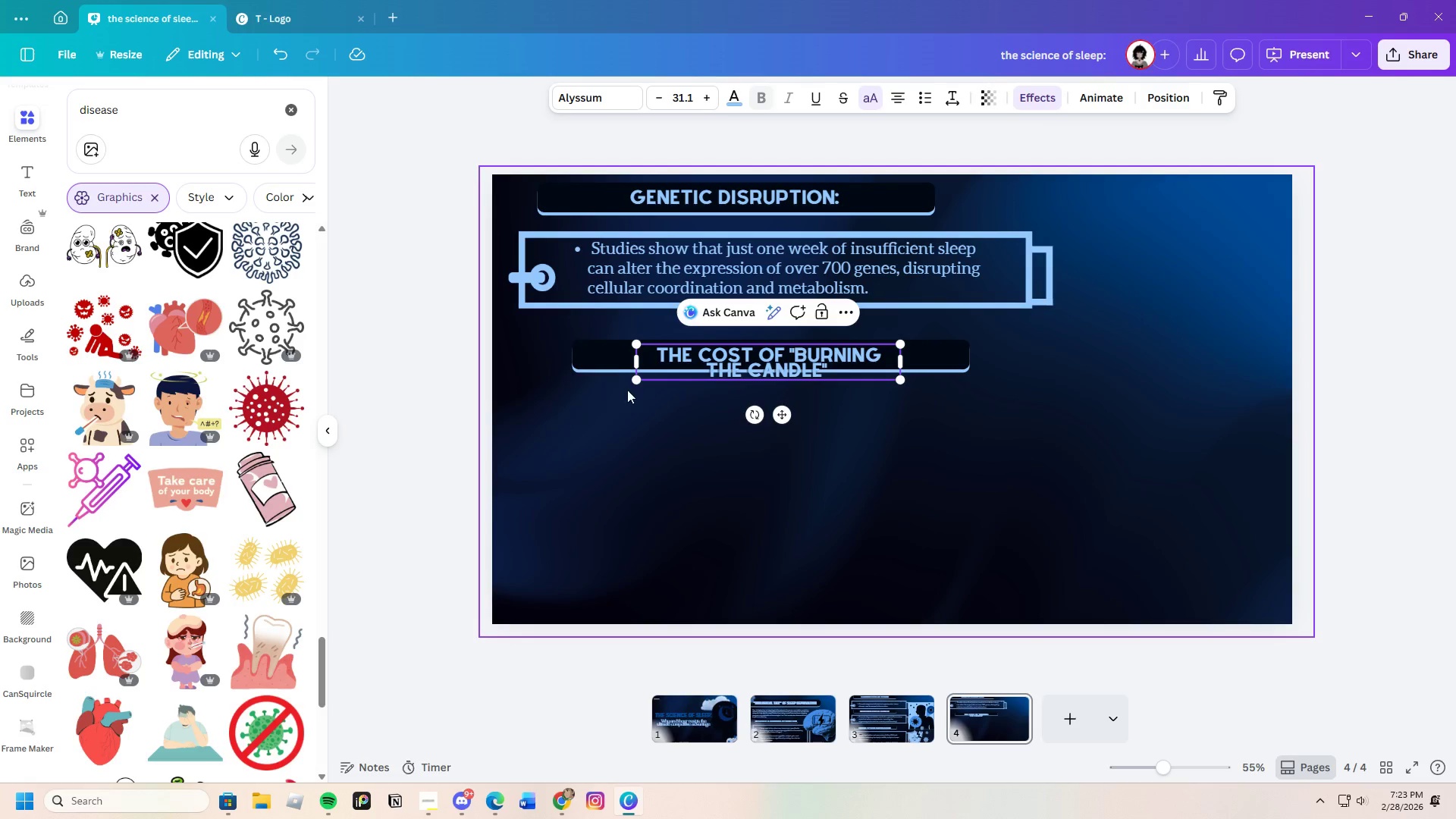 
left_click([613, 358])
 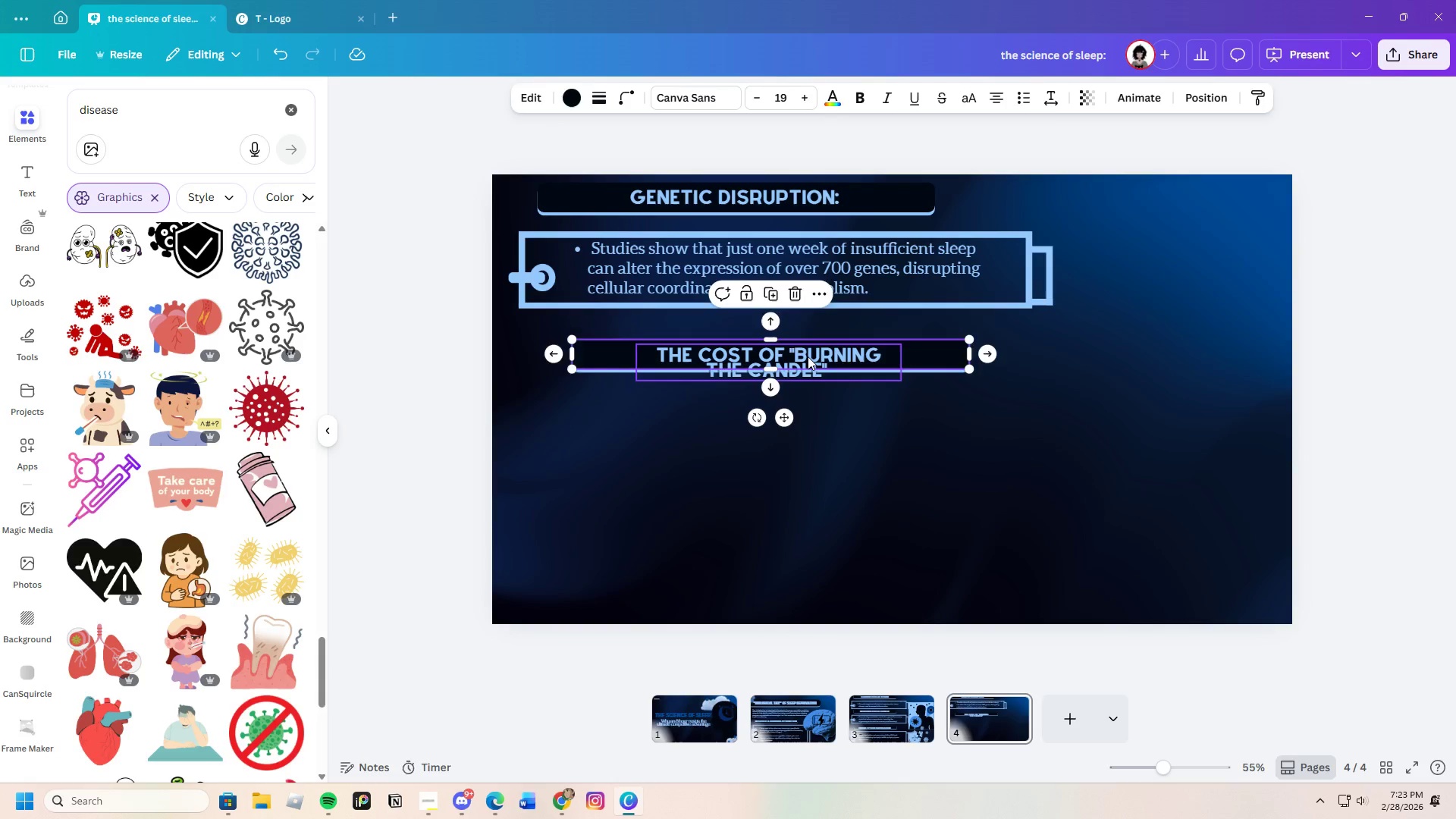 
left_click([809, 356])
 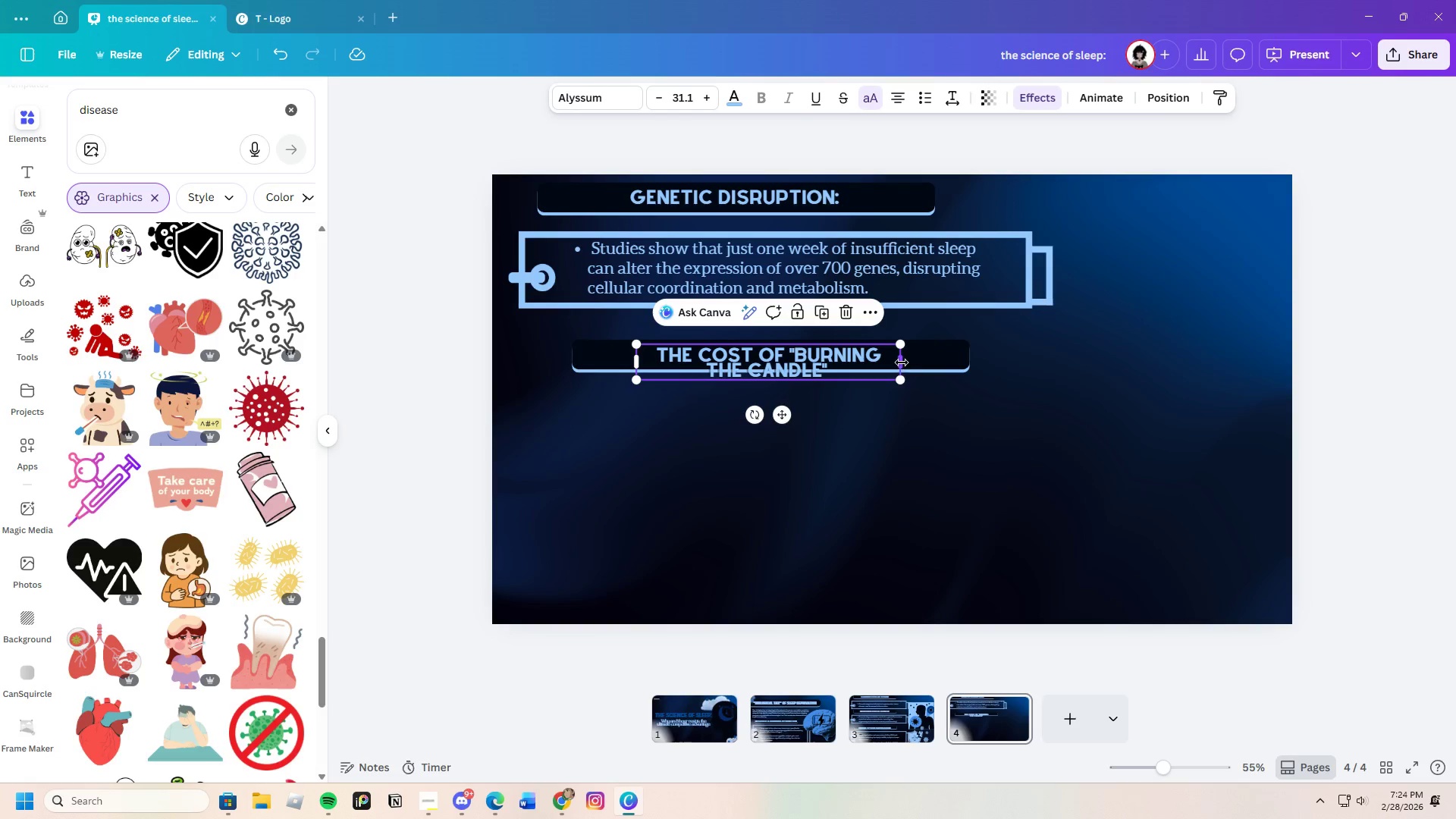 
left_click_drag(start_coordinate=[902, 360], to_coordinate=[997, 346])
 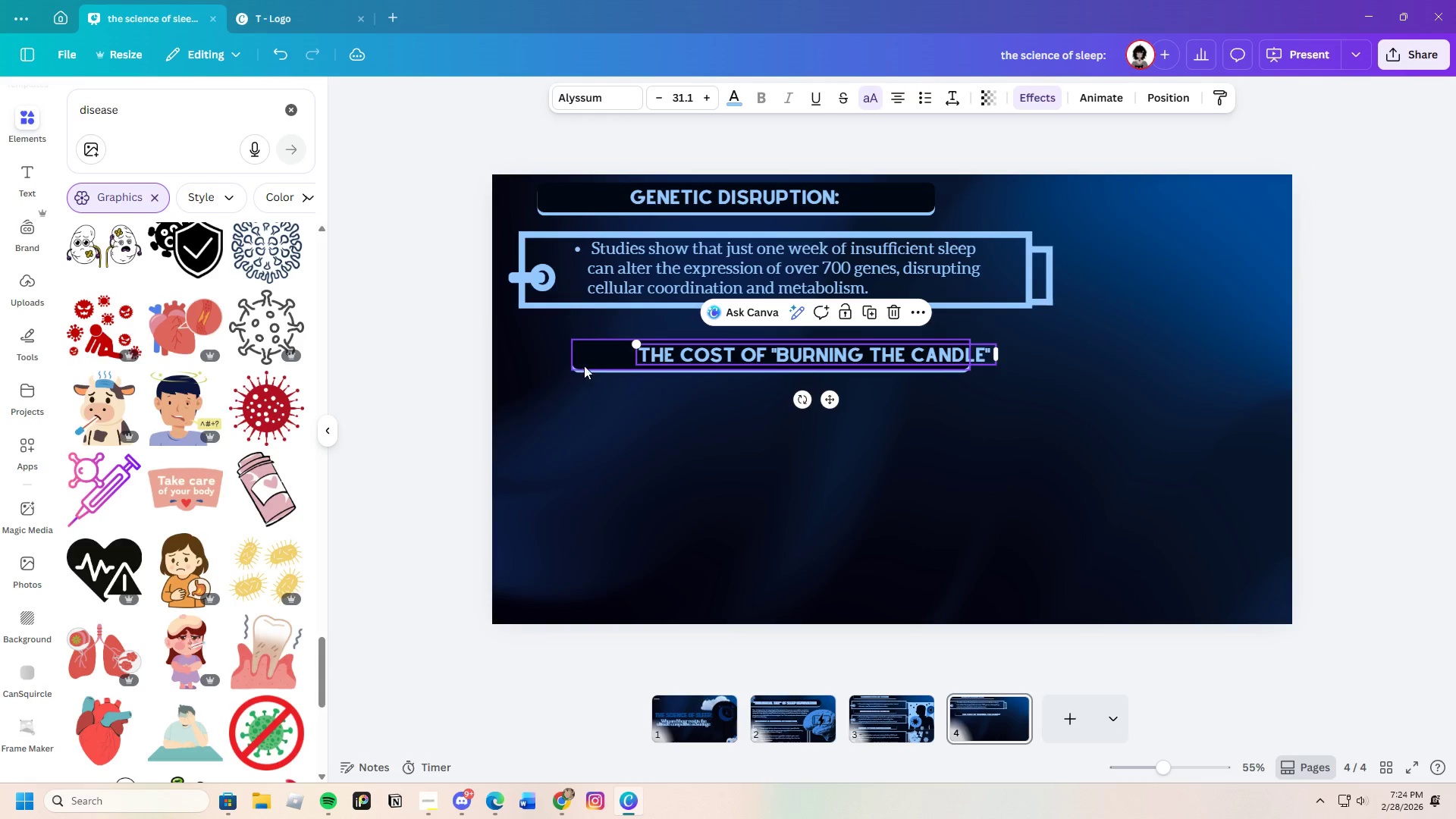 
left_click([597, 357])
 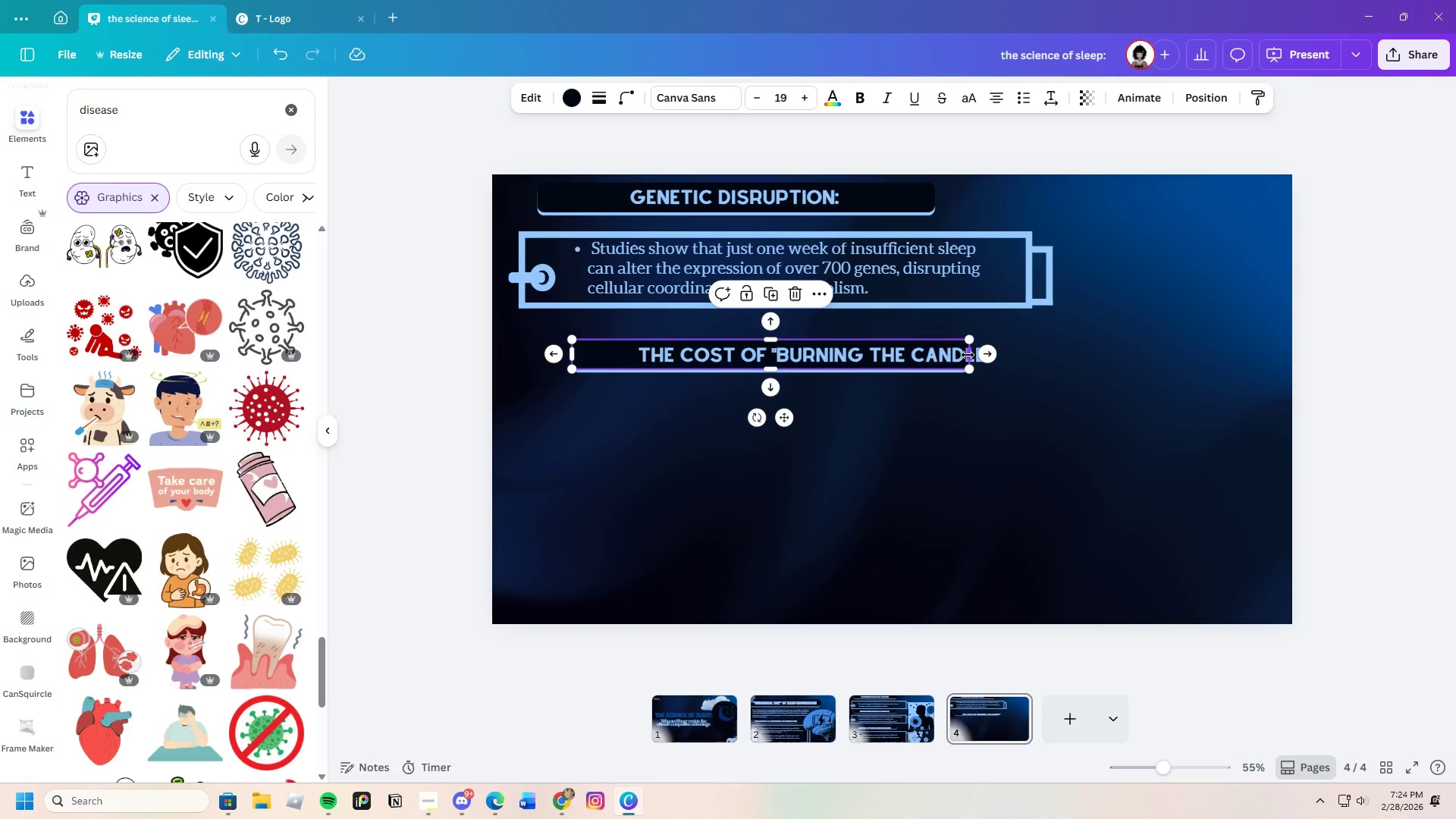 
left_click_drag(start_coordinate=[968, 355], to_coordinate=[1006, 354])
 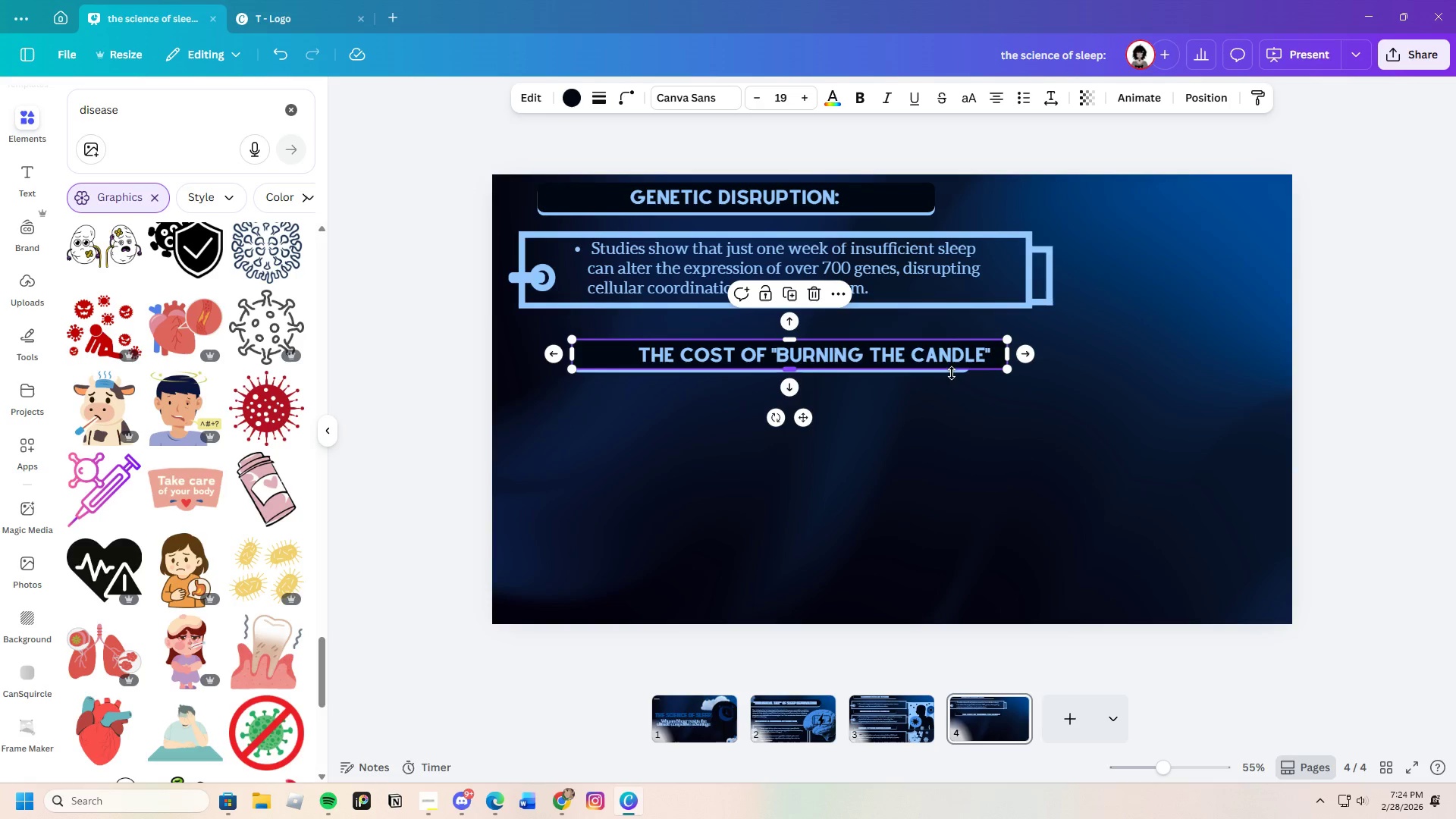 
left_click([887, 393])
 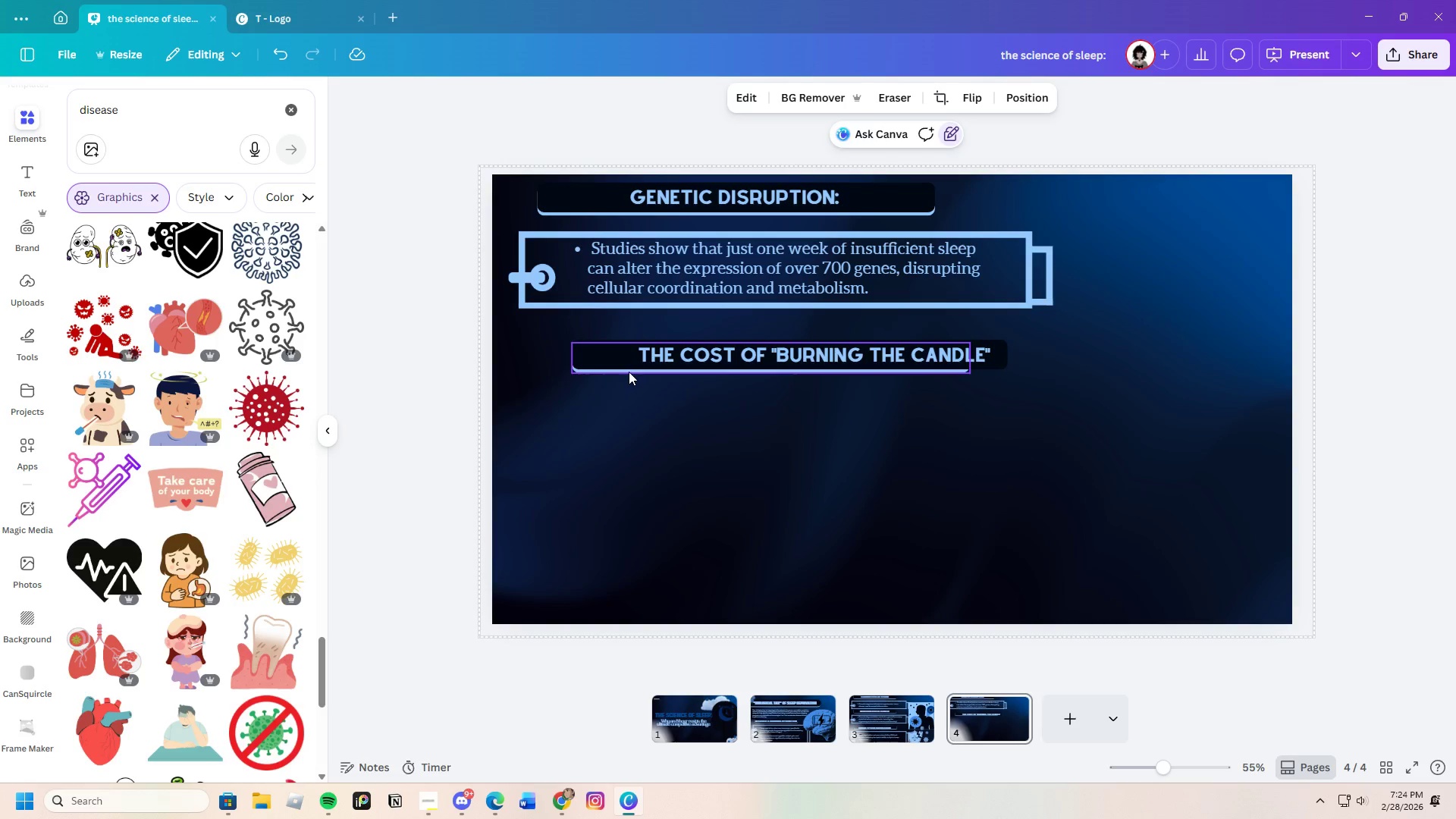 
left_click([629, 371])
 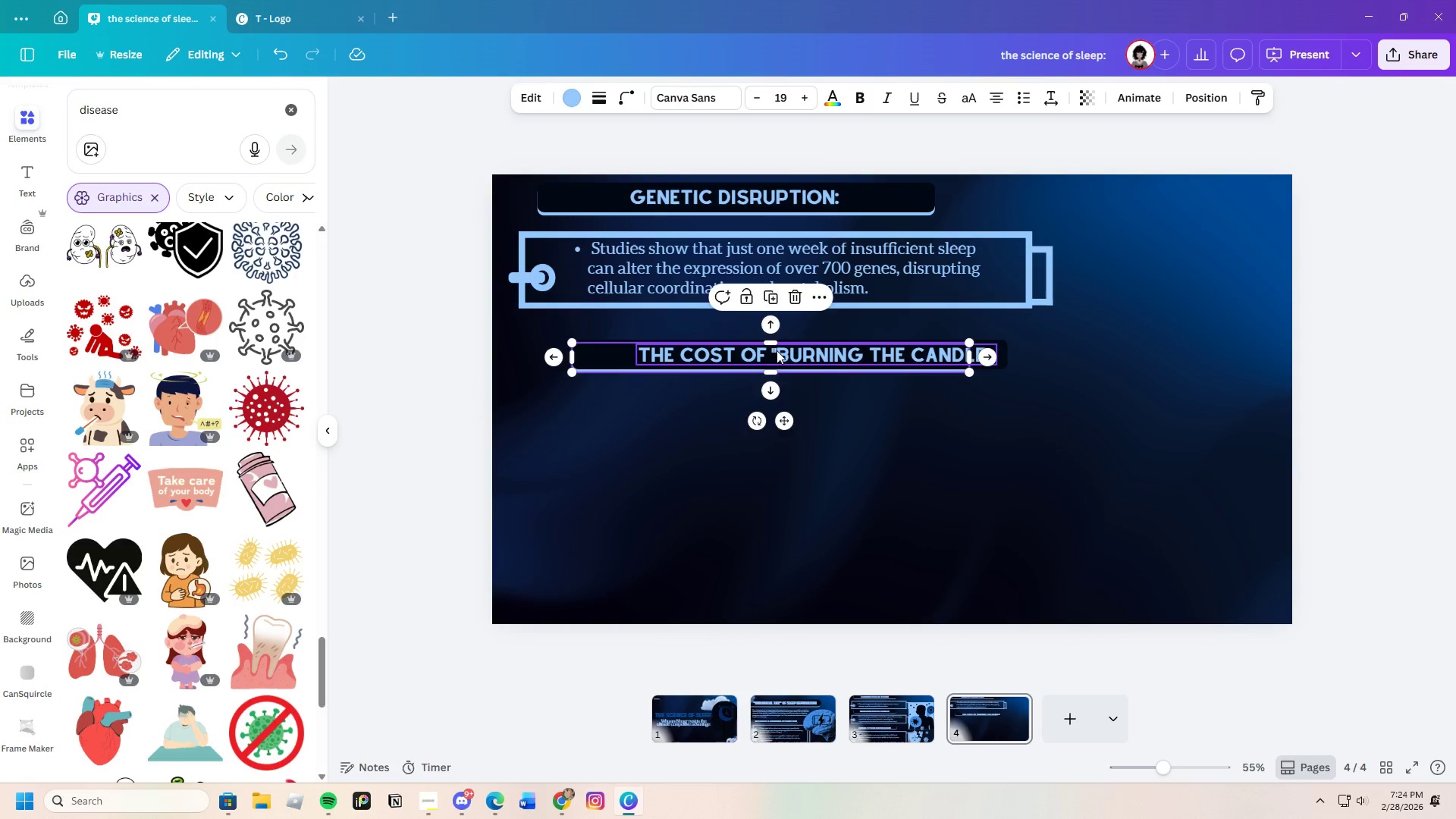 
left_click_drag(start_coordinate=[837, 350], to_coordinate=[786, 350])
 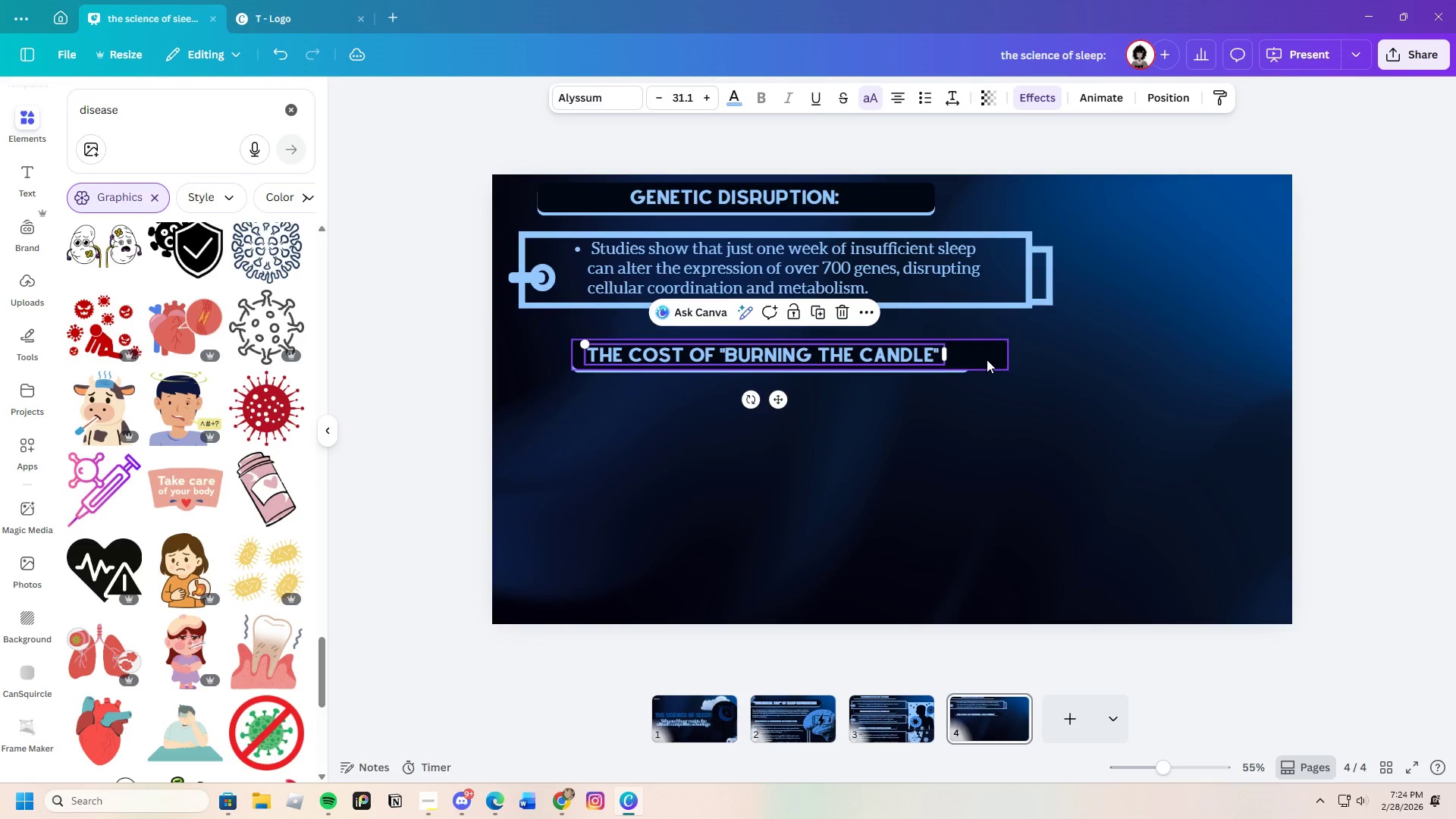 
left_click([987, 359])
 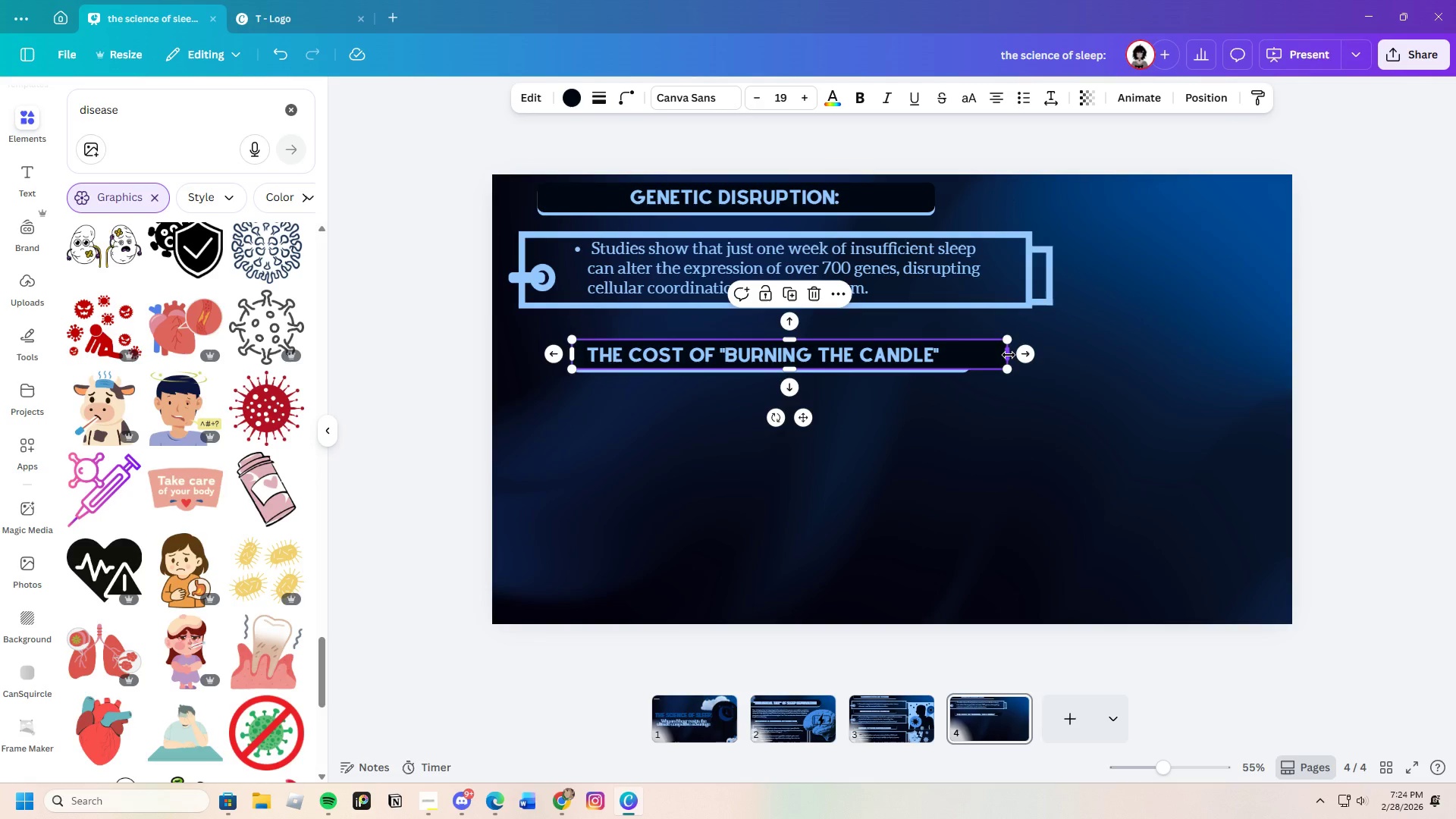 
left_click_drag(start_coordinate=[1009, 355], to_coordinate=[965, 359])
 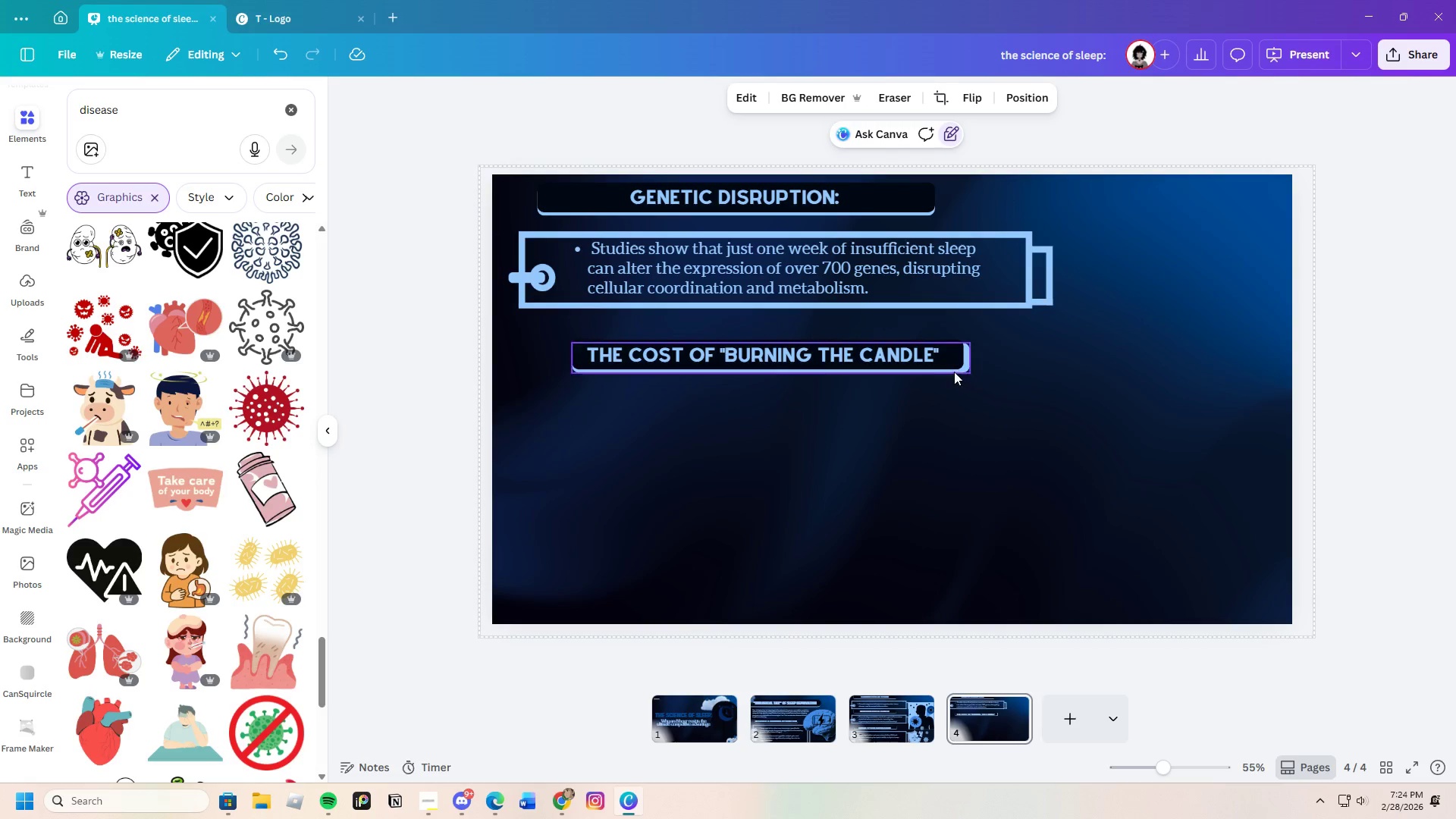 
left_click([949, 361])
 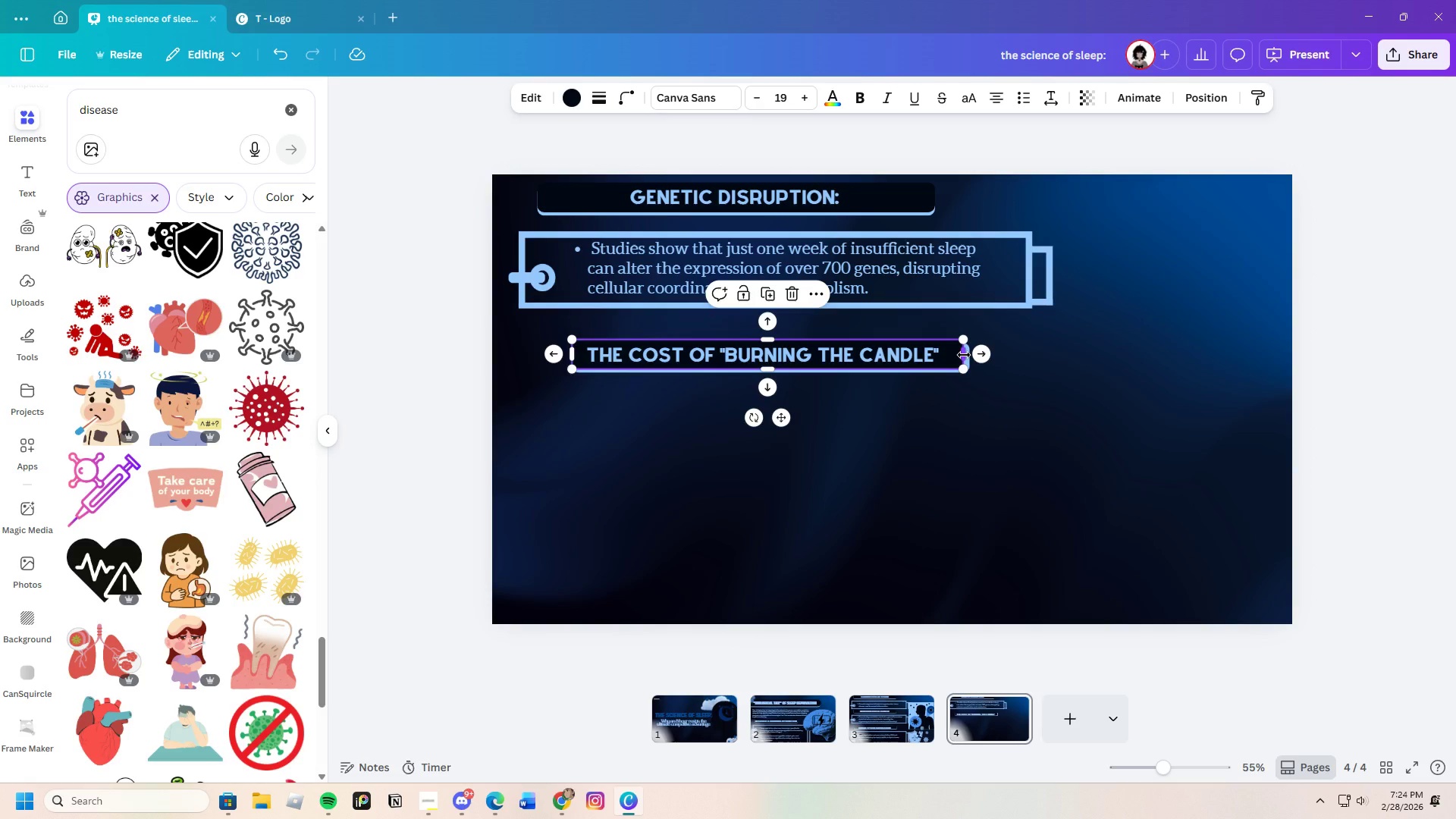 
left_click_drag(start_coordinate=[964, 355], to_coordinate=[971, 356])
 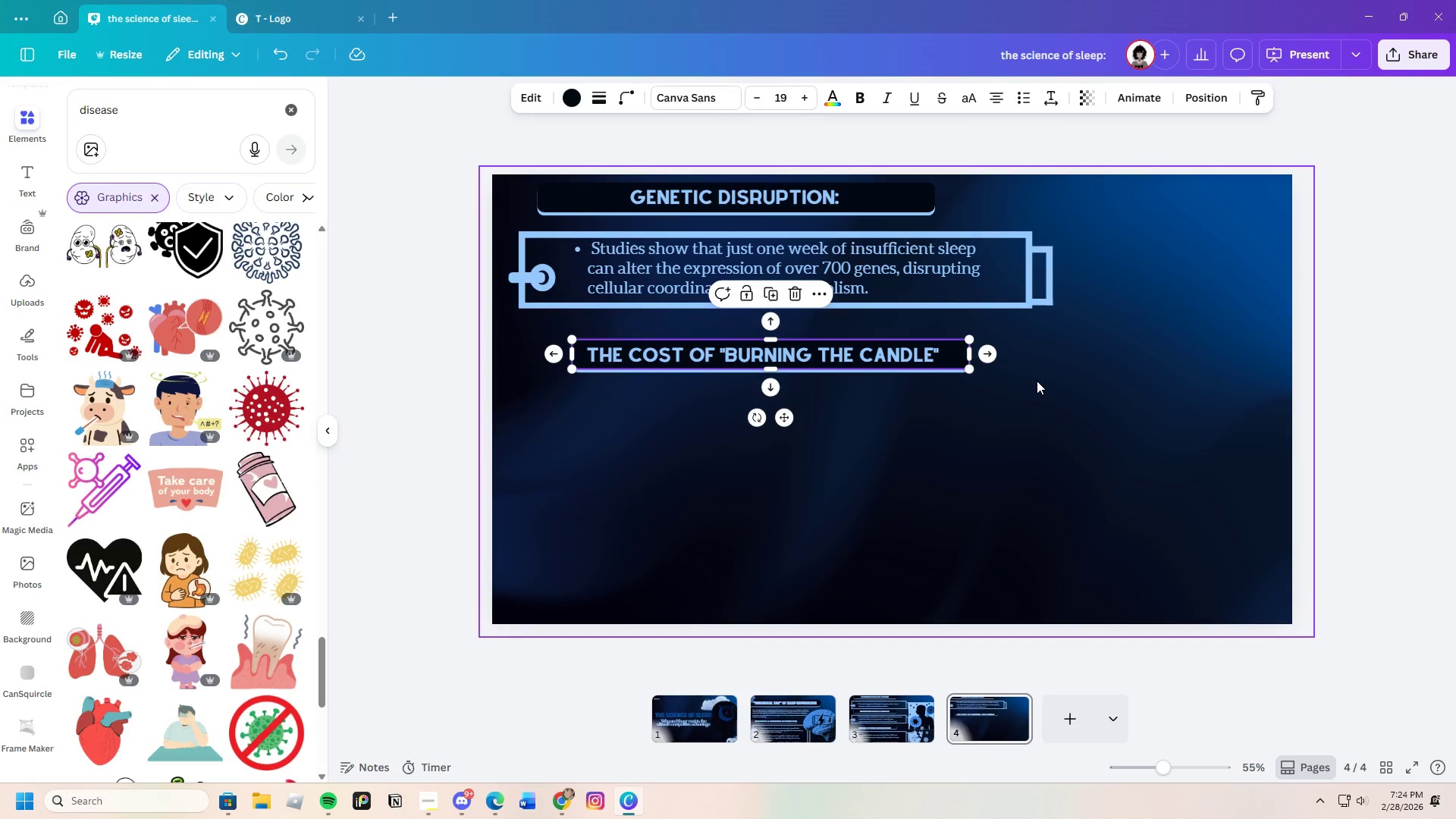 
left_click([1037, 381])
 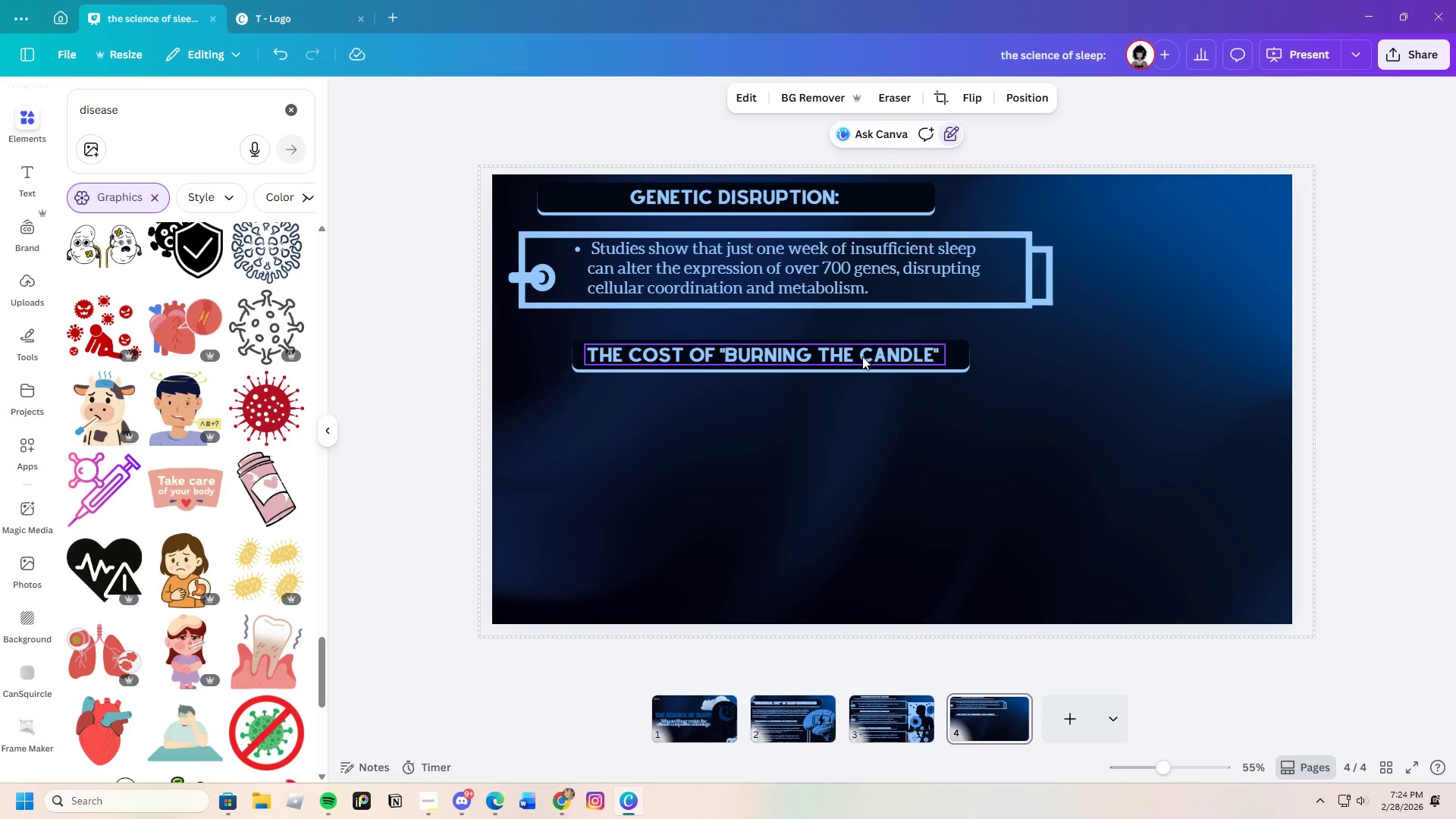 
left_click_drag(start_coordinate=[862, 356], to_coordinate=[868, 356])
 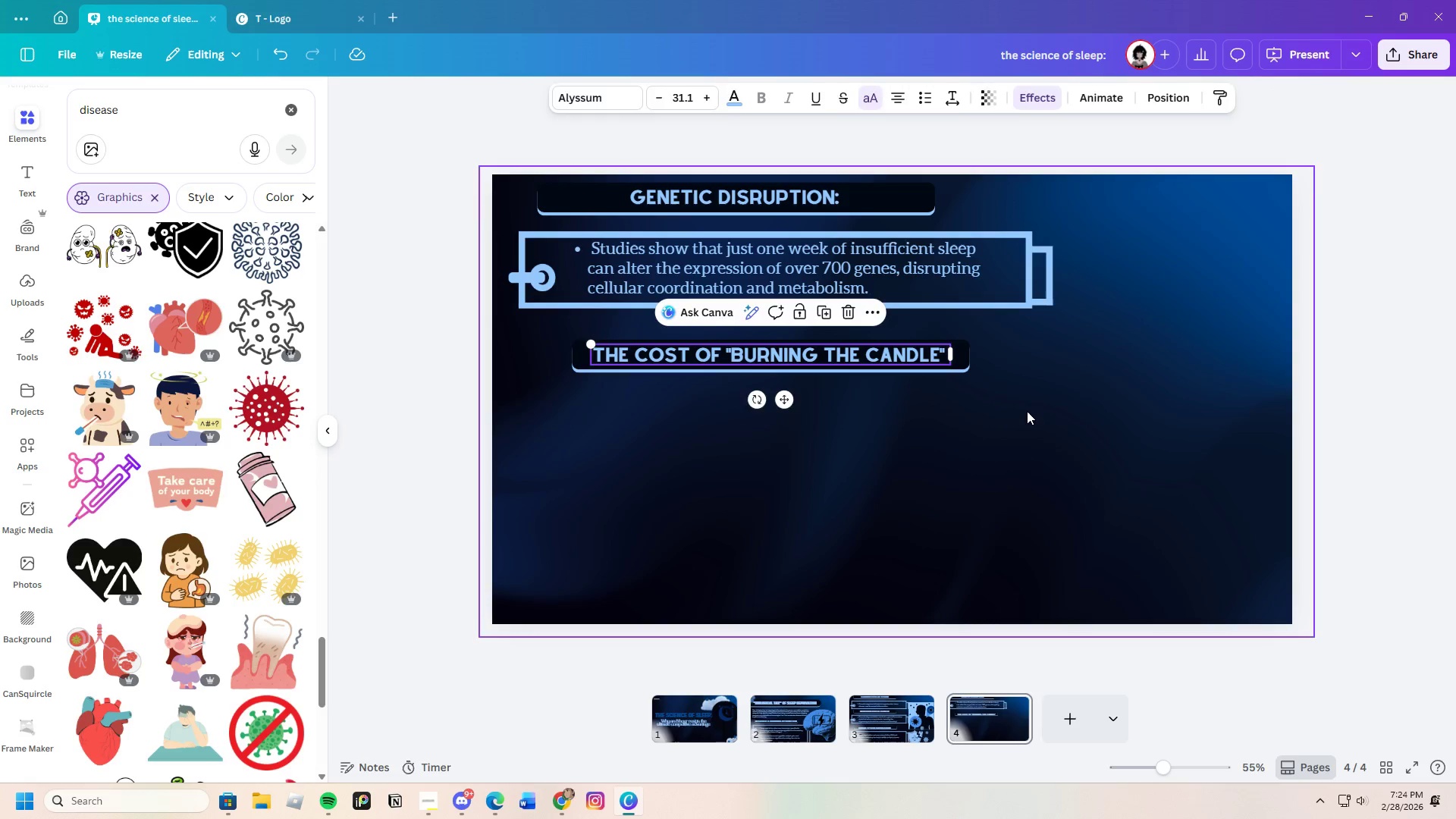 
left_click([1027, 411])
 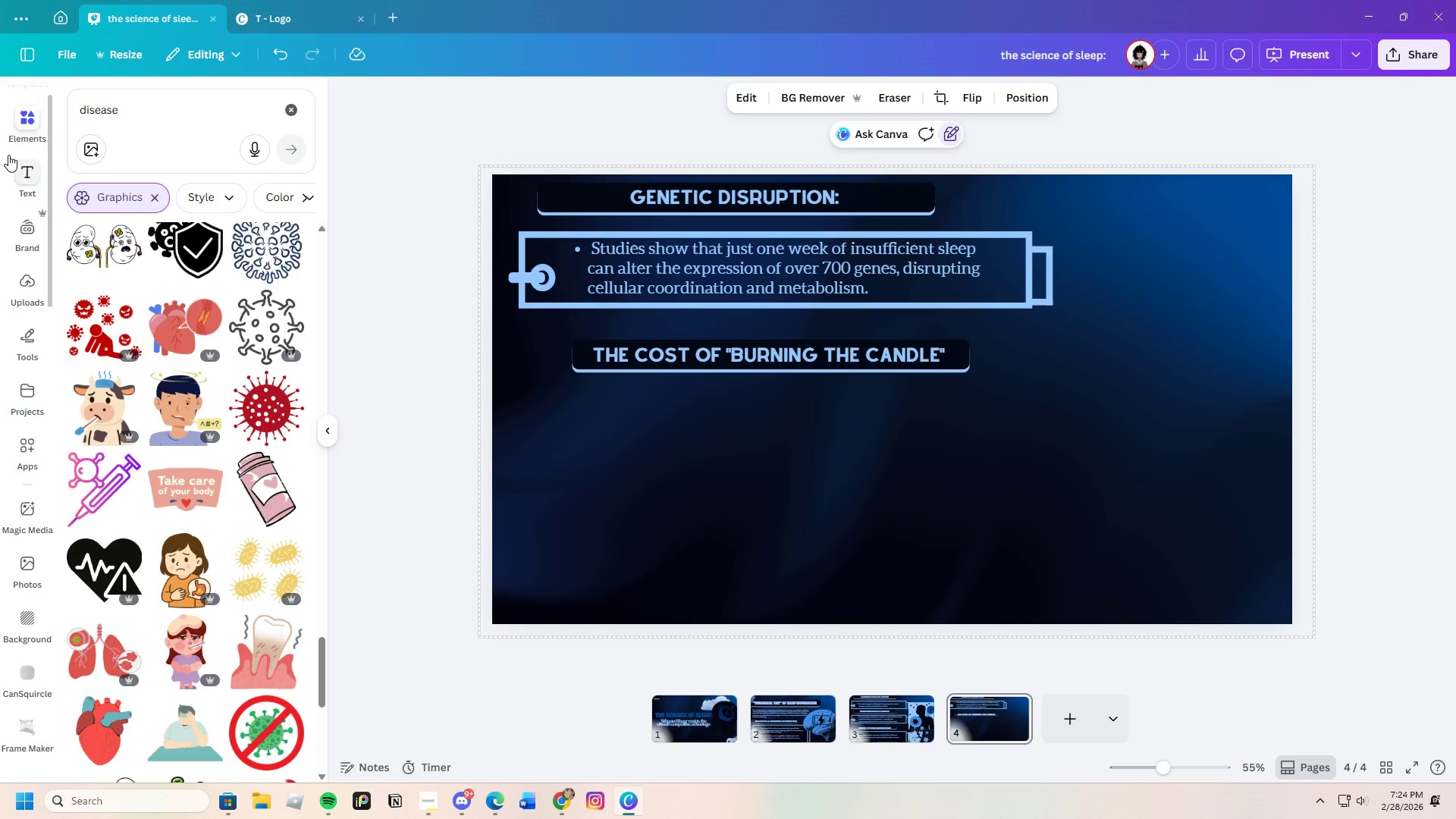 
wait(5.12)
 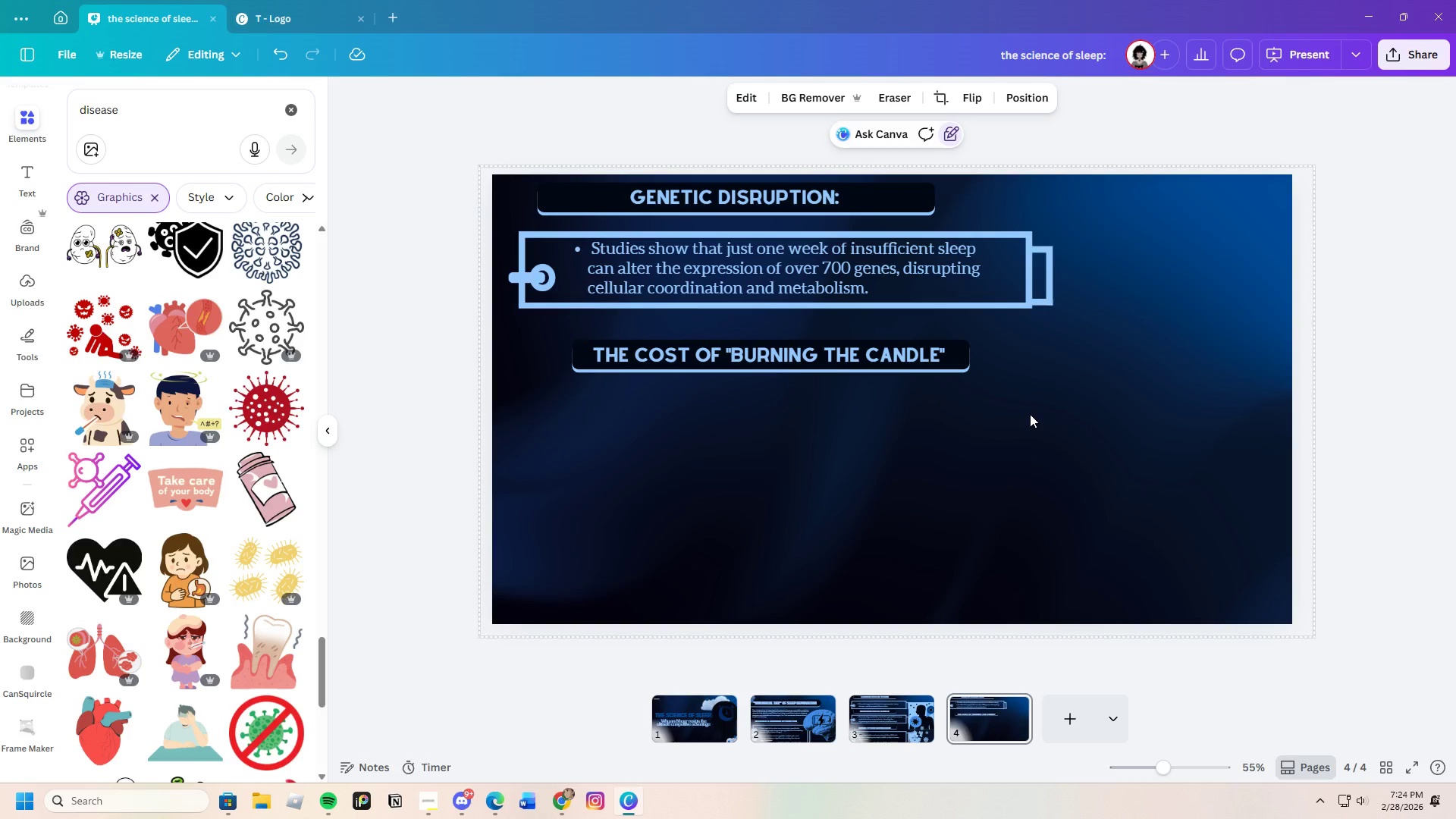 
left_click([29, 352])
 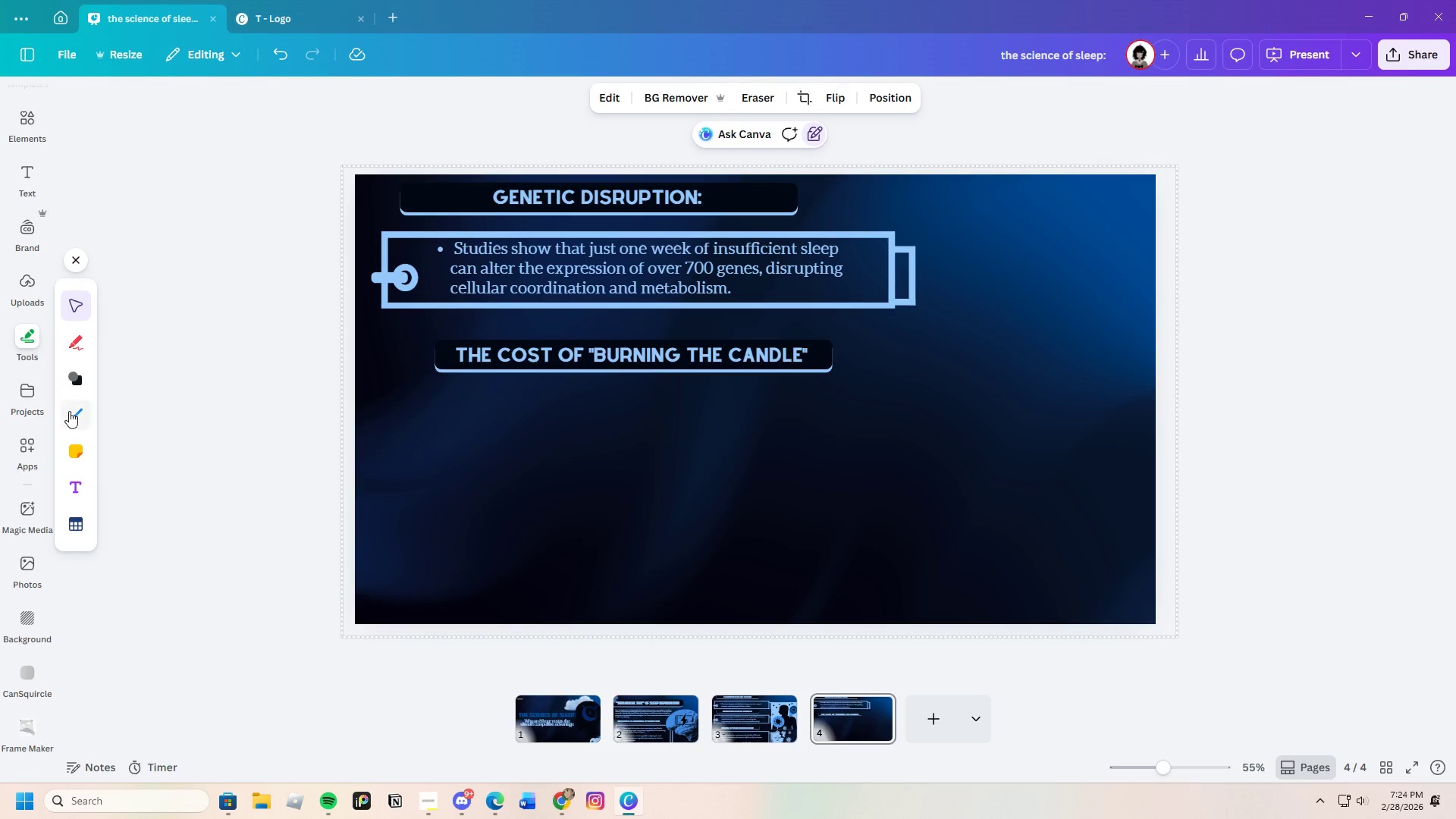 
left_click([76, 381])
 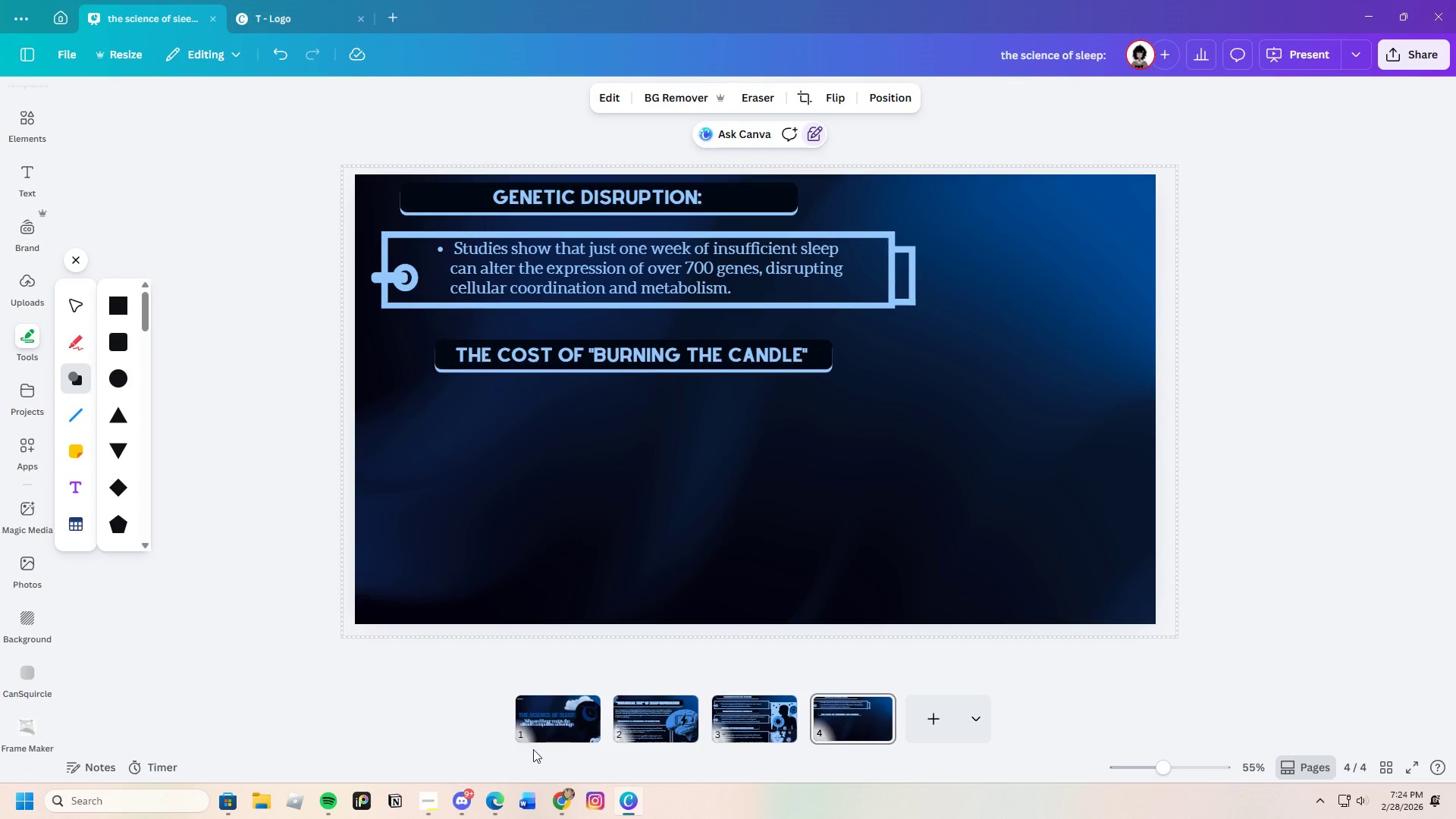 
left_click([560, 797])
 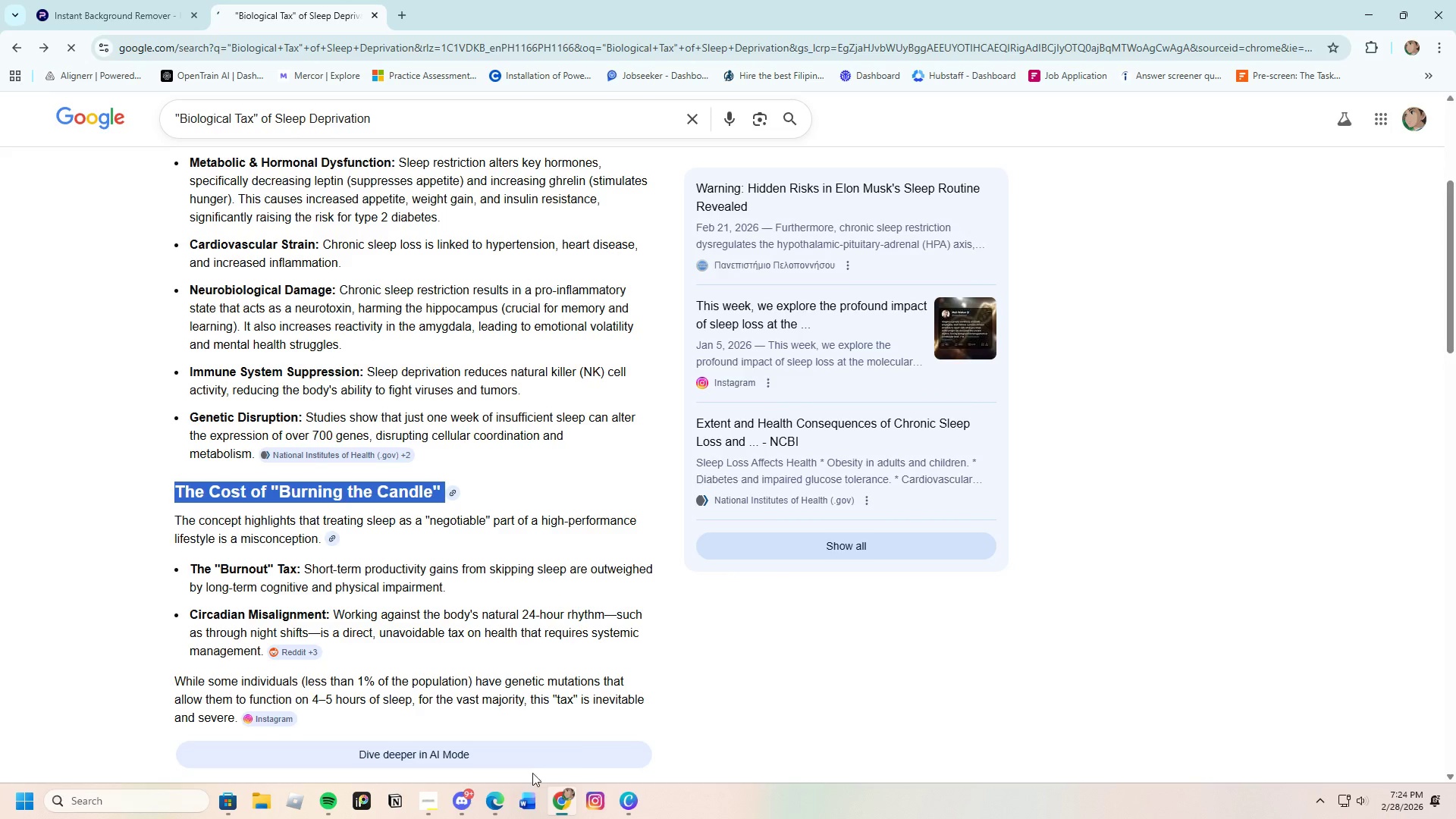 
scroll: coordinate [320, 638], scroll_direction: down, amount: 2.0
 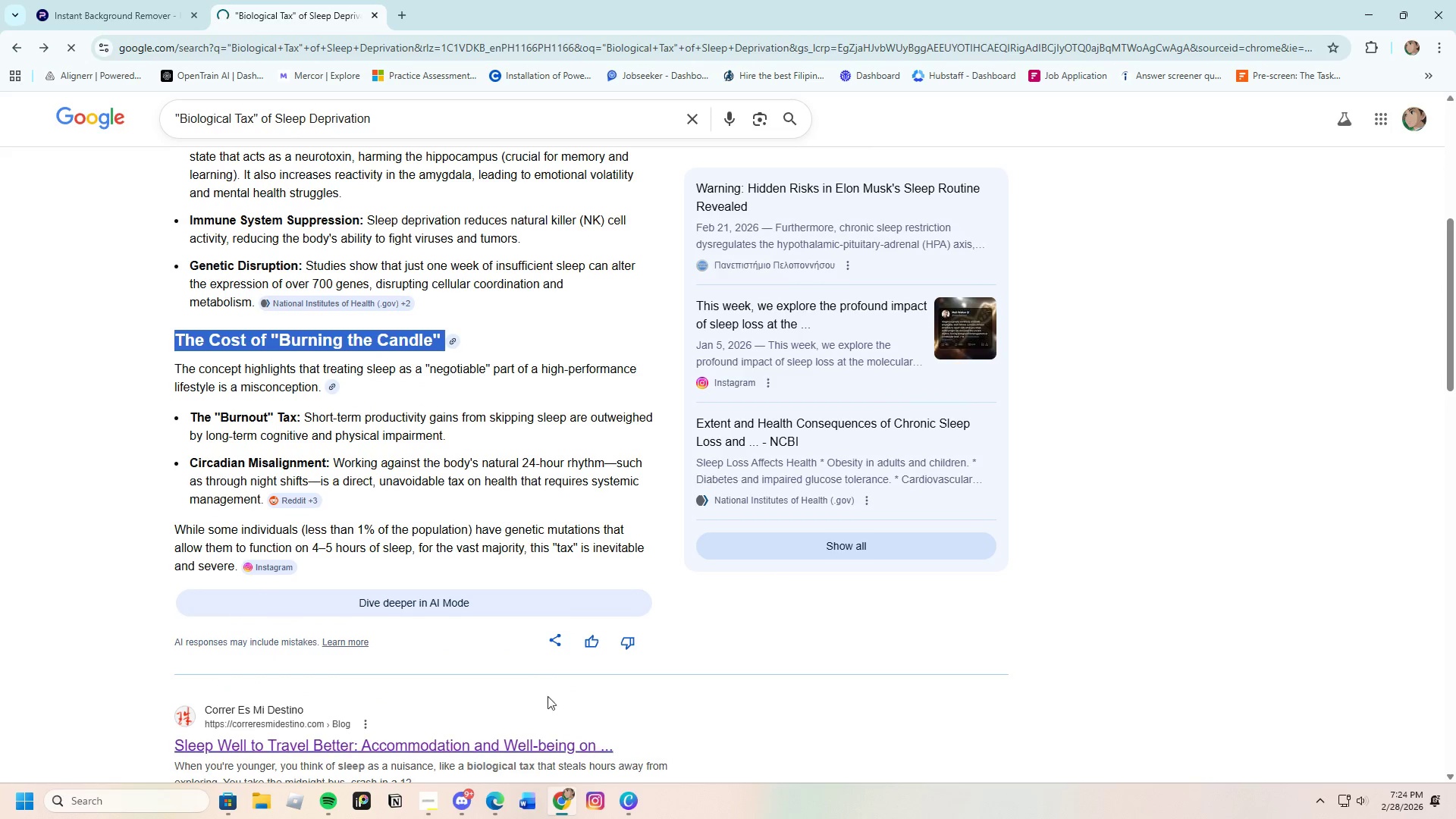 
scroll: coordinate [461, 518], scroll_direction: up, amount: 1.0
 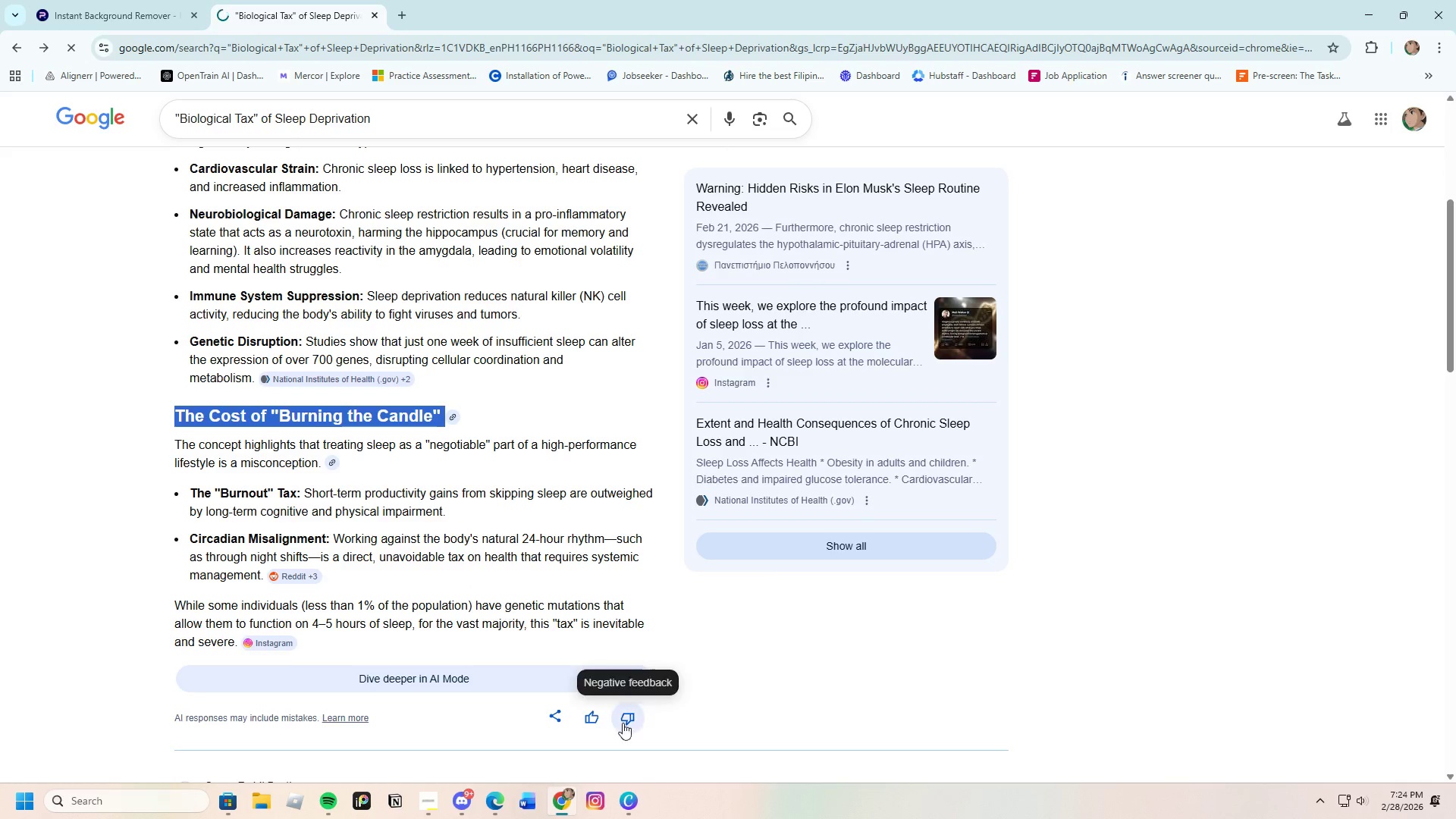 
wait(6.3)
 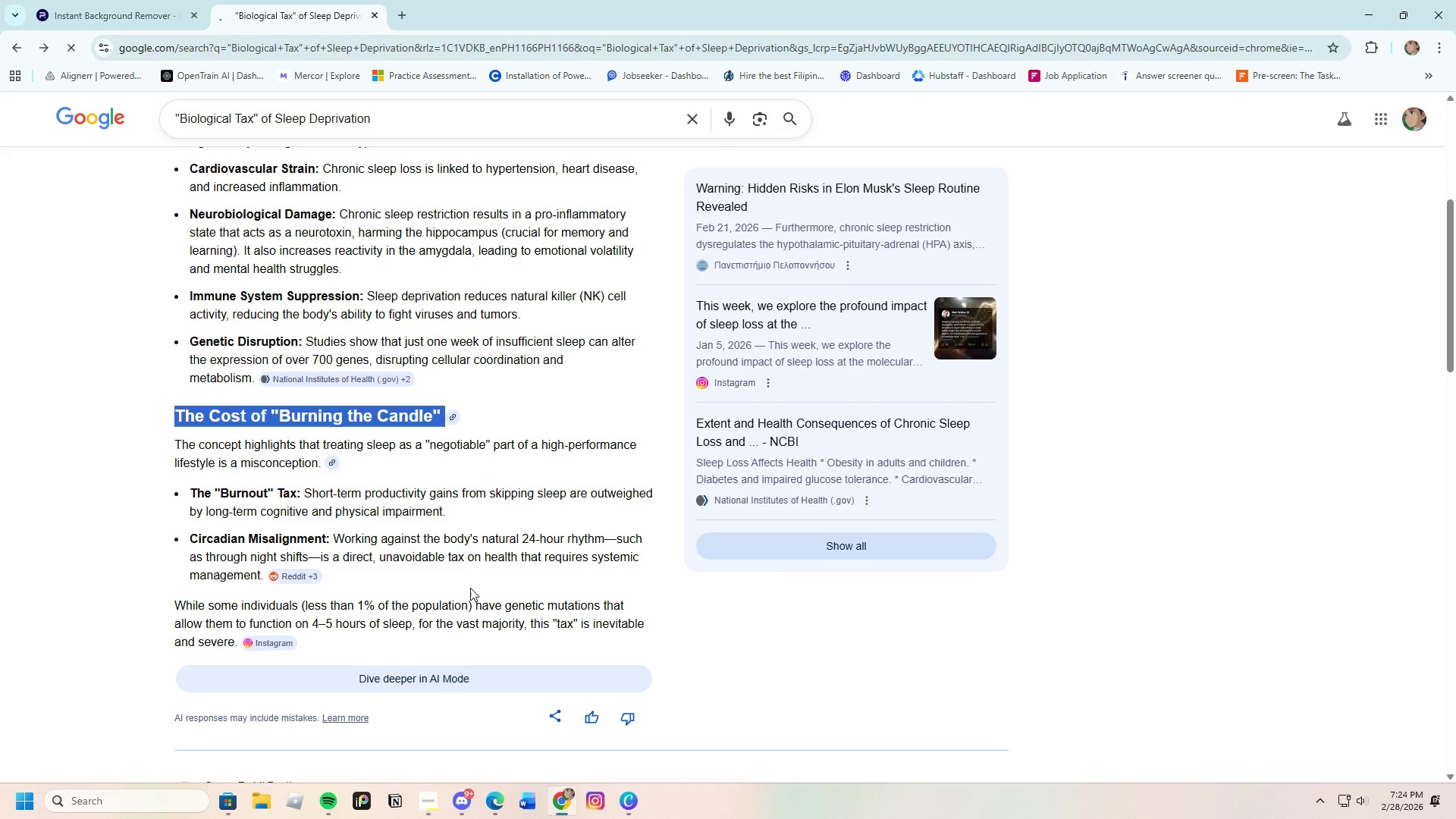 
left_click([633, 802])
 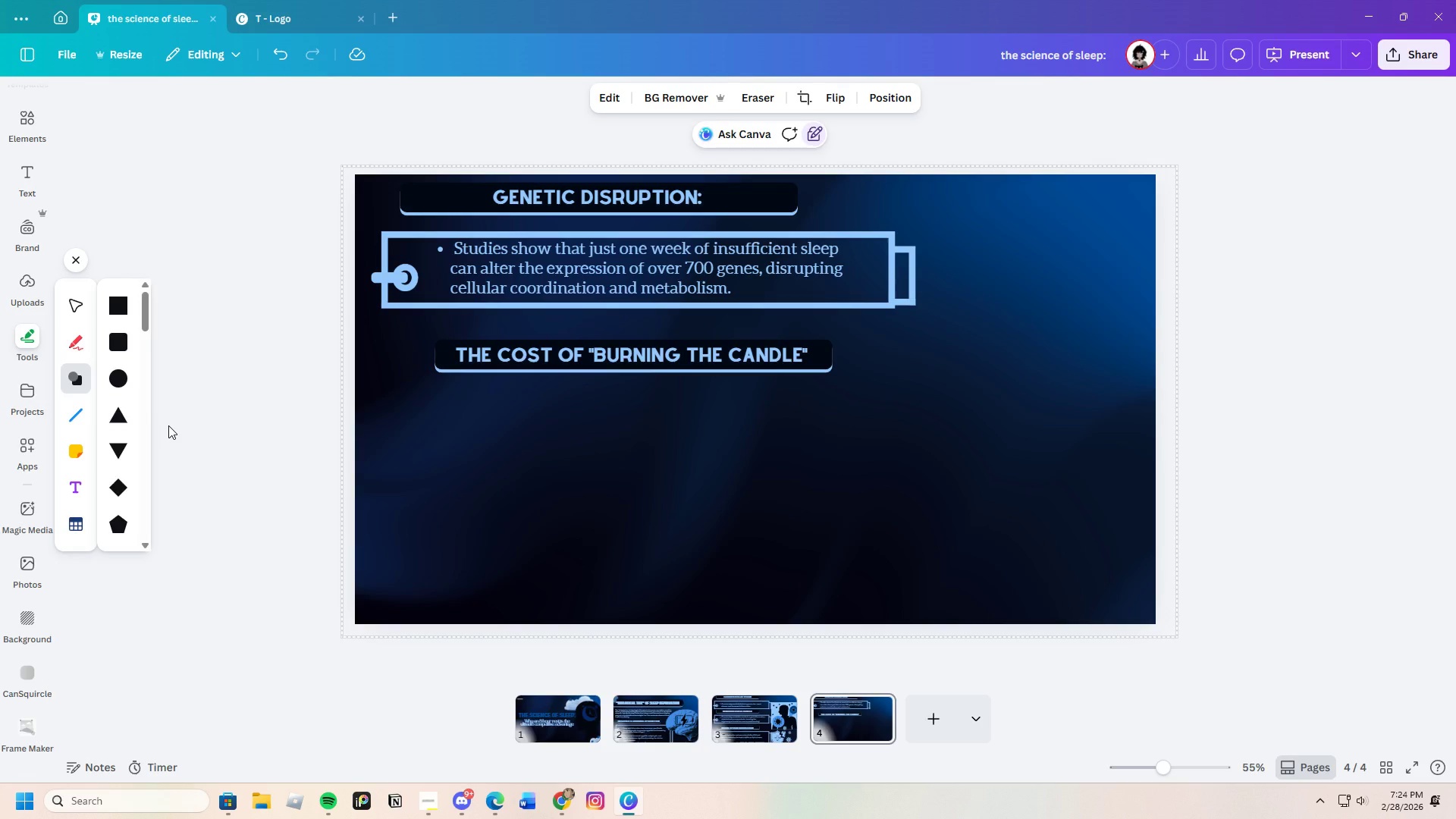 
wait(6.59)
 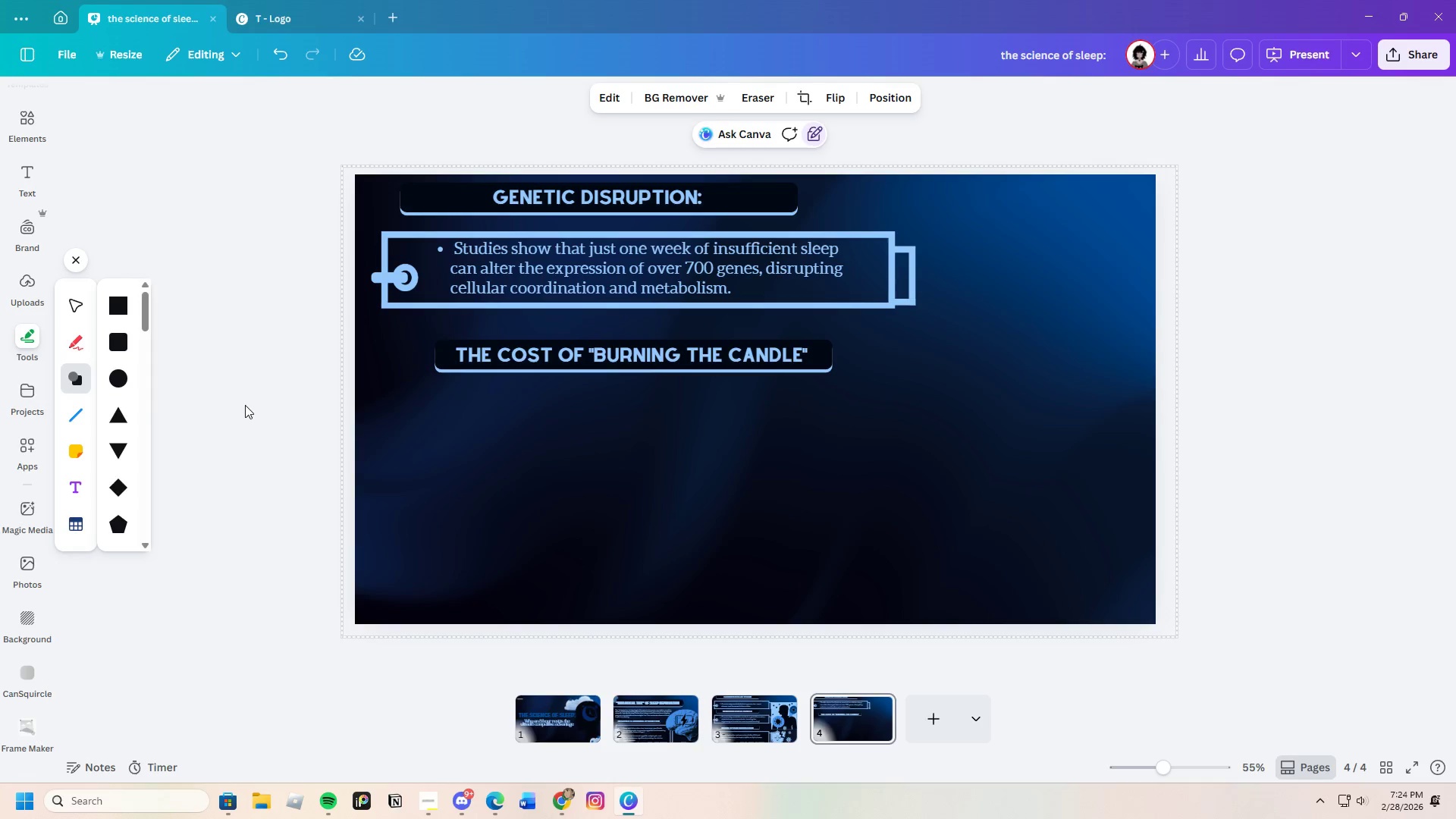 
left_click([904, 303])
 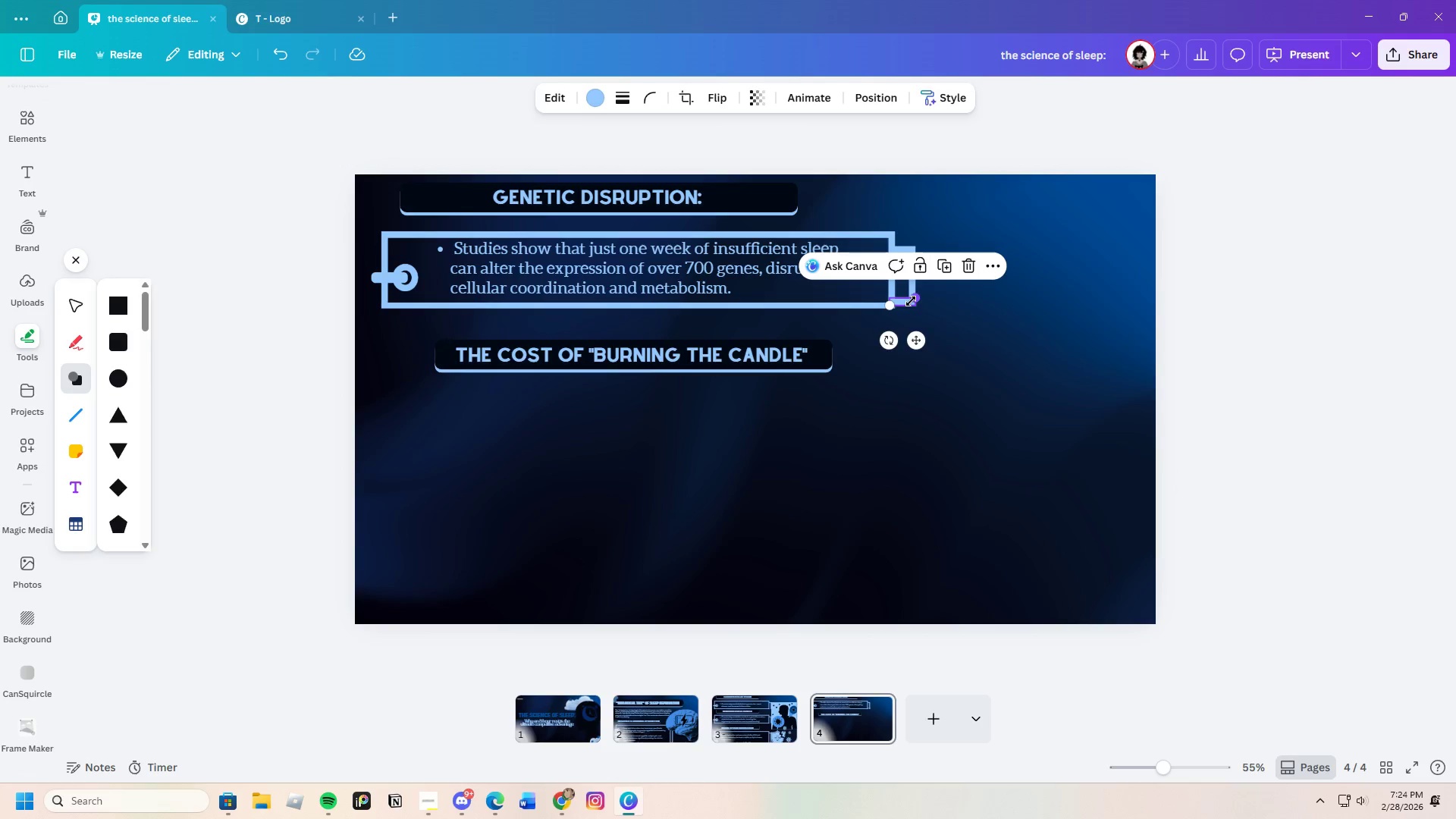 
key(Control+C)
 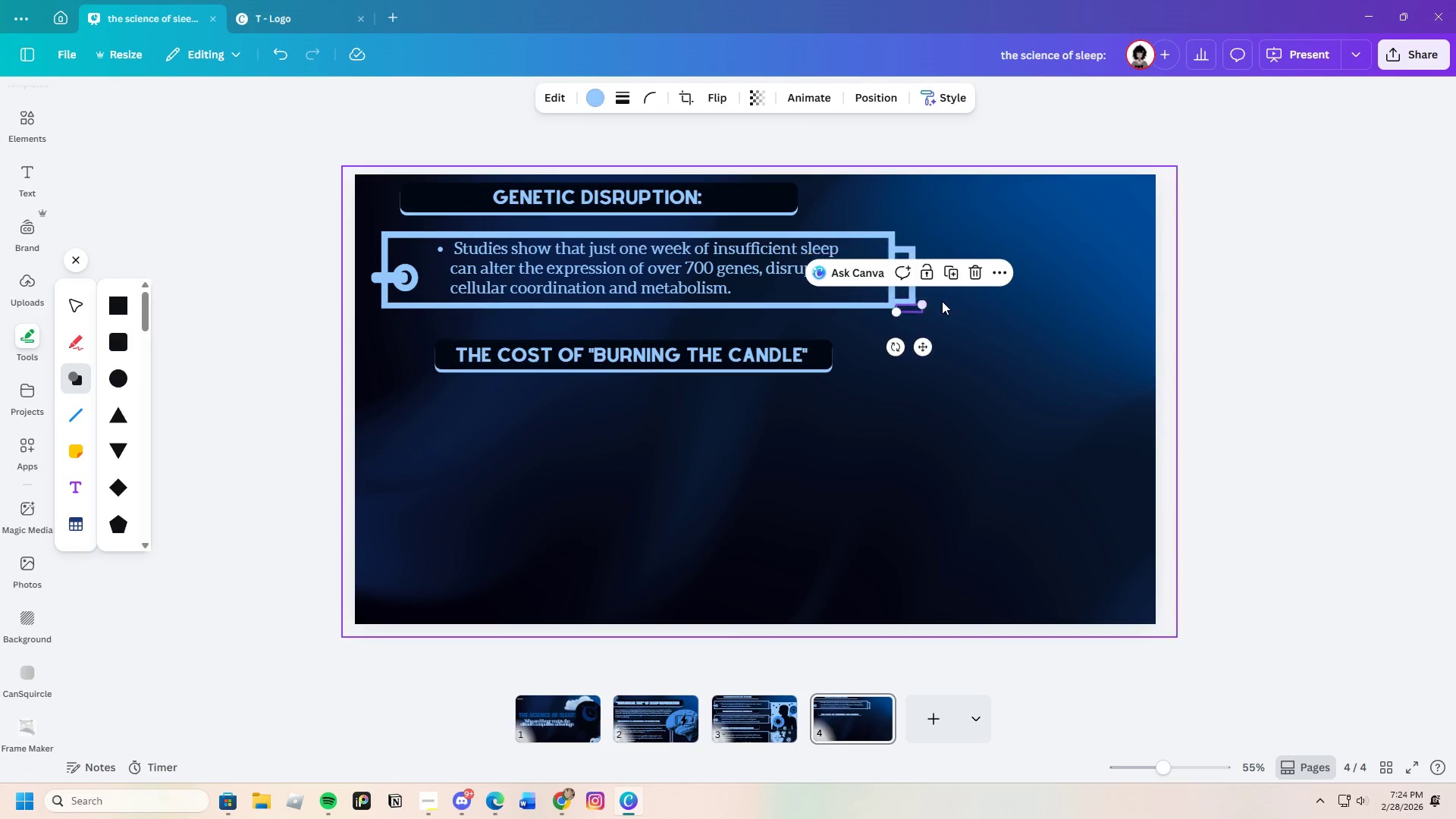 
key(Control+V)
 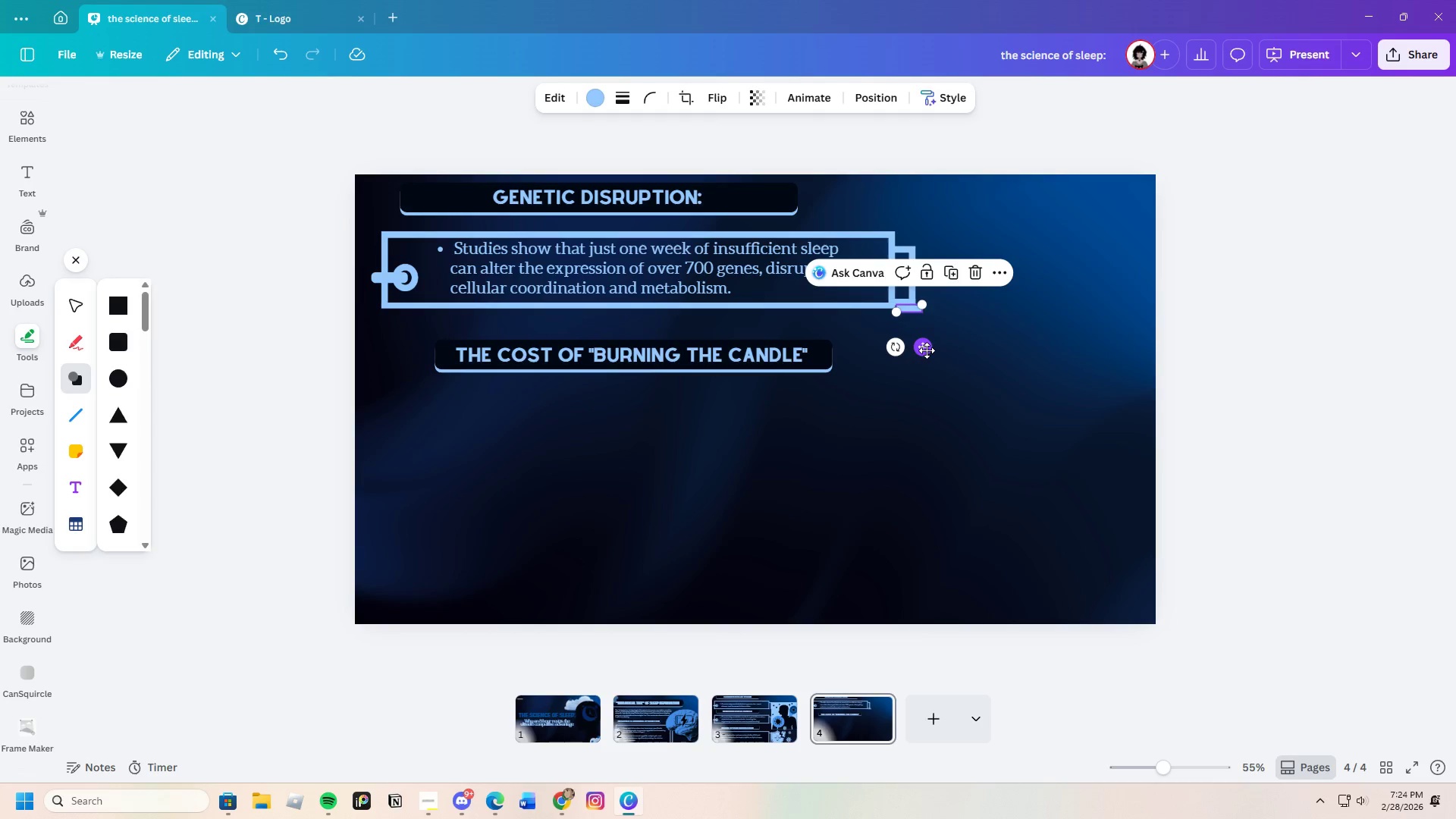 
left_click_drag(start_coordinate=[927, 350], to_coordinate=[632, 431])
 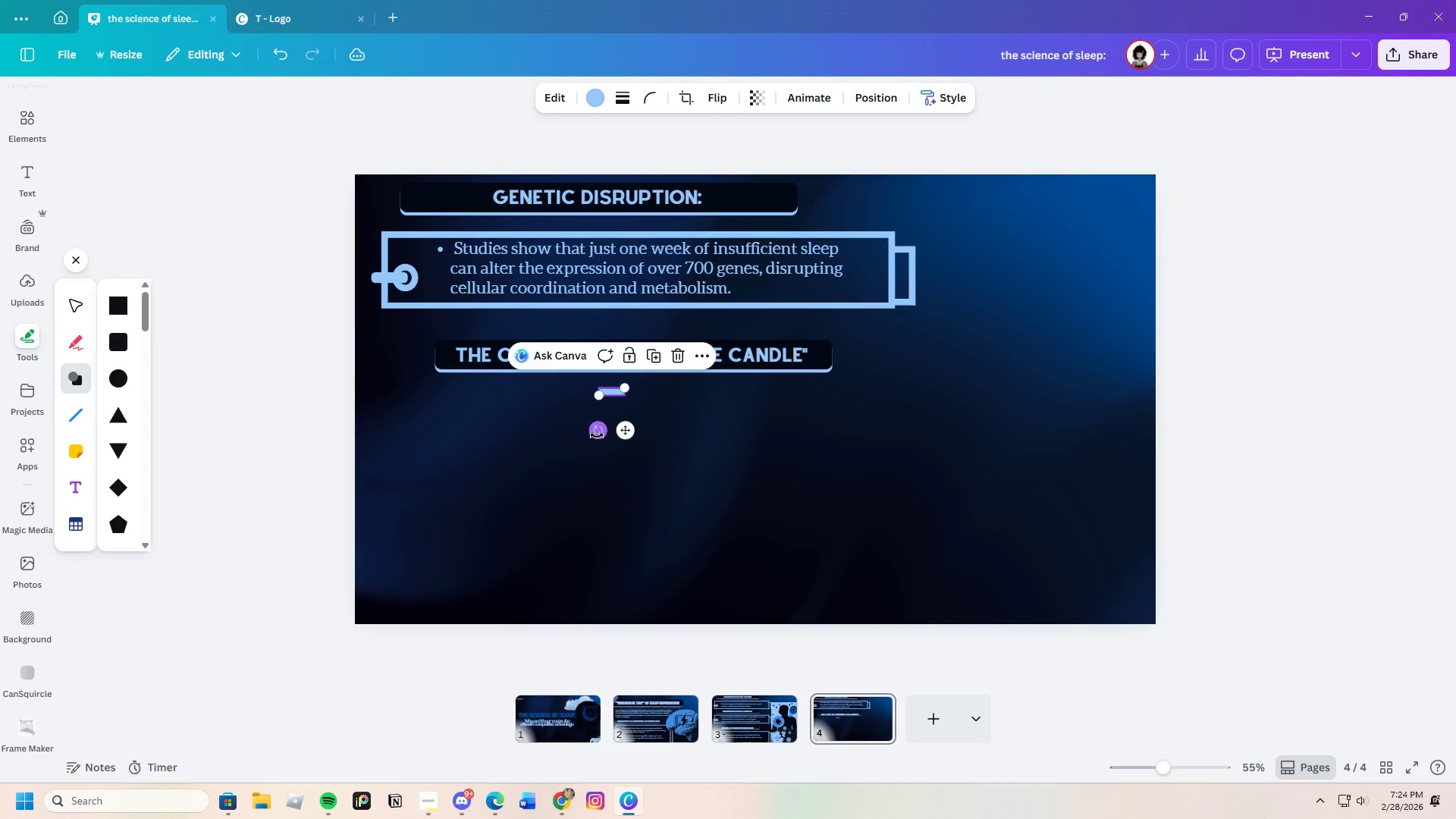 
left_click_drag(start_coordinate=[597, 435], to_coordinate=[595, 391])
 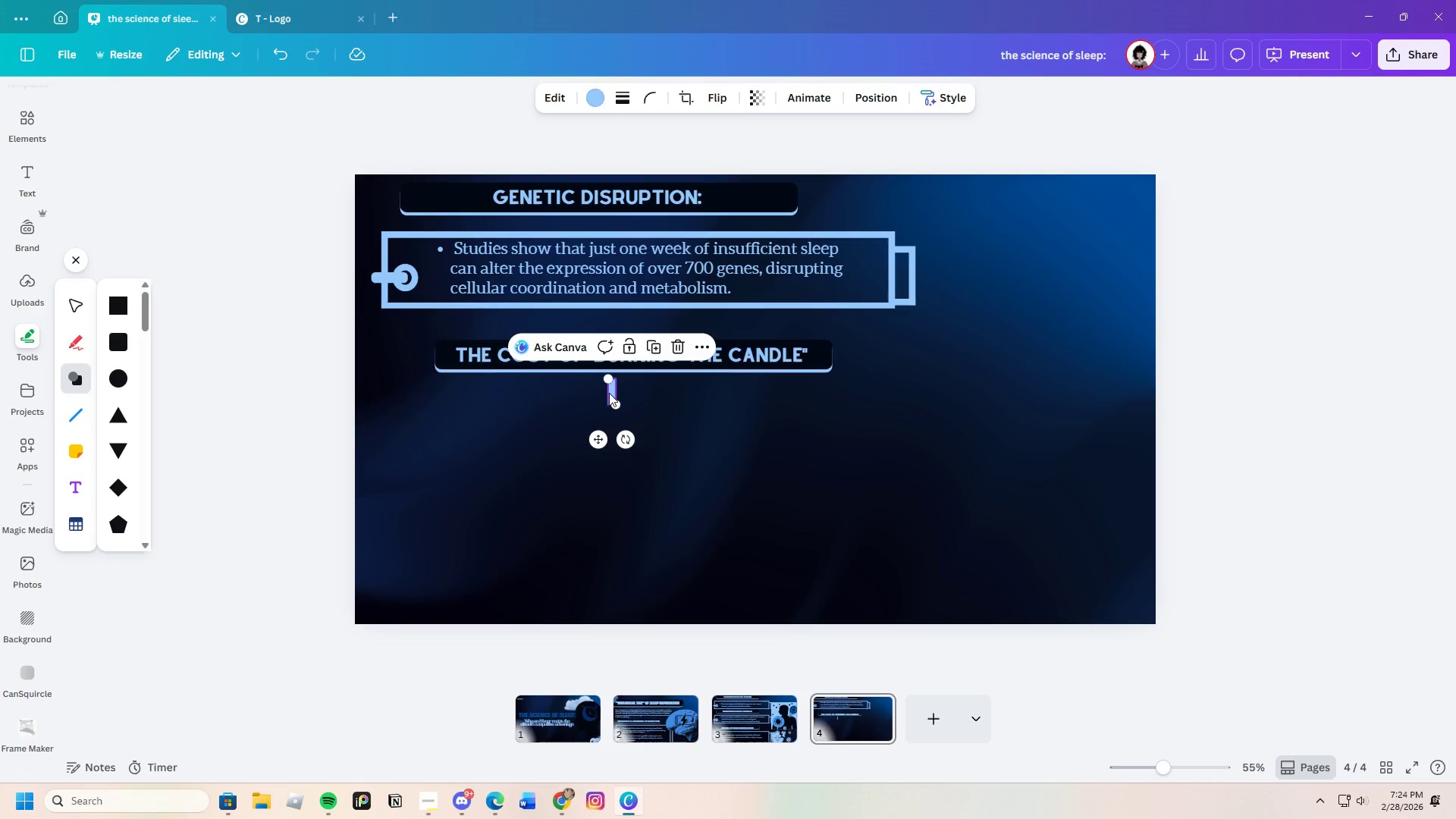 
left_click_drag(start_coordinate=[609, 393], to_coordinate=[610, 387])
 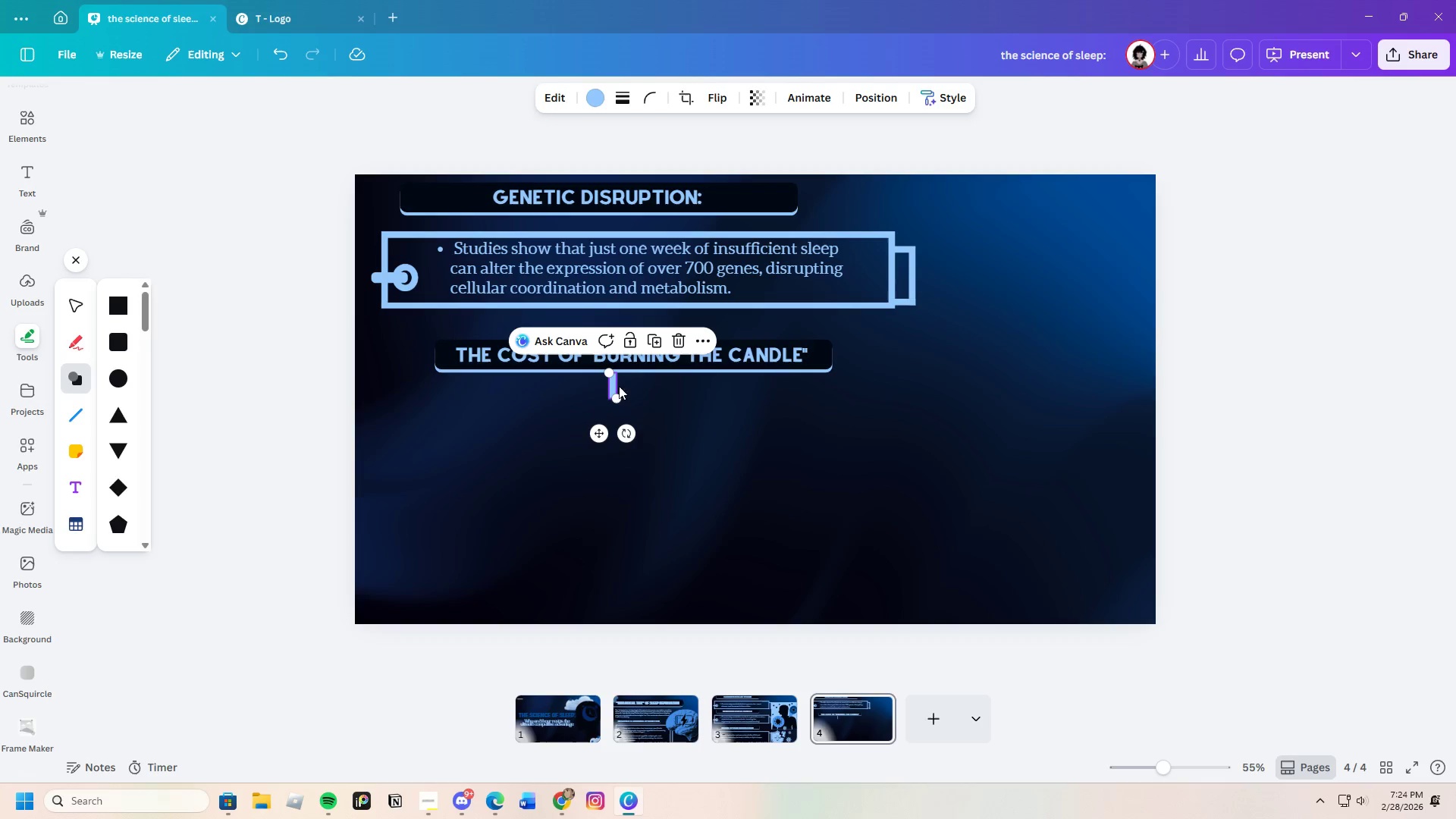 
left_click([657, 395])
 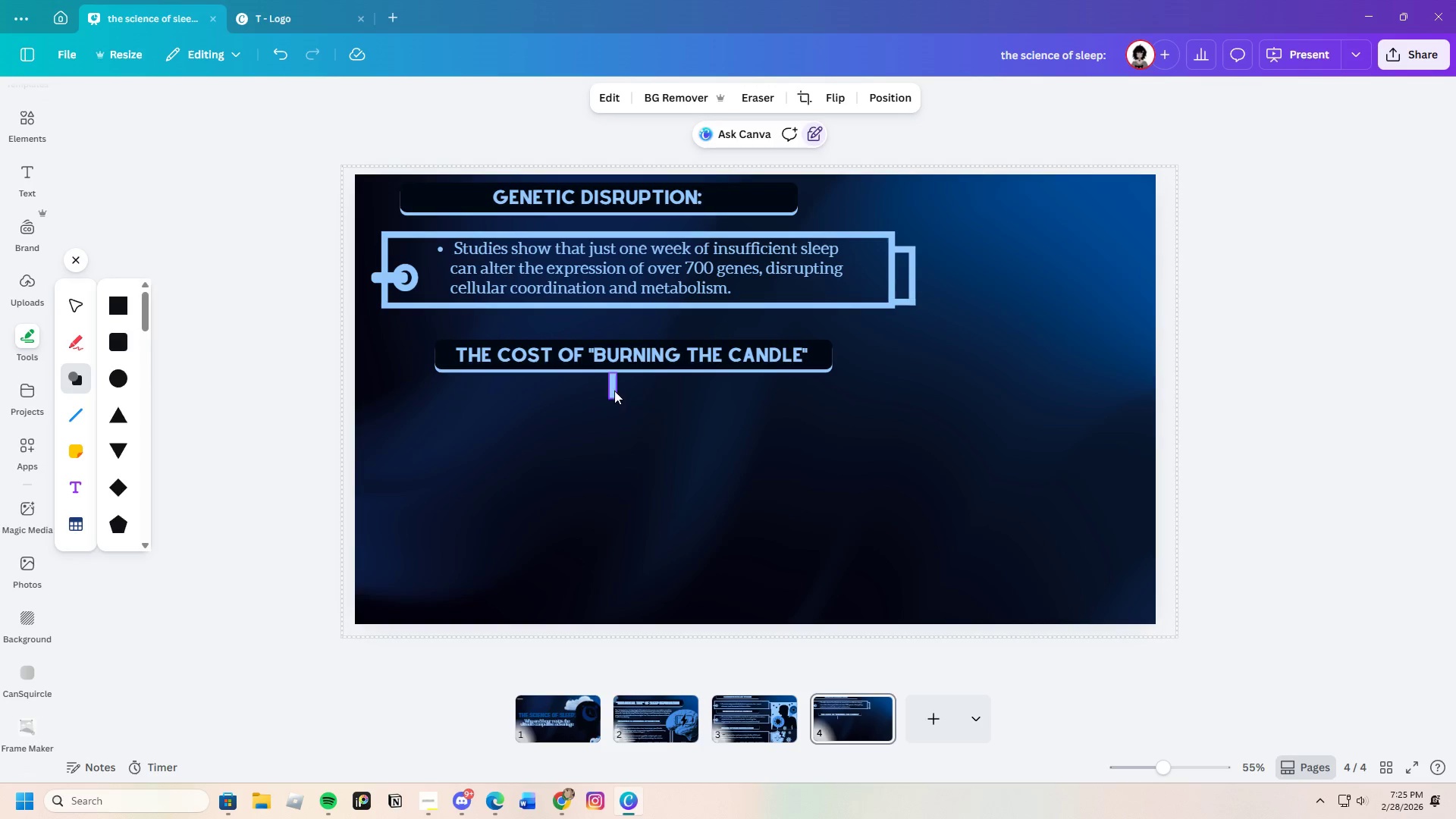 
left_click([613, 389])
 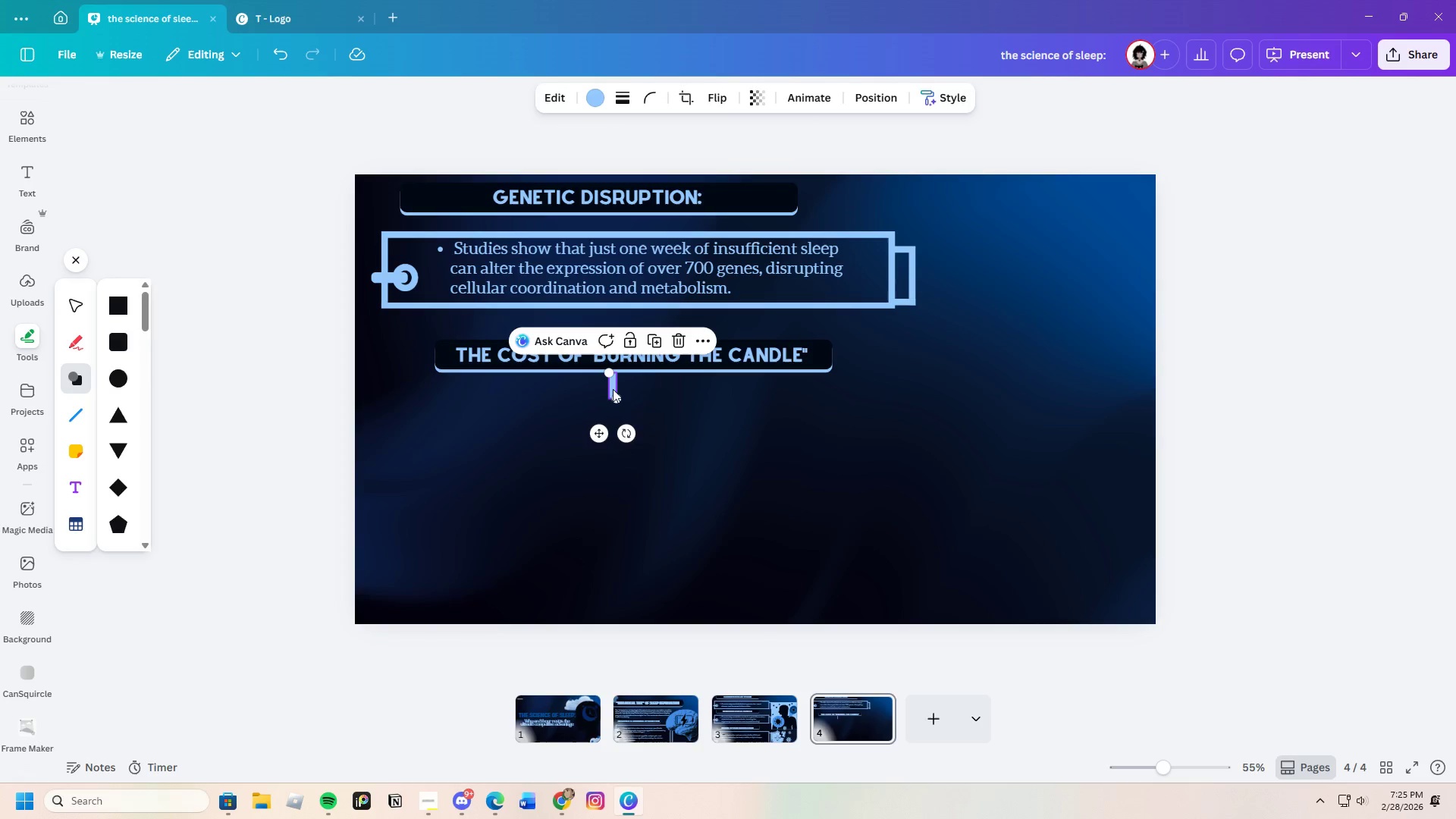 
left_click_drag(start_coordinate=[613, 389], to_coordinate=[613, 385])
 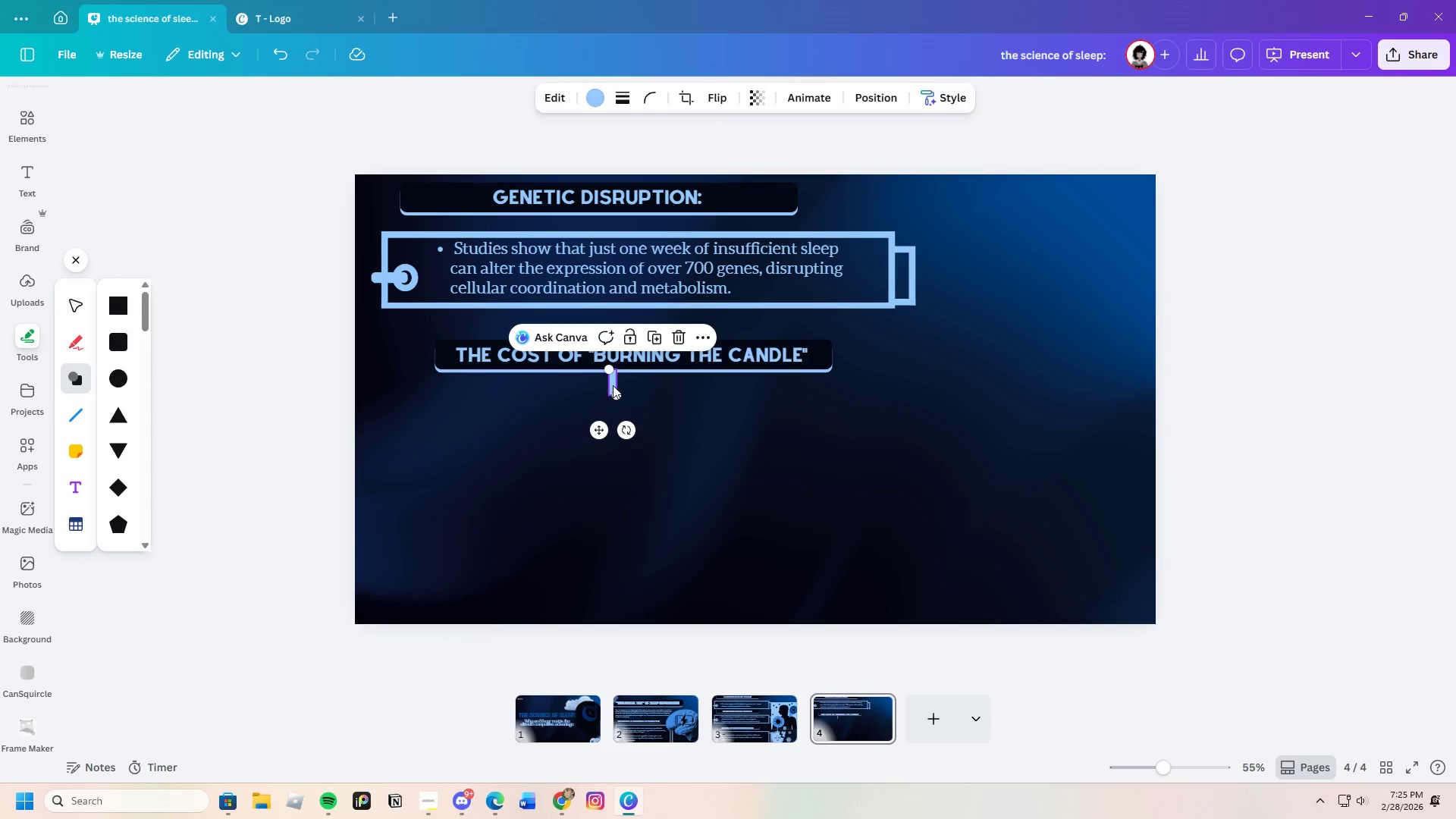 
right_click([613, 385])
 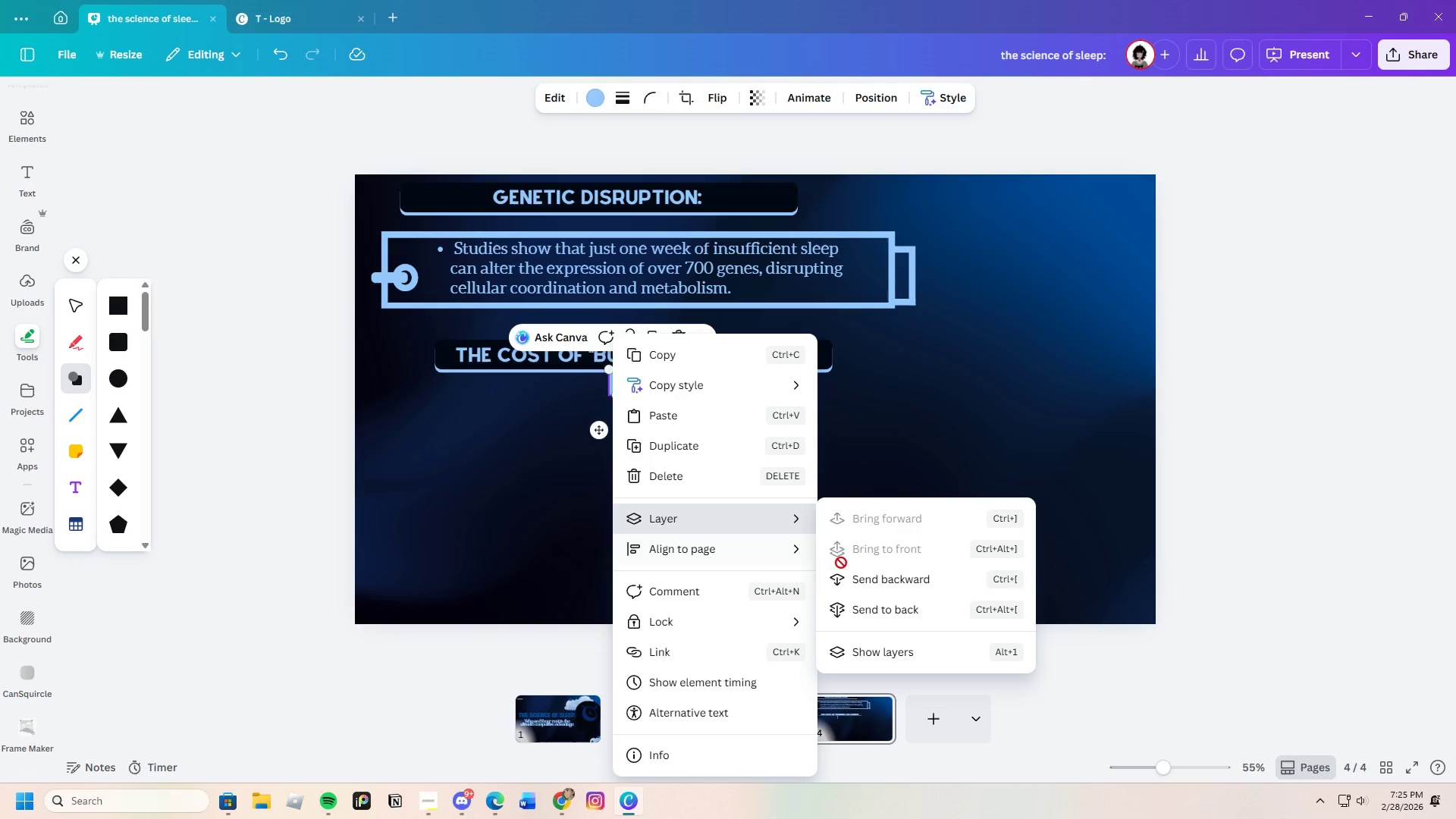 
left_click([908, 583])
 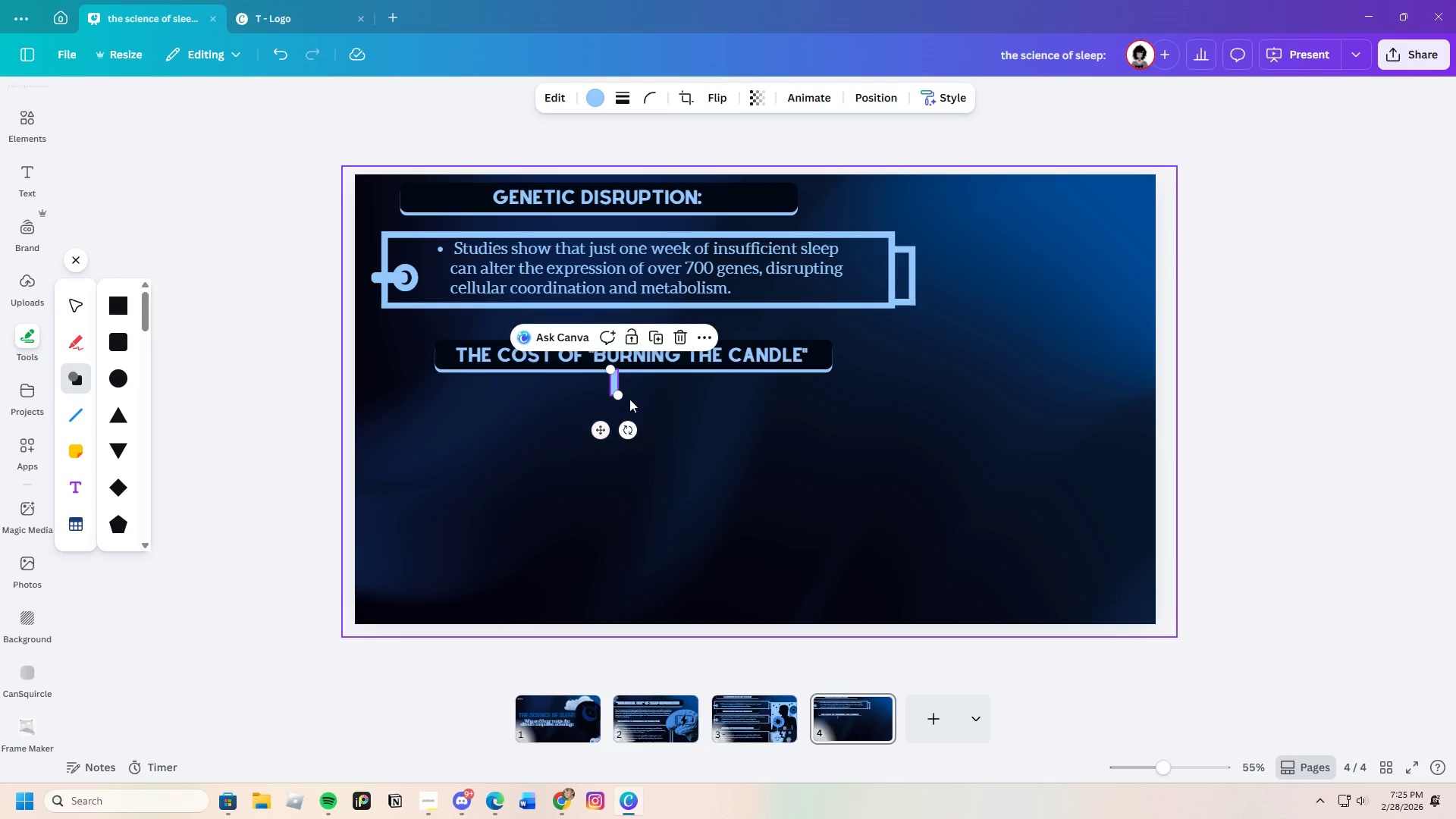 
right_click([614, 384])
 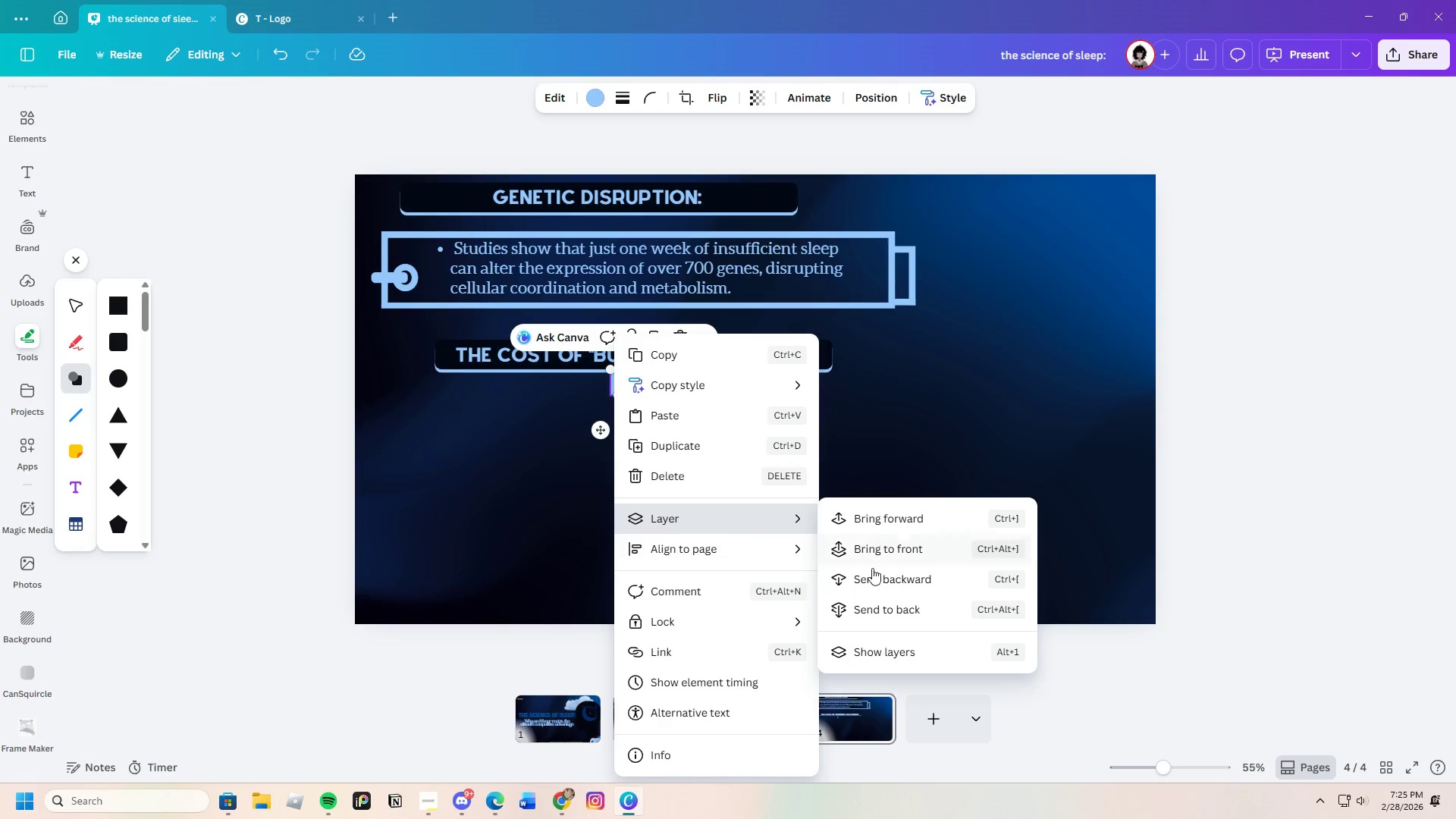 
left_click([886, 578])
 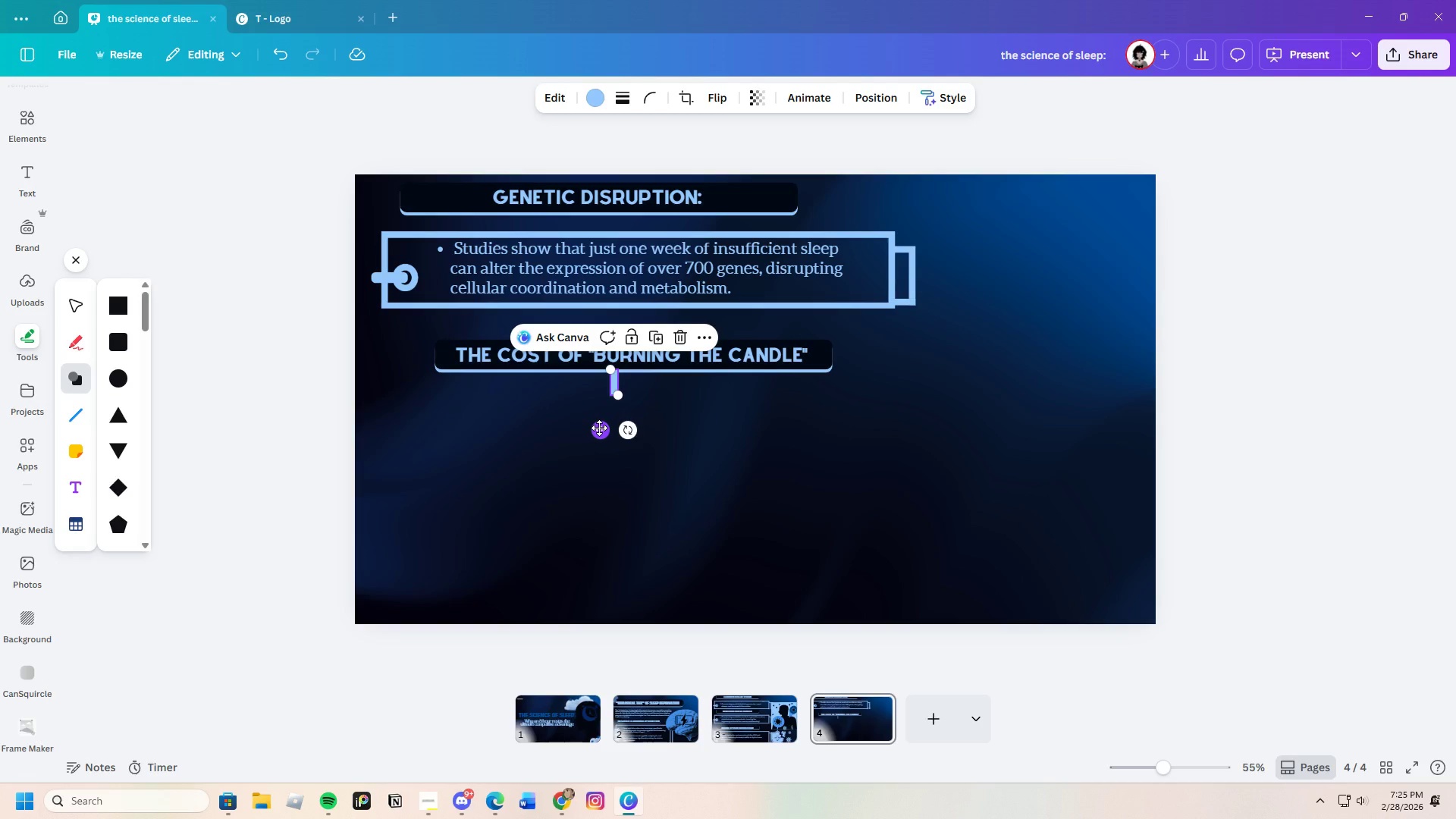 
left_click_drag(start_coordinate=[599, 428], to_coordinate=[601, 423])
 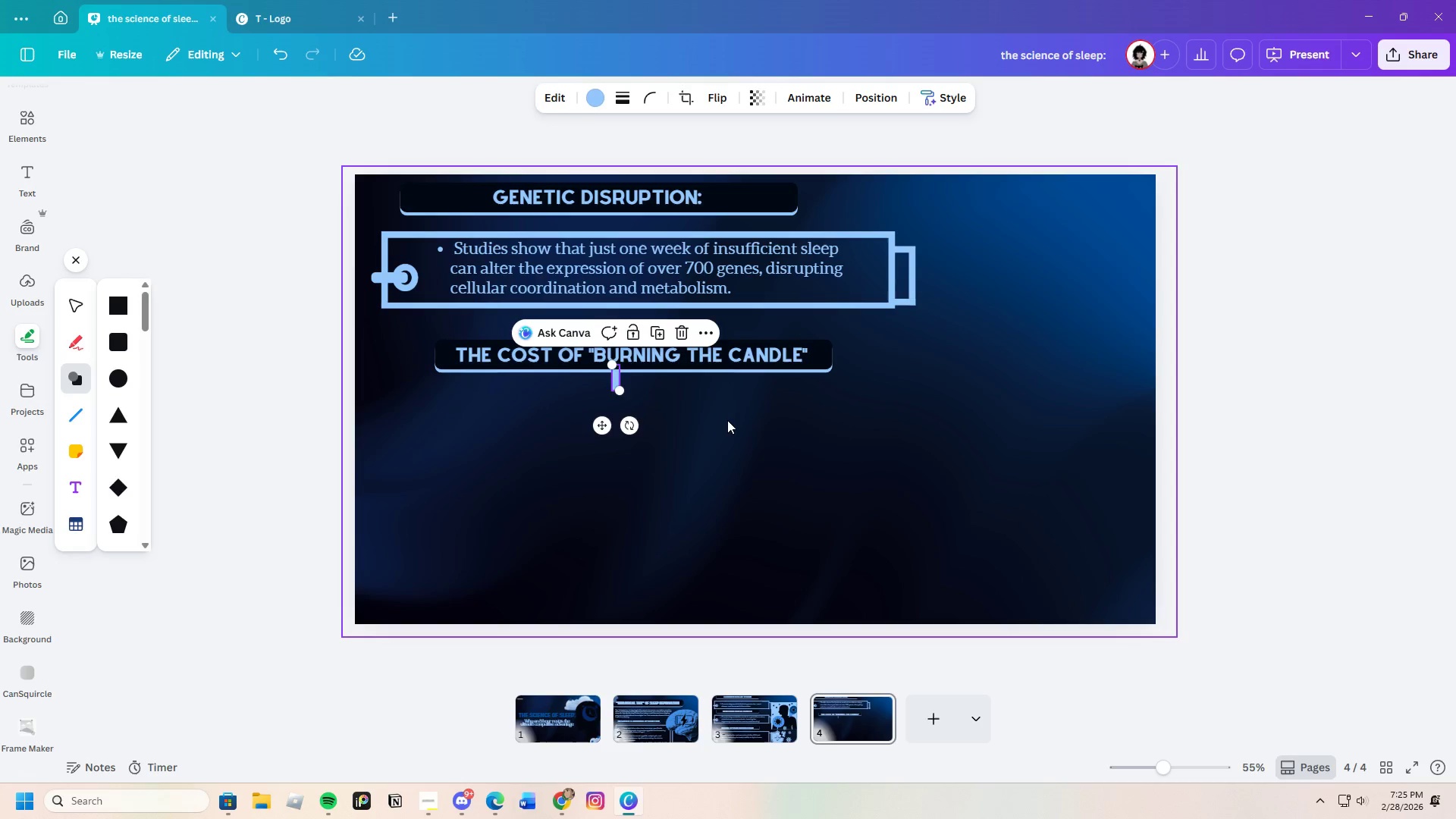 
left_click([727, 420])
 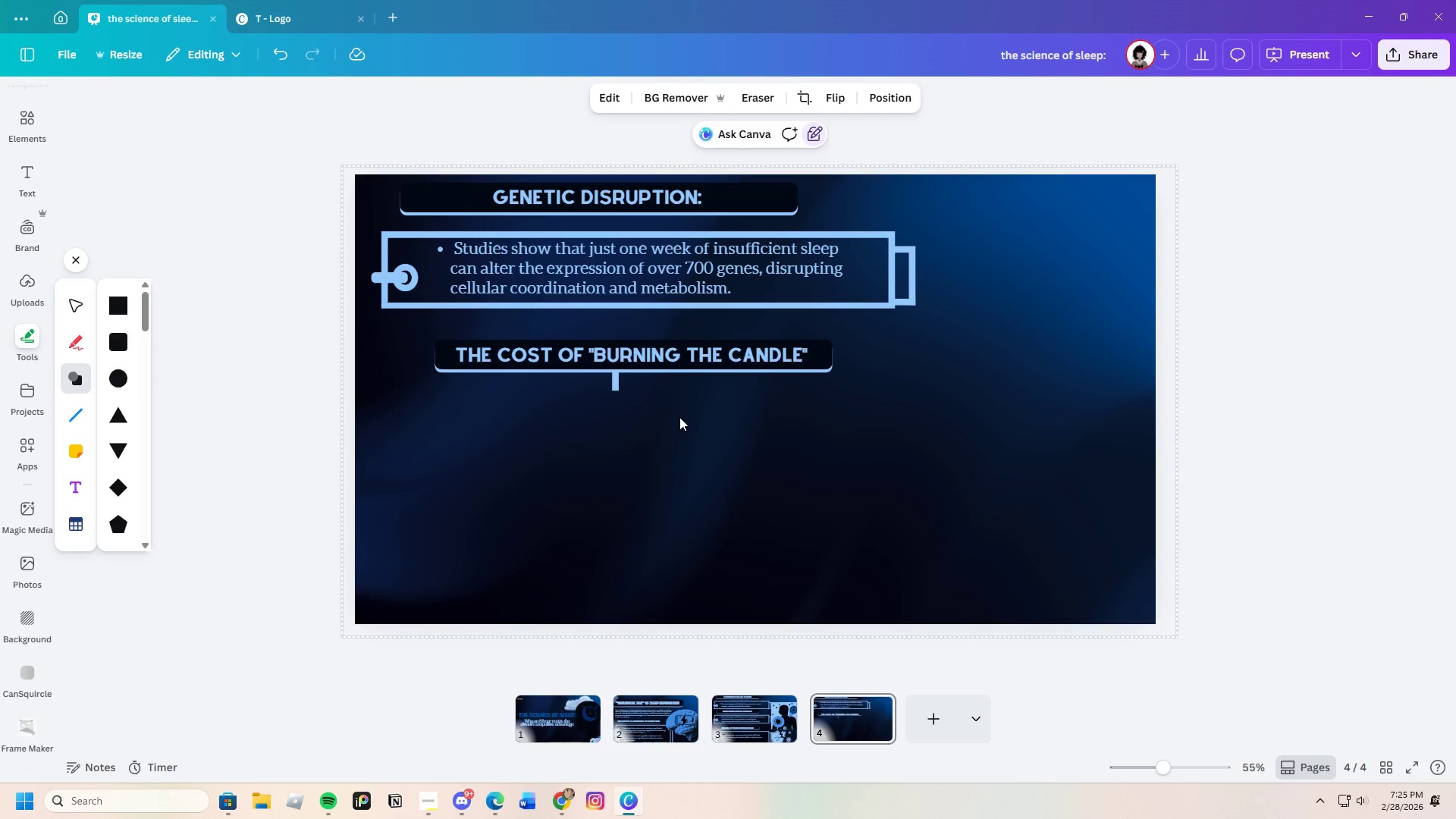 
left_click([613, 388])
 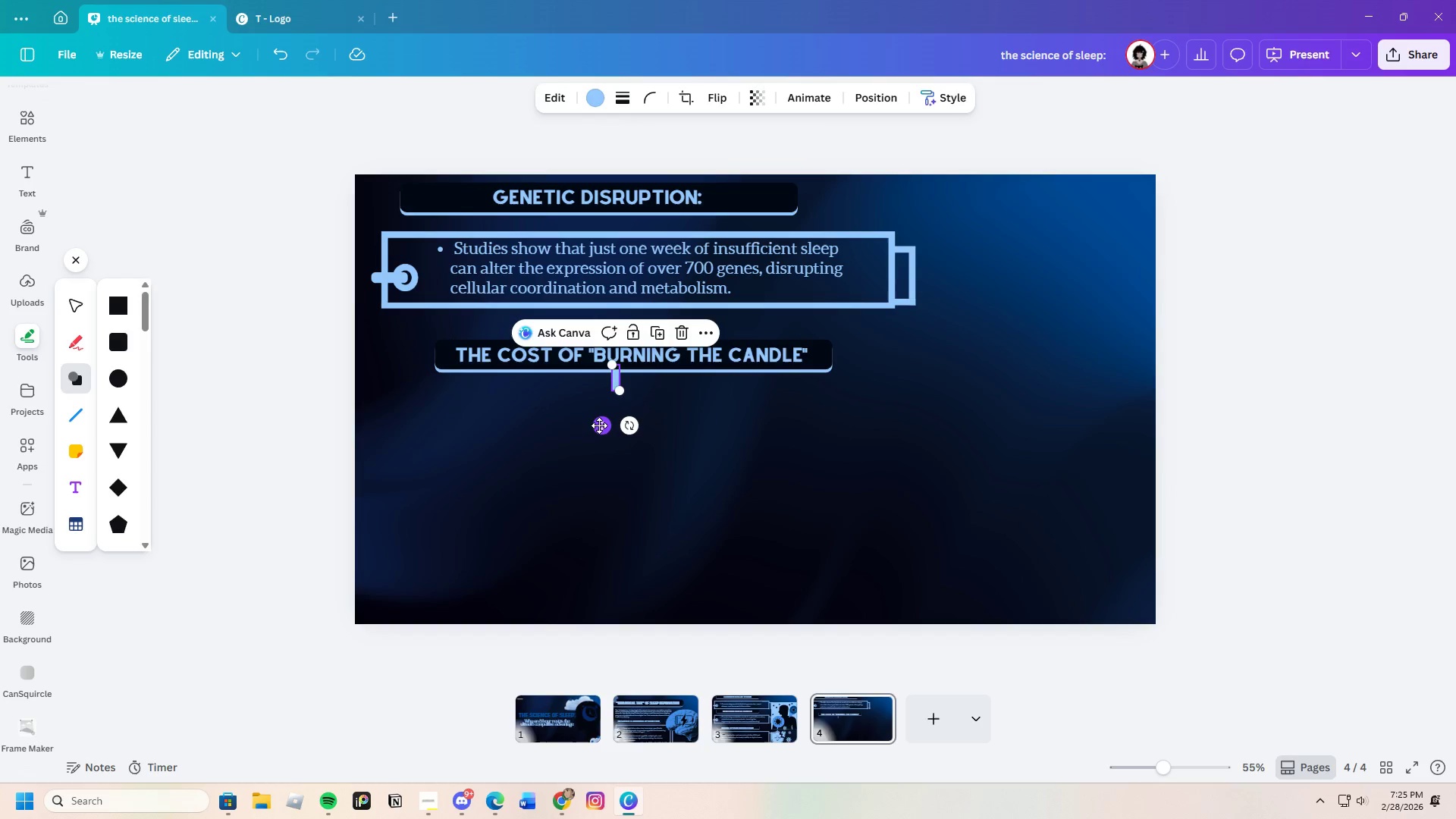 
left_click_drag(start_coordinate=[598, 425], to_coordinate=[612, 431])
 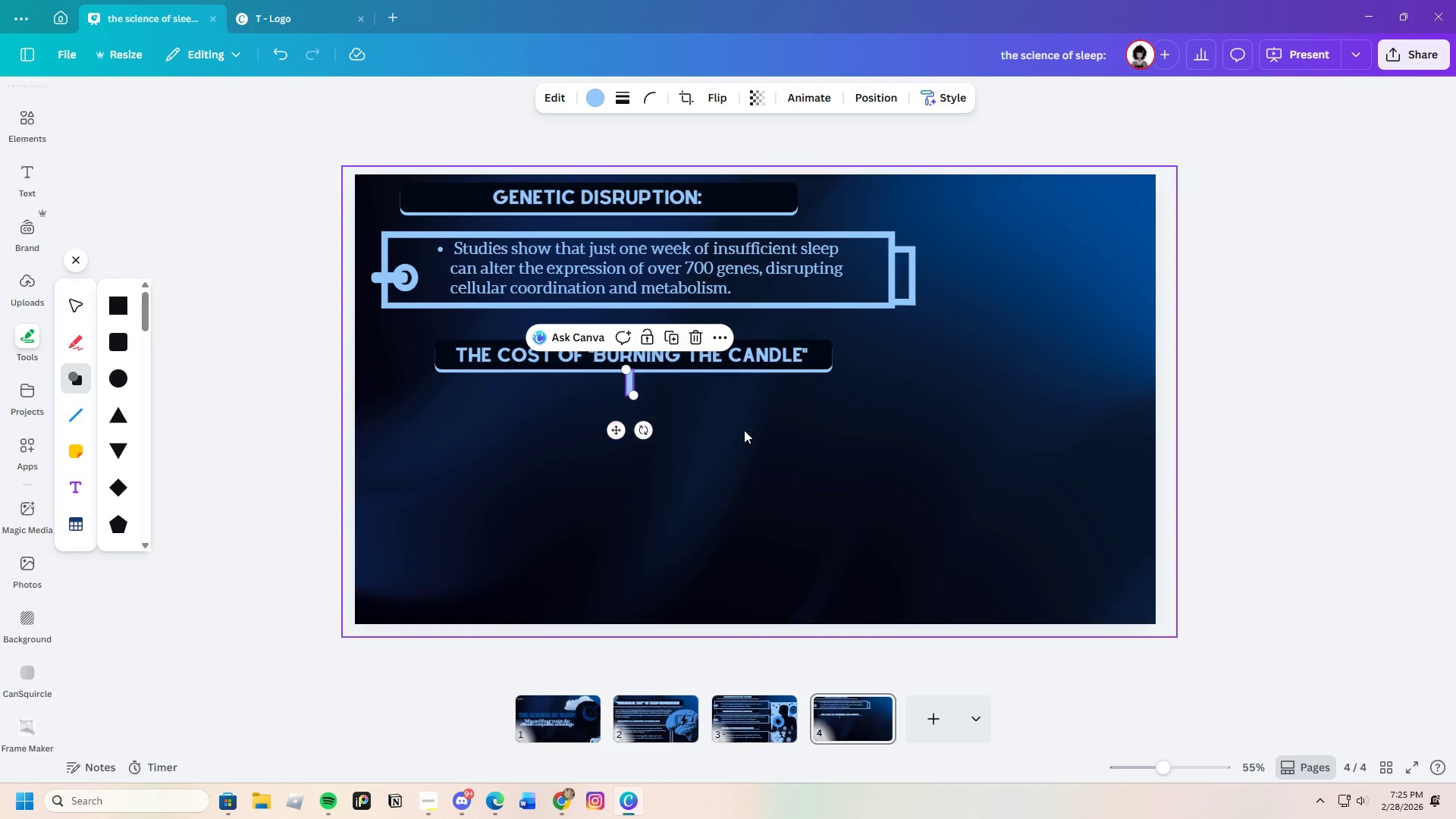 
left_click([744, 430])
 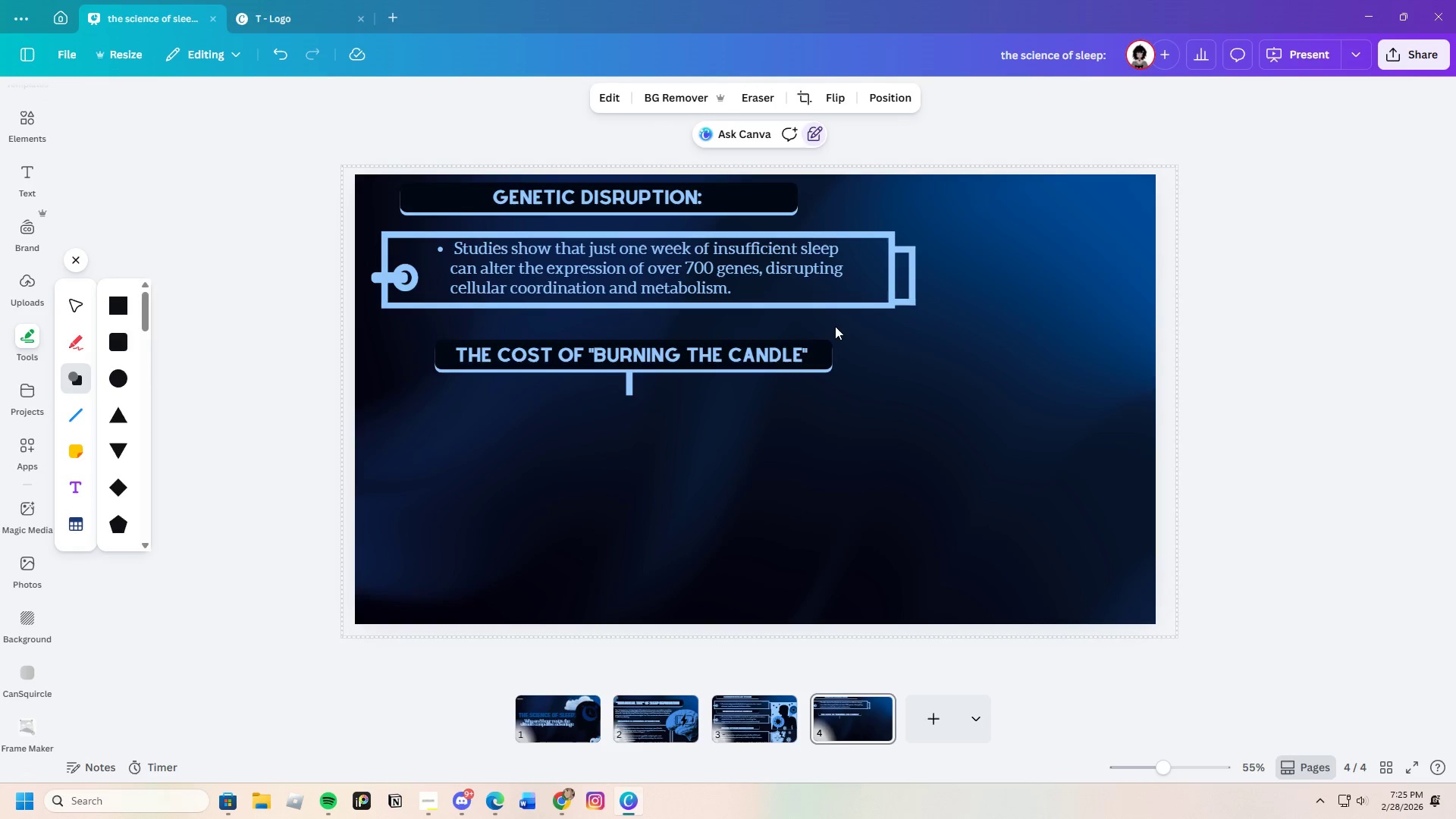 
left_click([827, 307])
 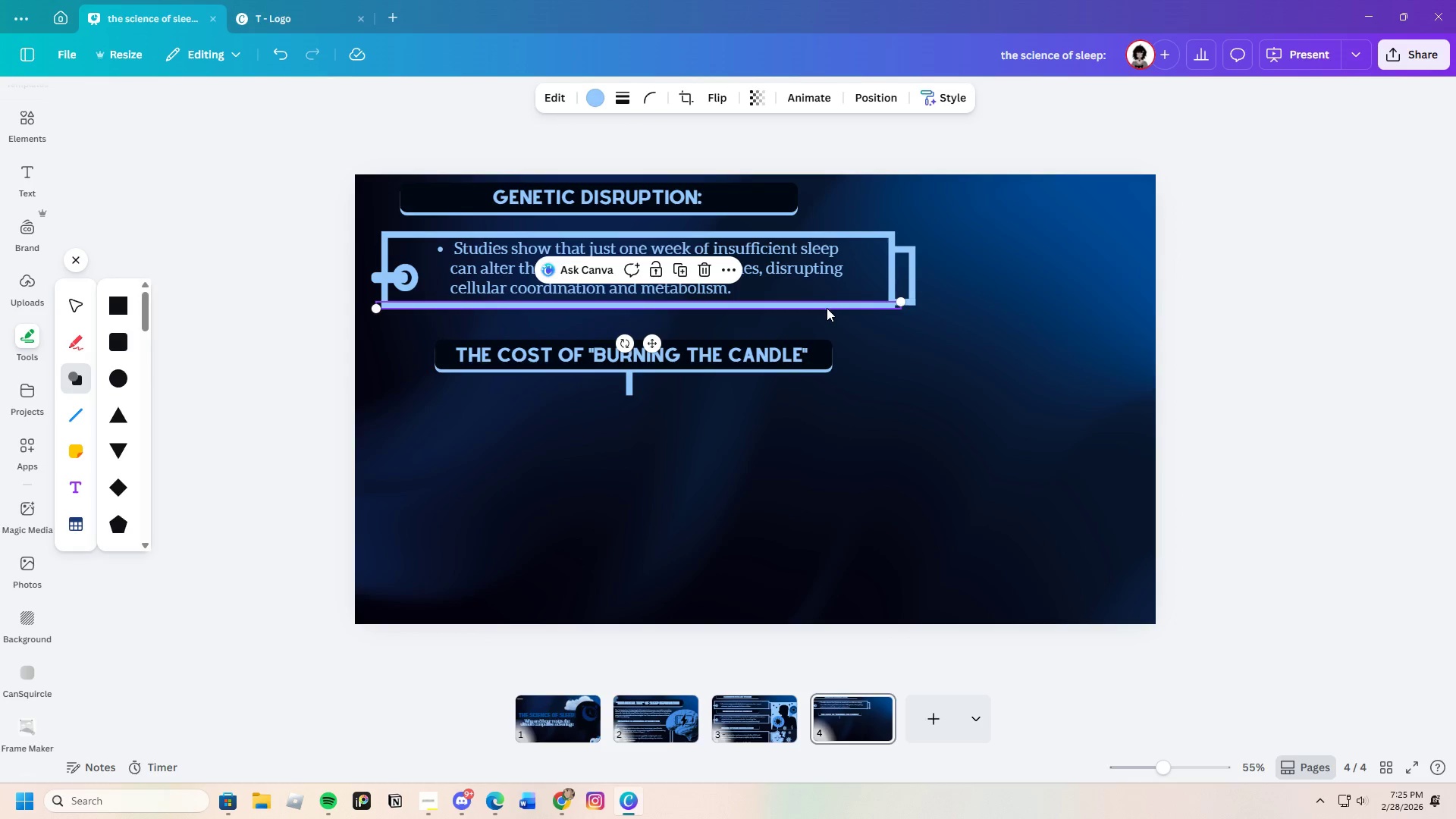 
key(Control+C)
 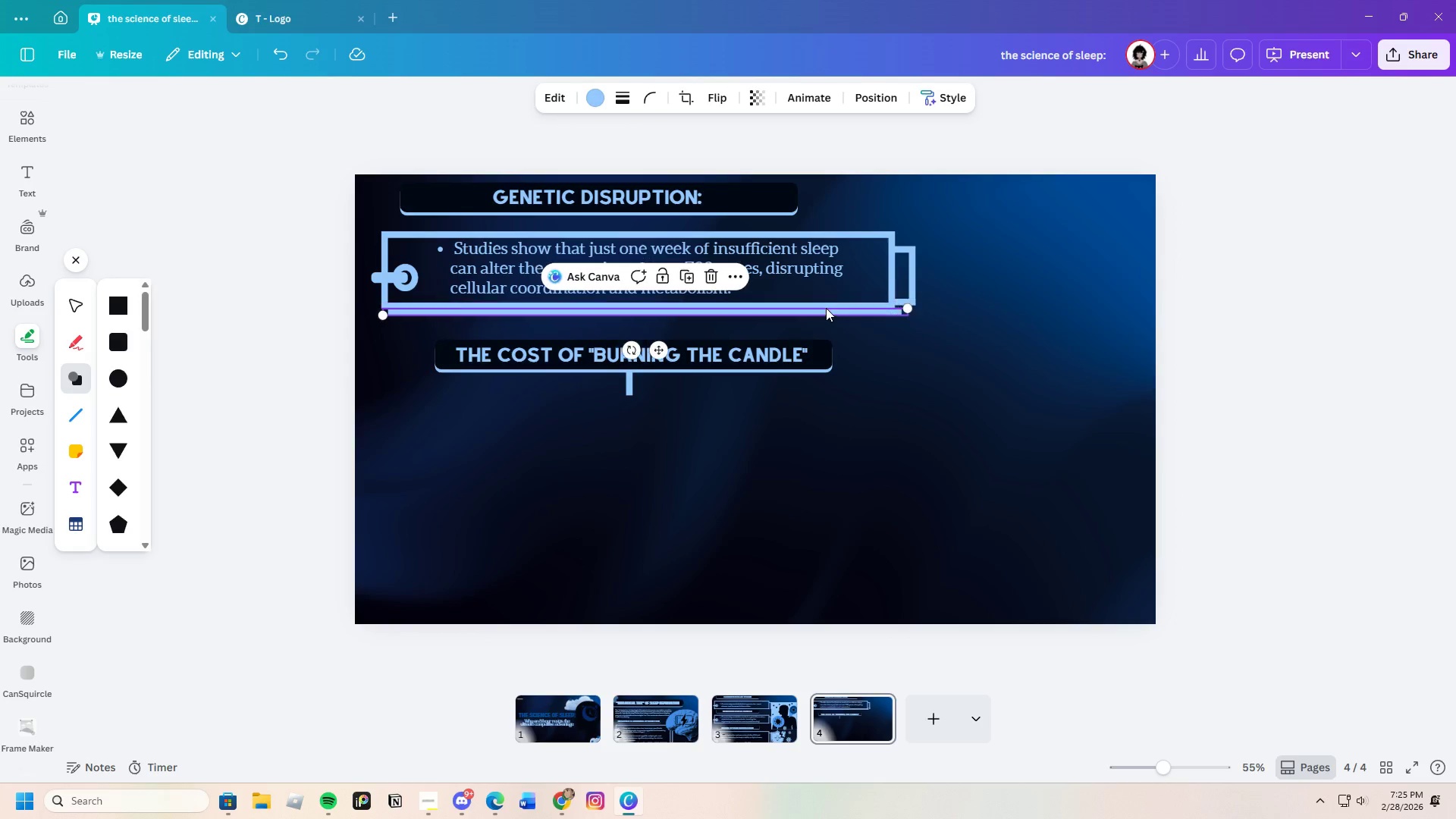 
key(Control+V)
 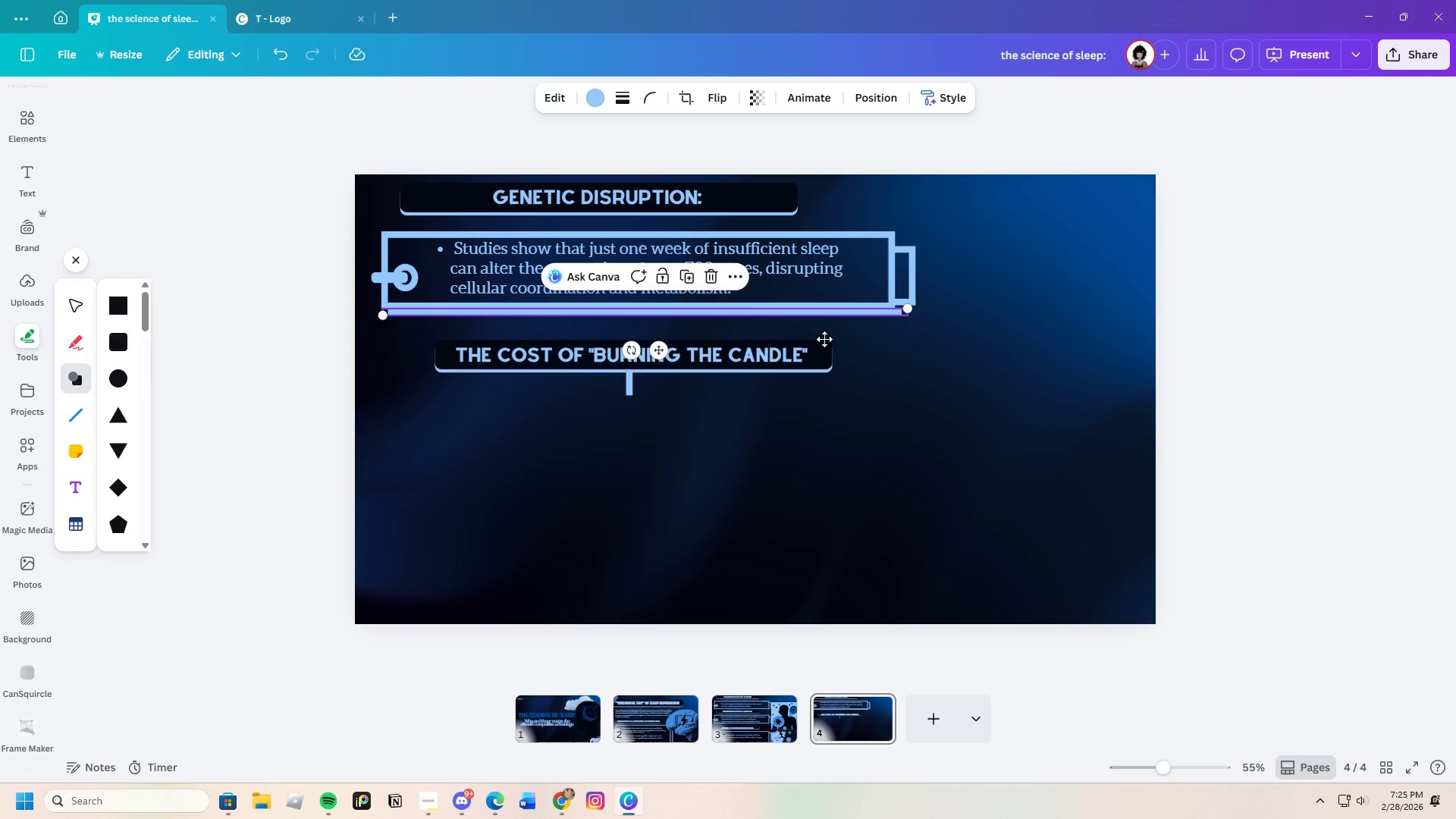 
left_click_drag(start_coordinate=[826, 308], to_coordinate=[836, 395])
 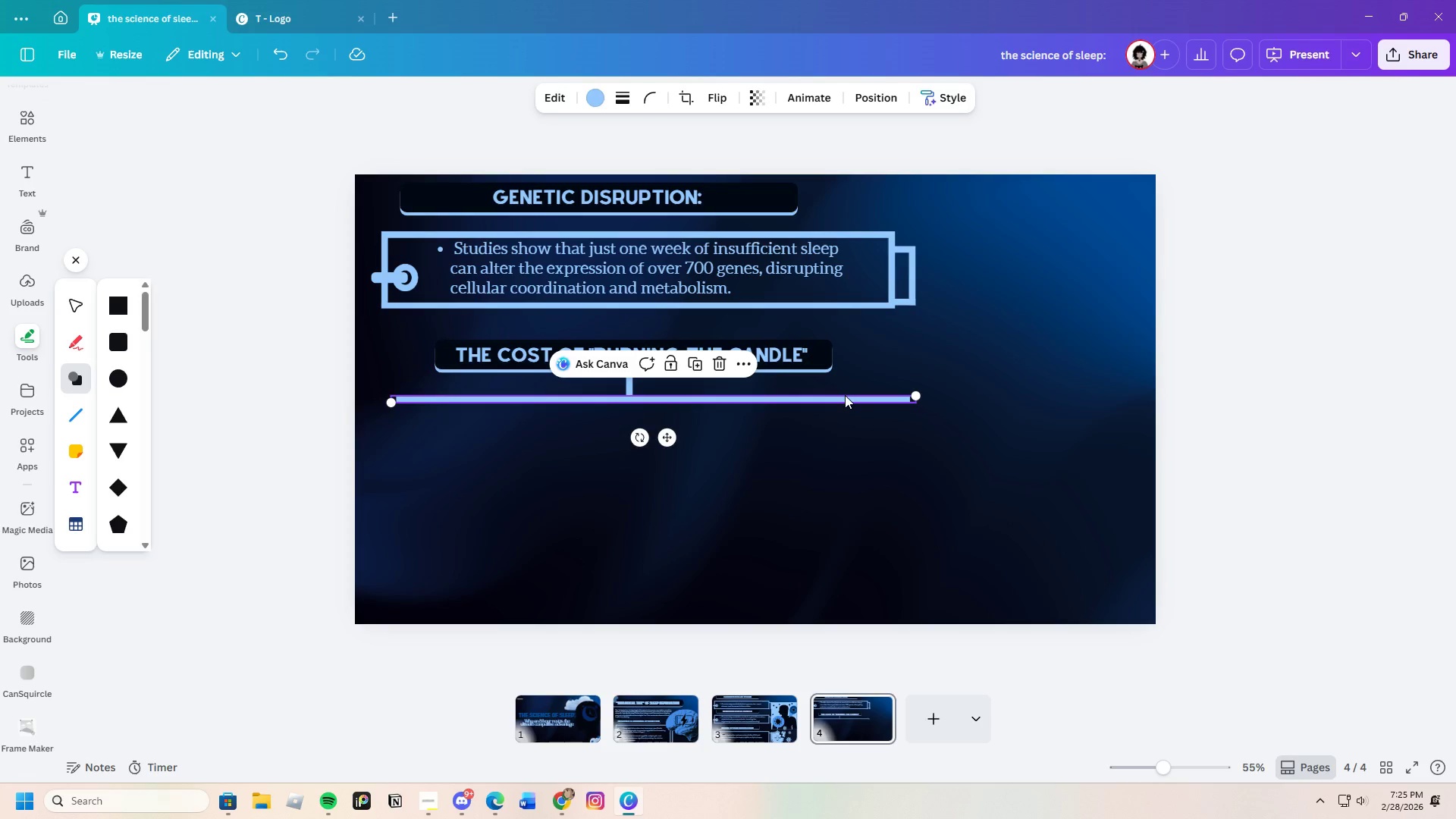 
double_click([845, 395])
 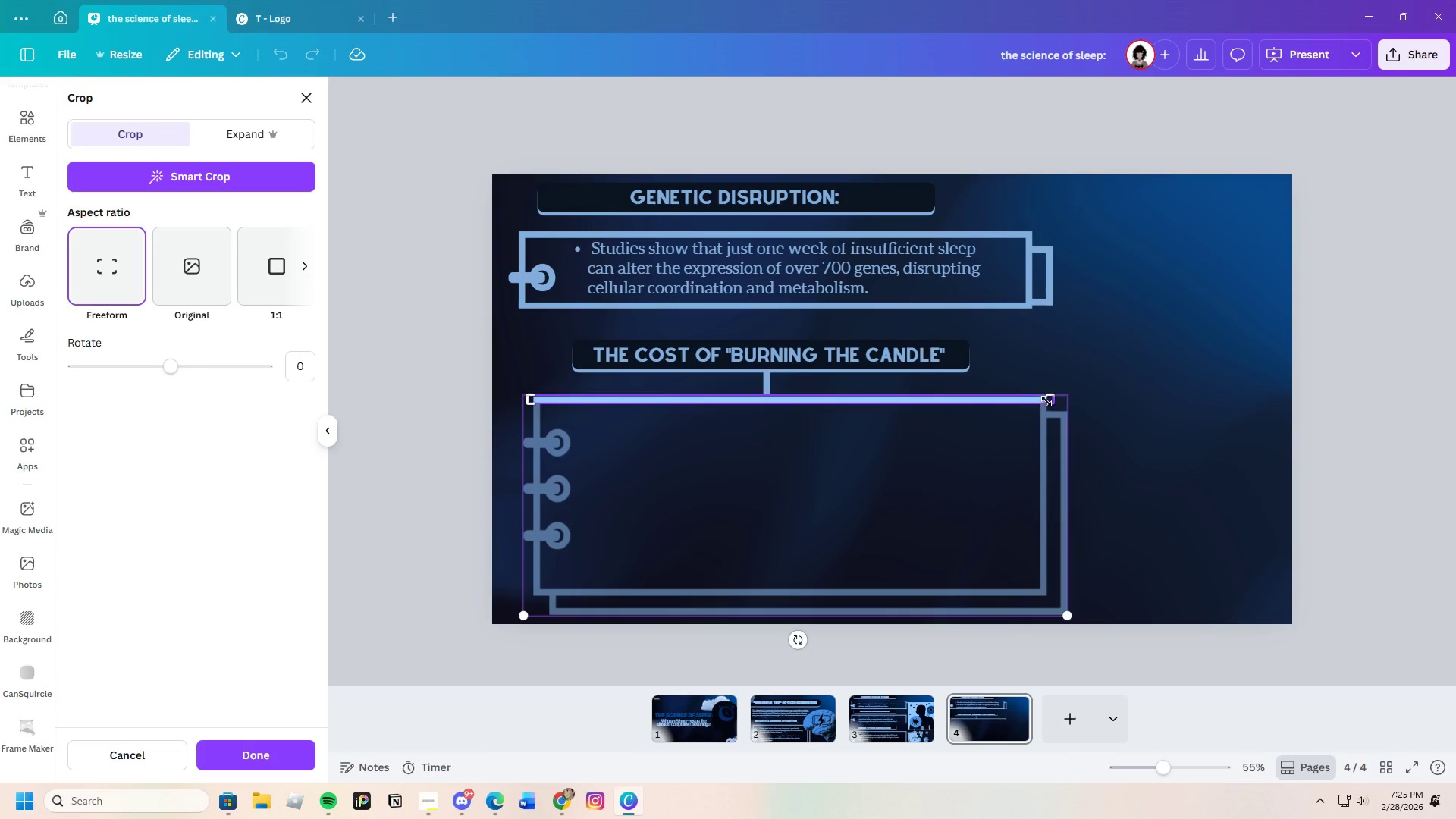 
left_click_drag(start_coordinate=[1048, 401], to_coordinate=[993, 403])
 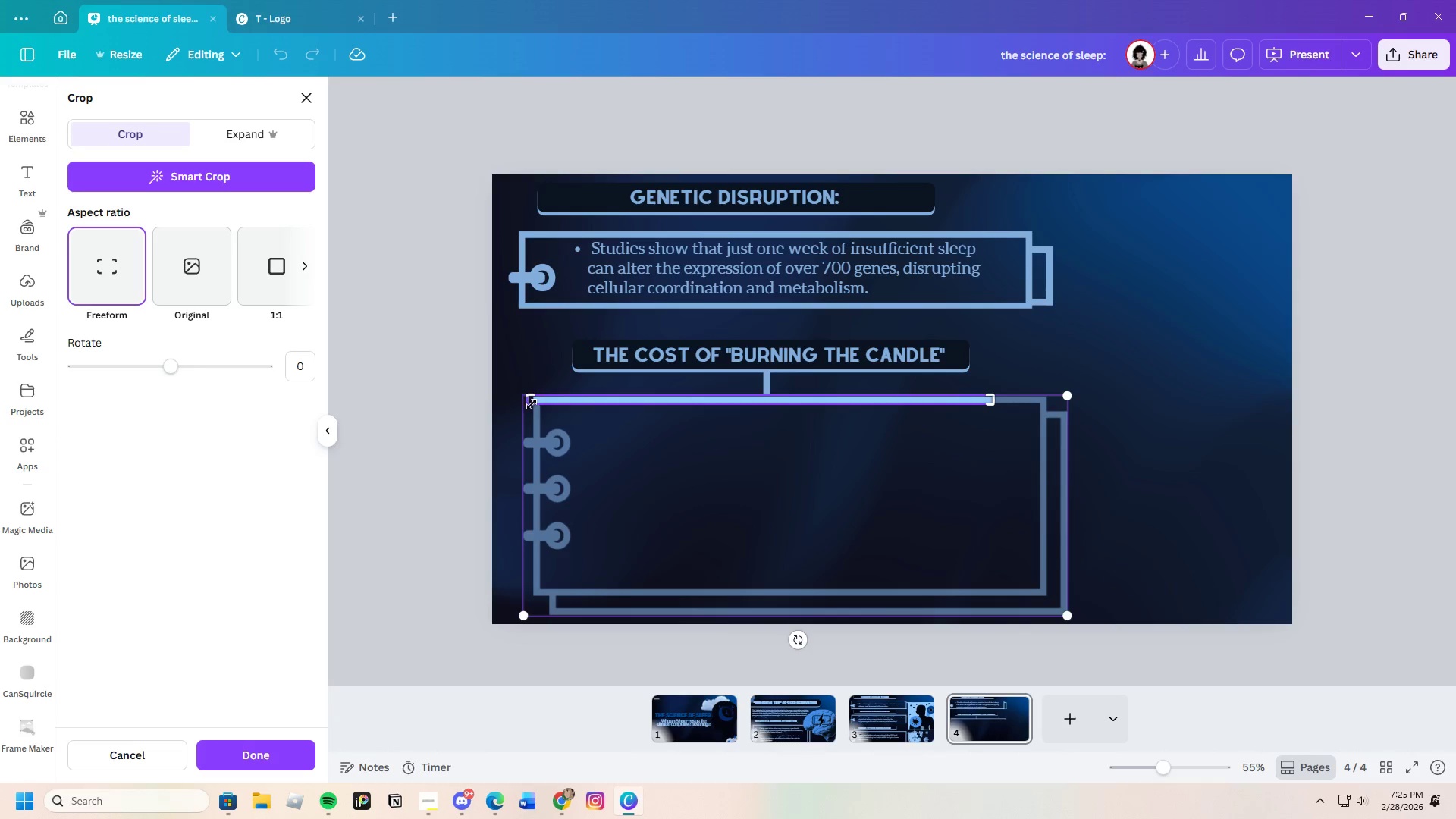 
left_click_drag(start_coordinate=[532, 404], to_coordinate=[611, 406])
 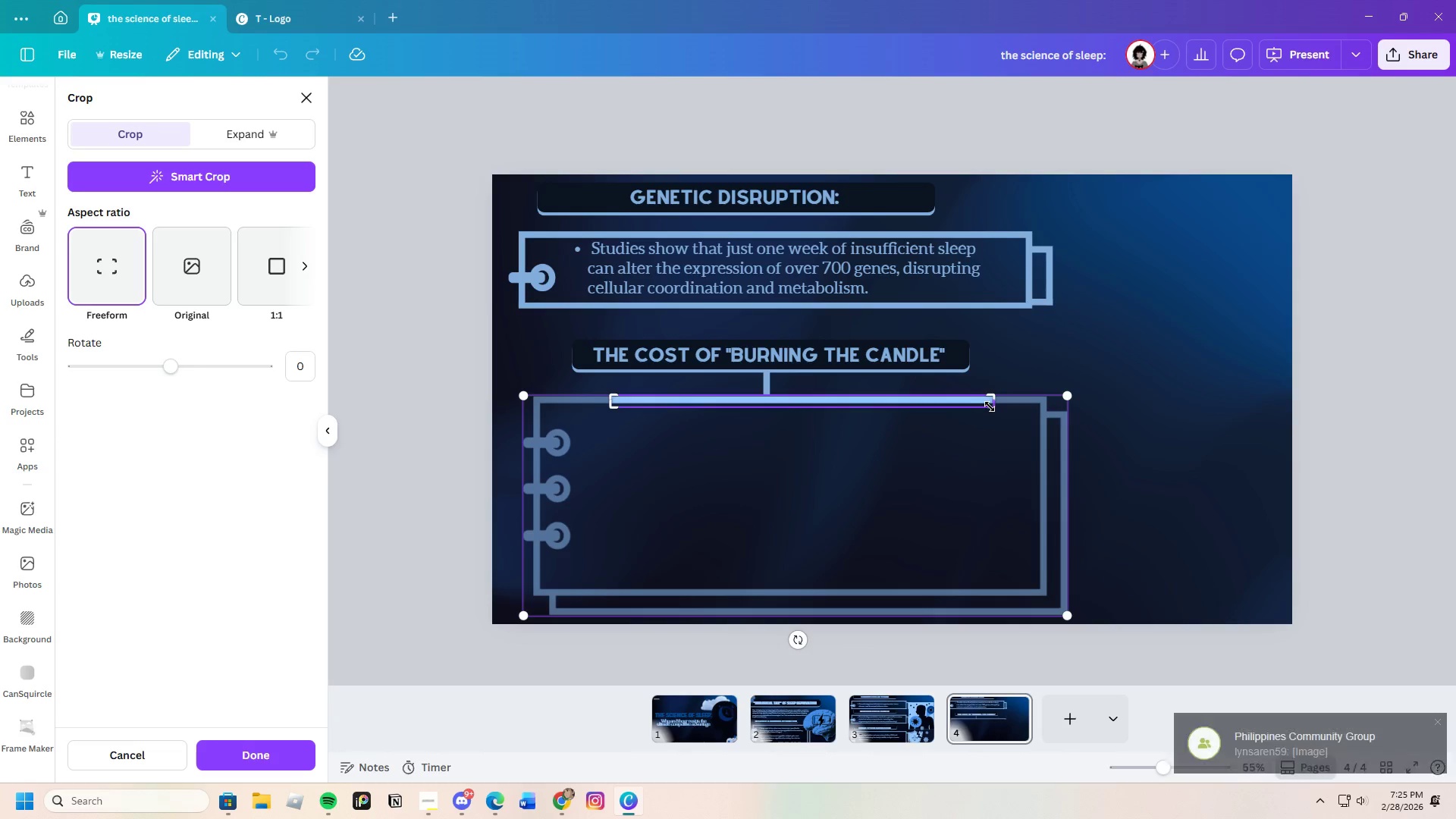 
left_click_drag(start_coordinate=[992, 406], to_coordinate=[916, 408])
 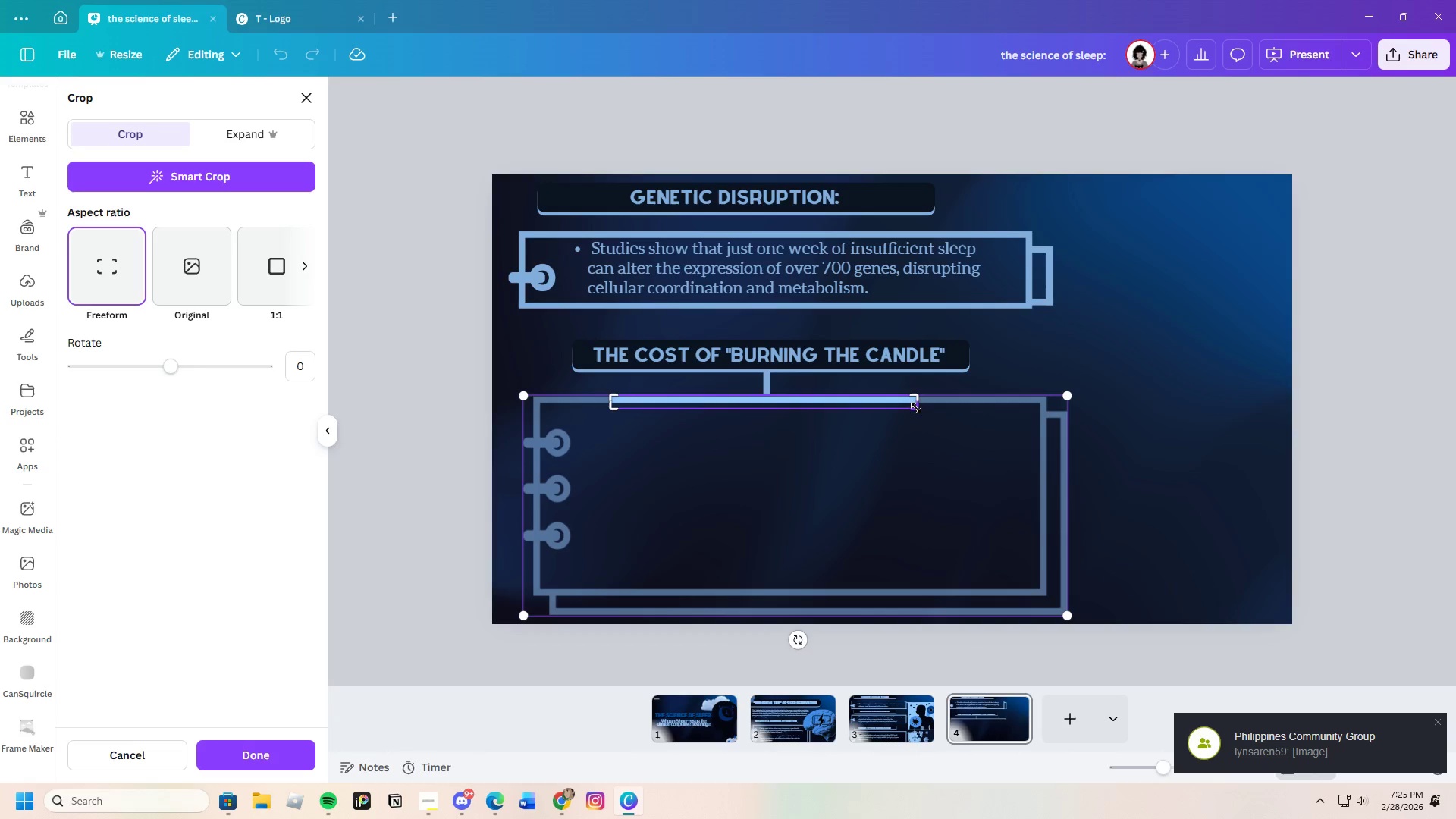 
key(Control+Enter)
 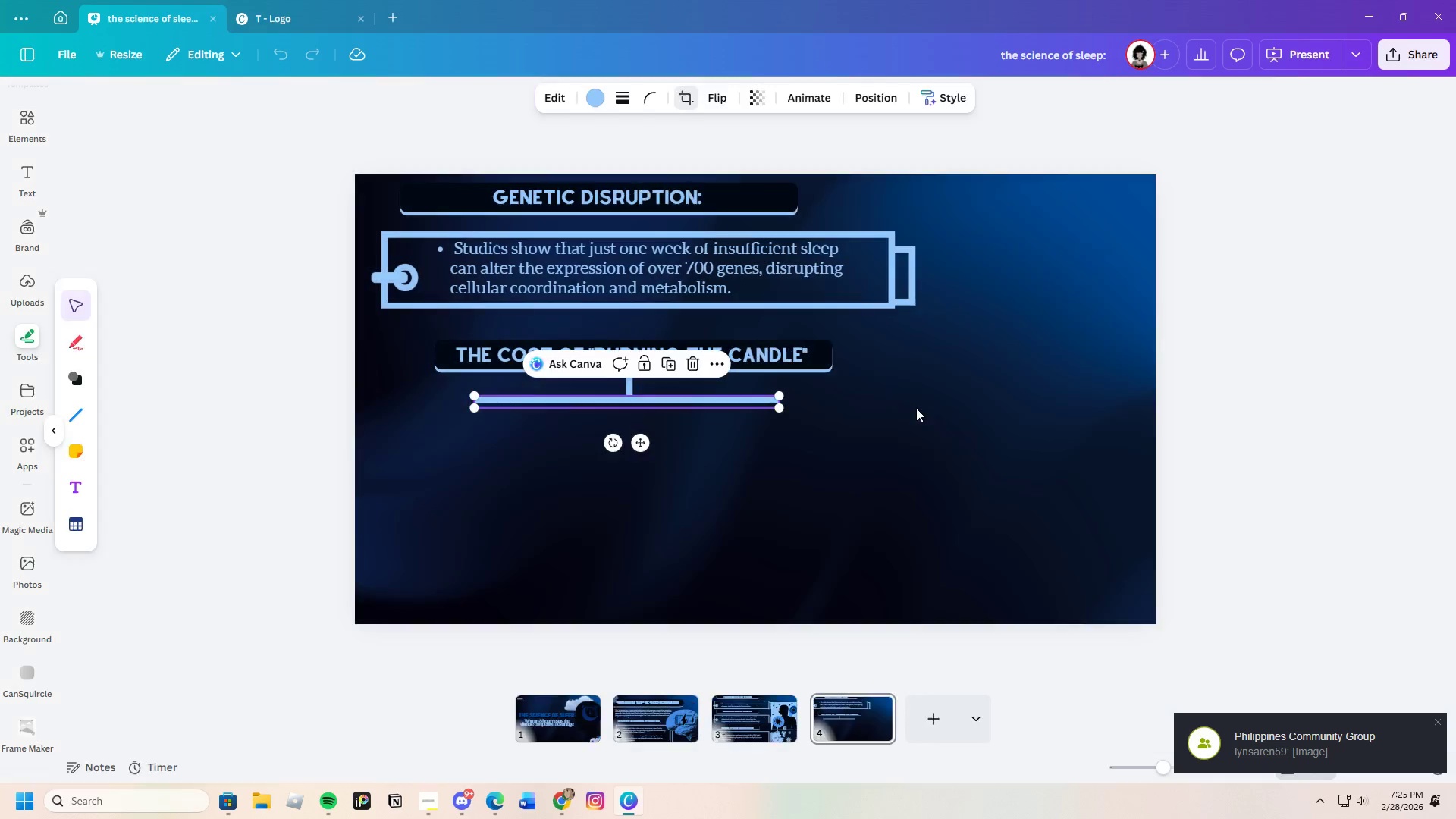 
key(Control+Enter)
 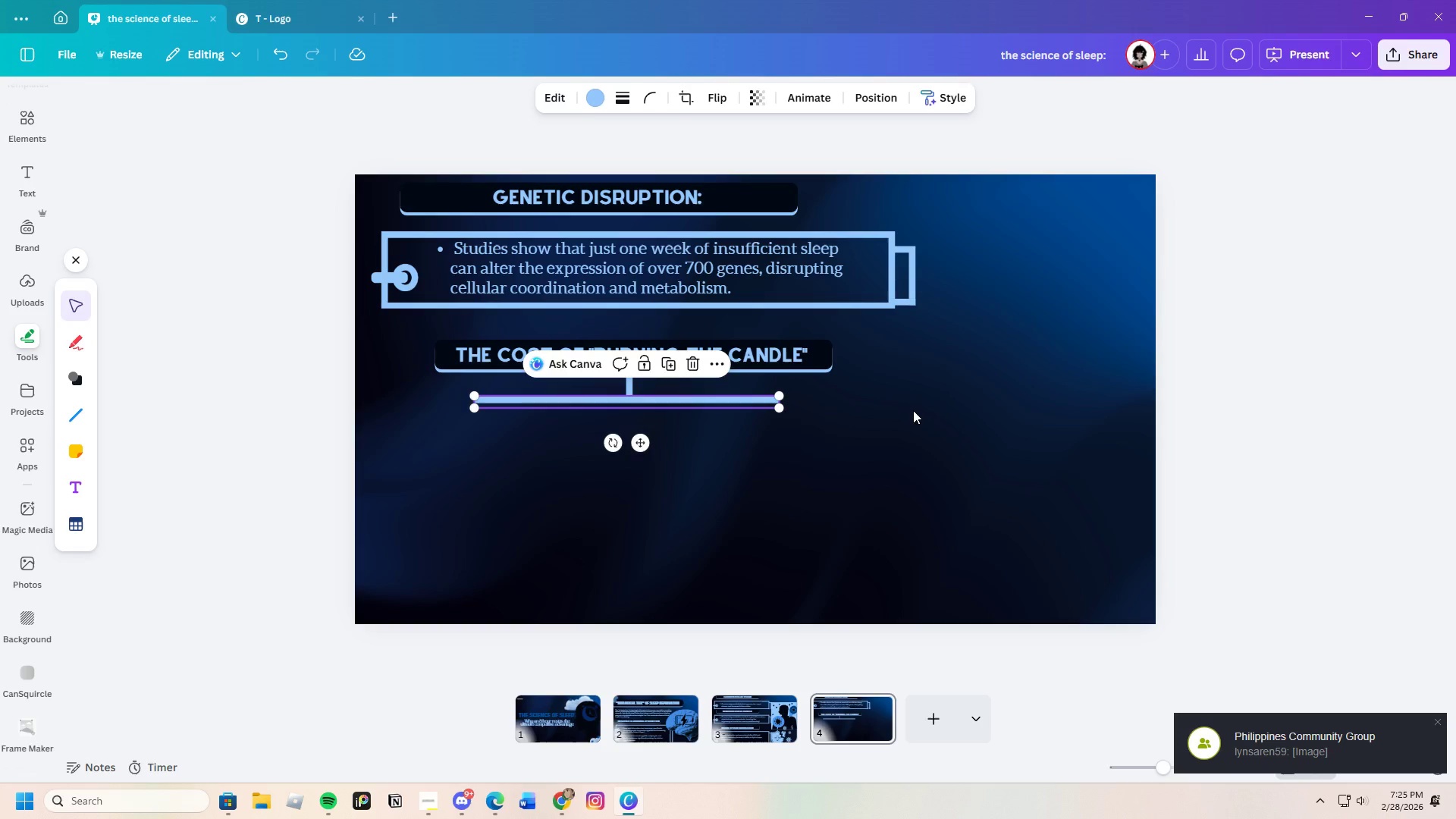 
left_click([913, 410])
 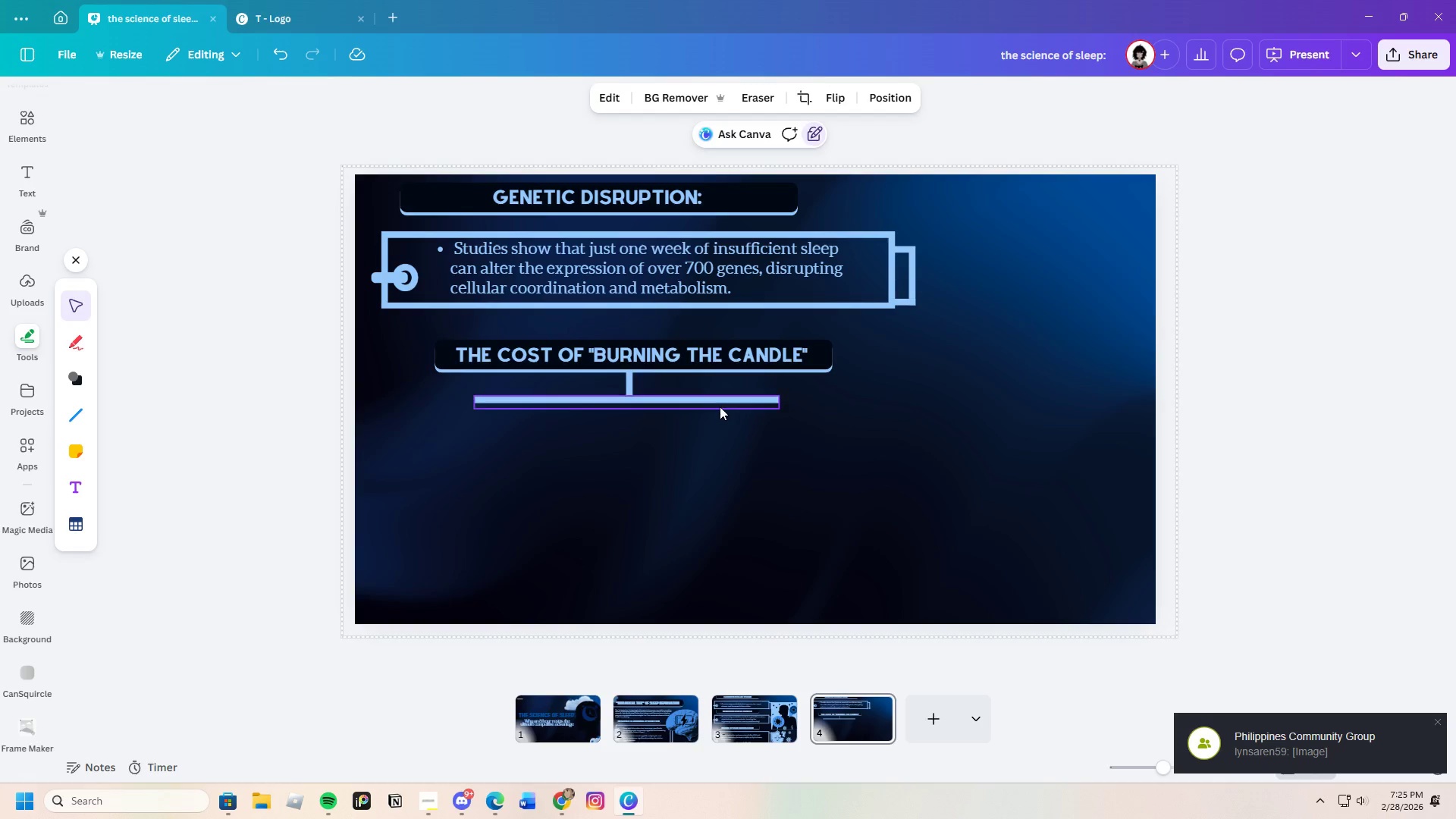 
left_click_drag(start_coordinate=[716, 403], to_coordinate=[717, 398])
 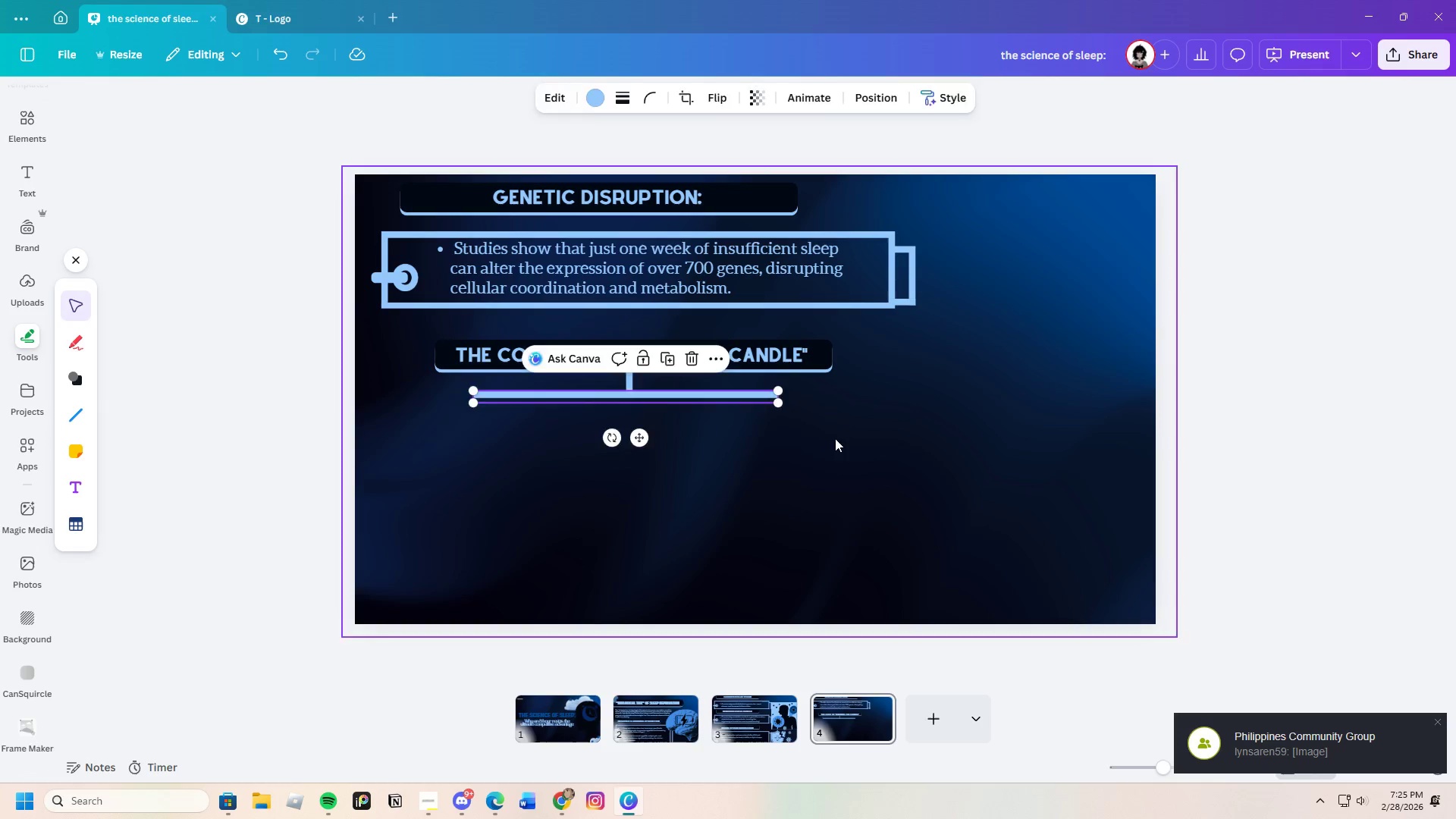 
left_click([835, 438])
 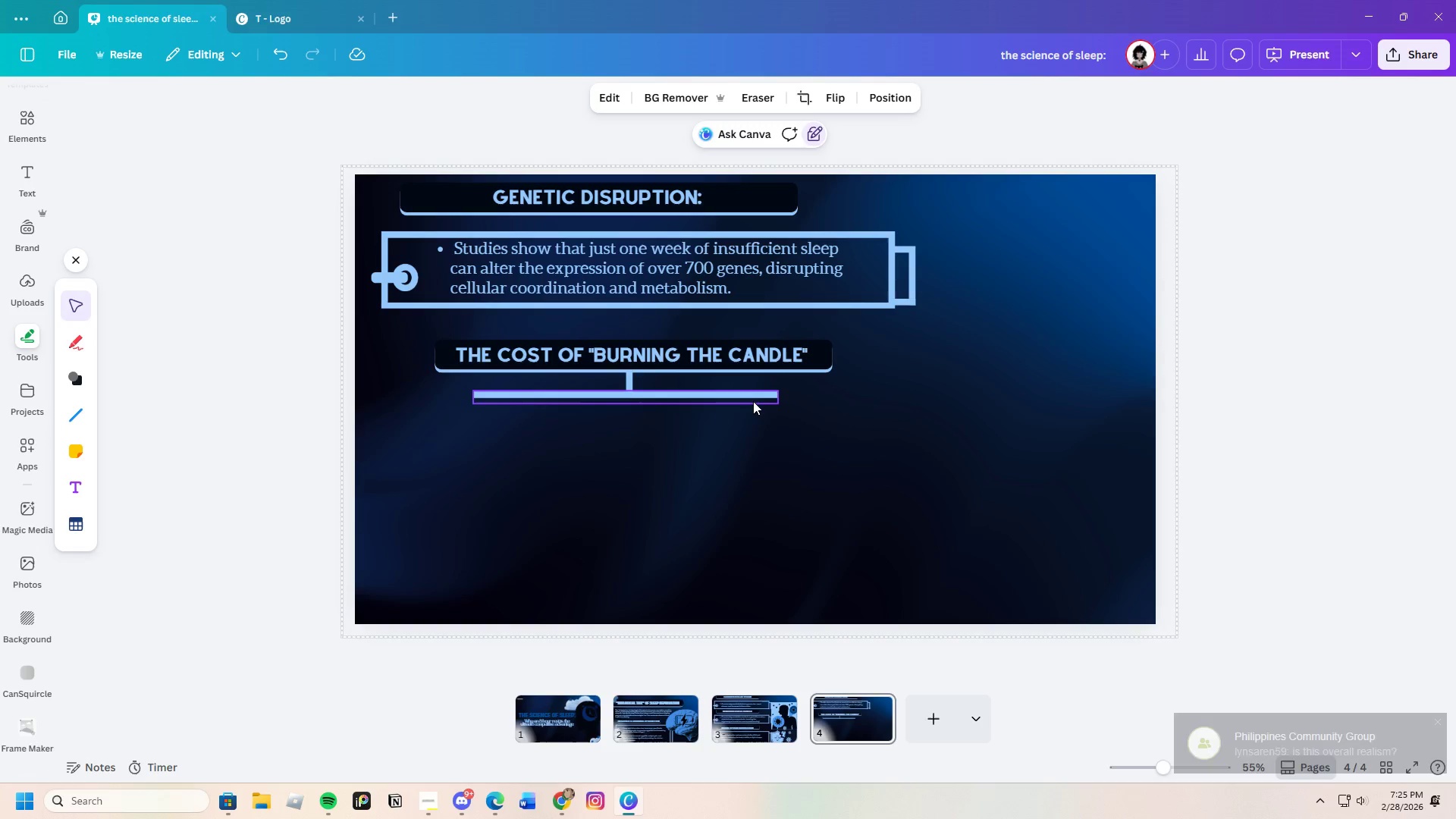 
left_click_drag(start_coordinate=[746, 394], to_coordinate=[752, 393])
 